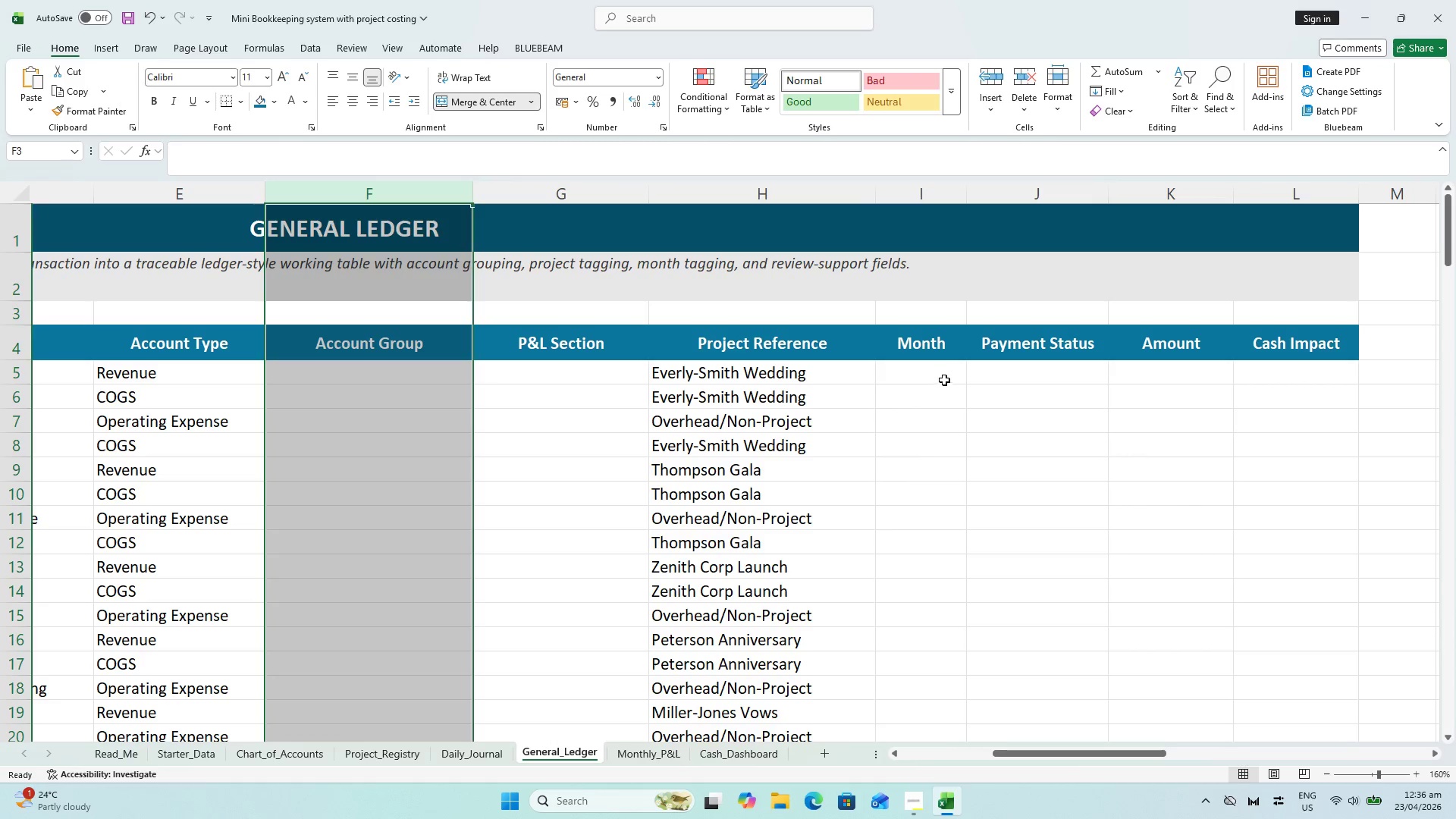 
key(Control+S)
 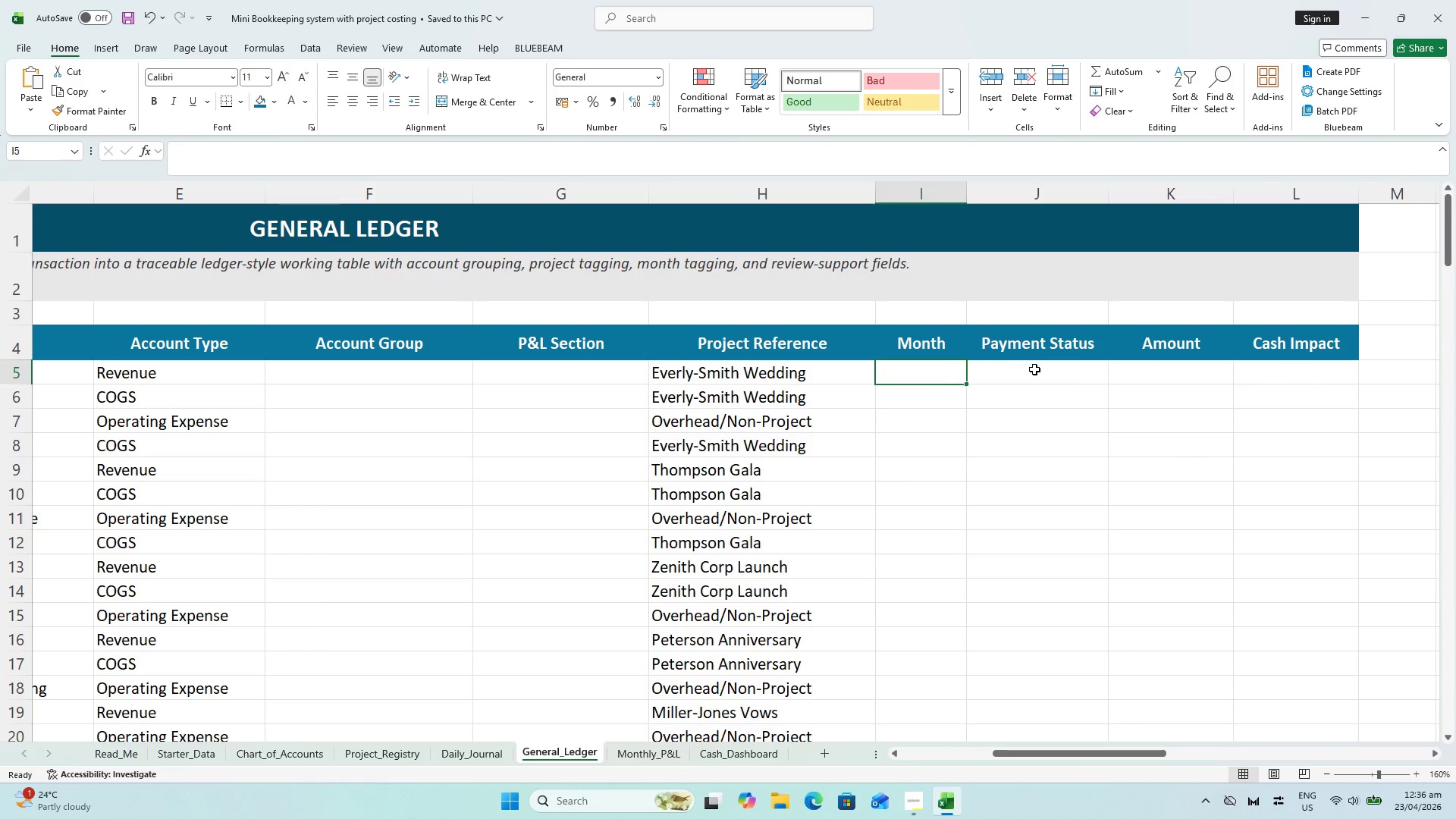 
wait(9.24)
 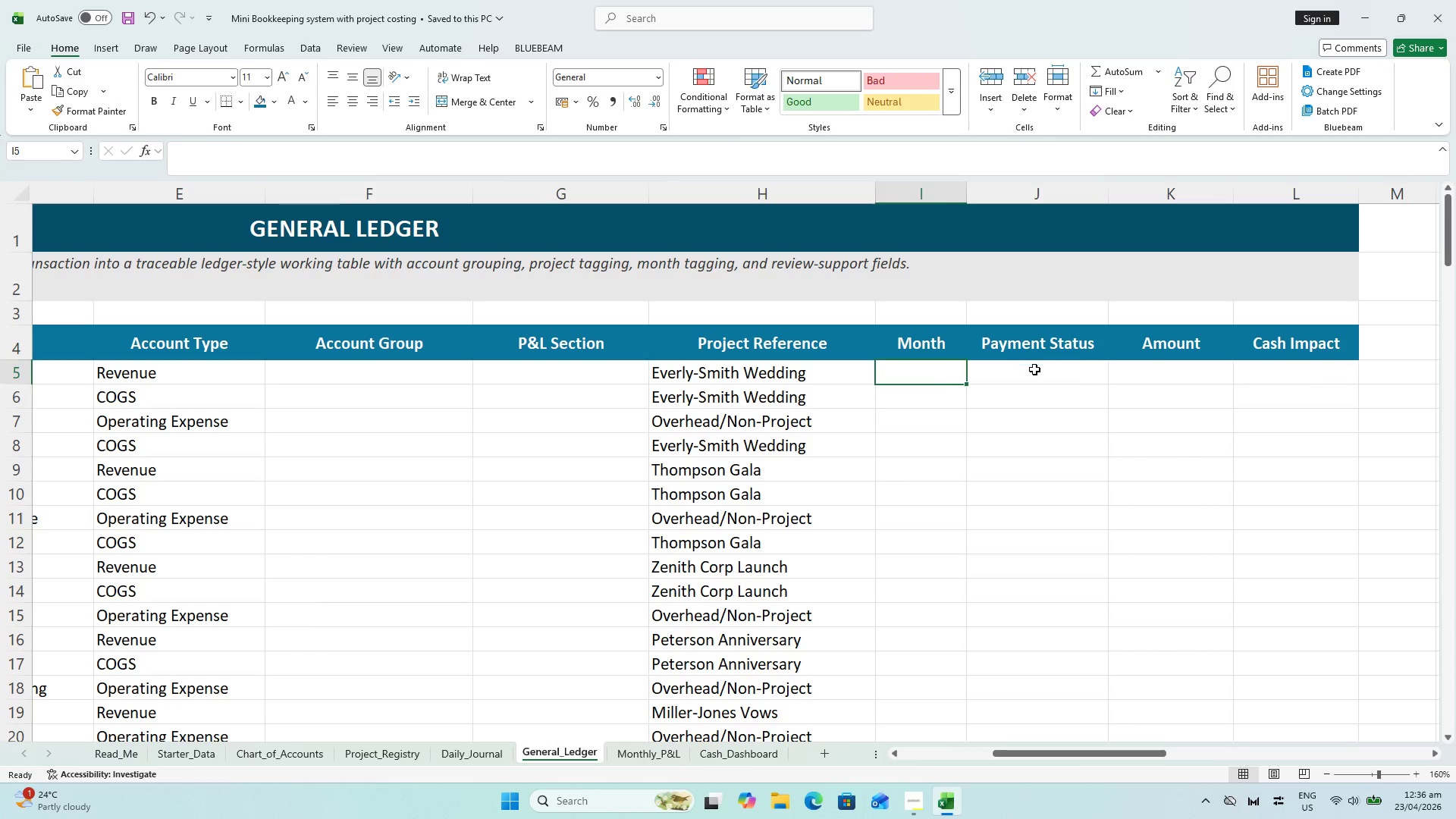 
key(Equal)
 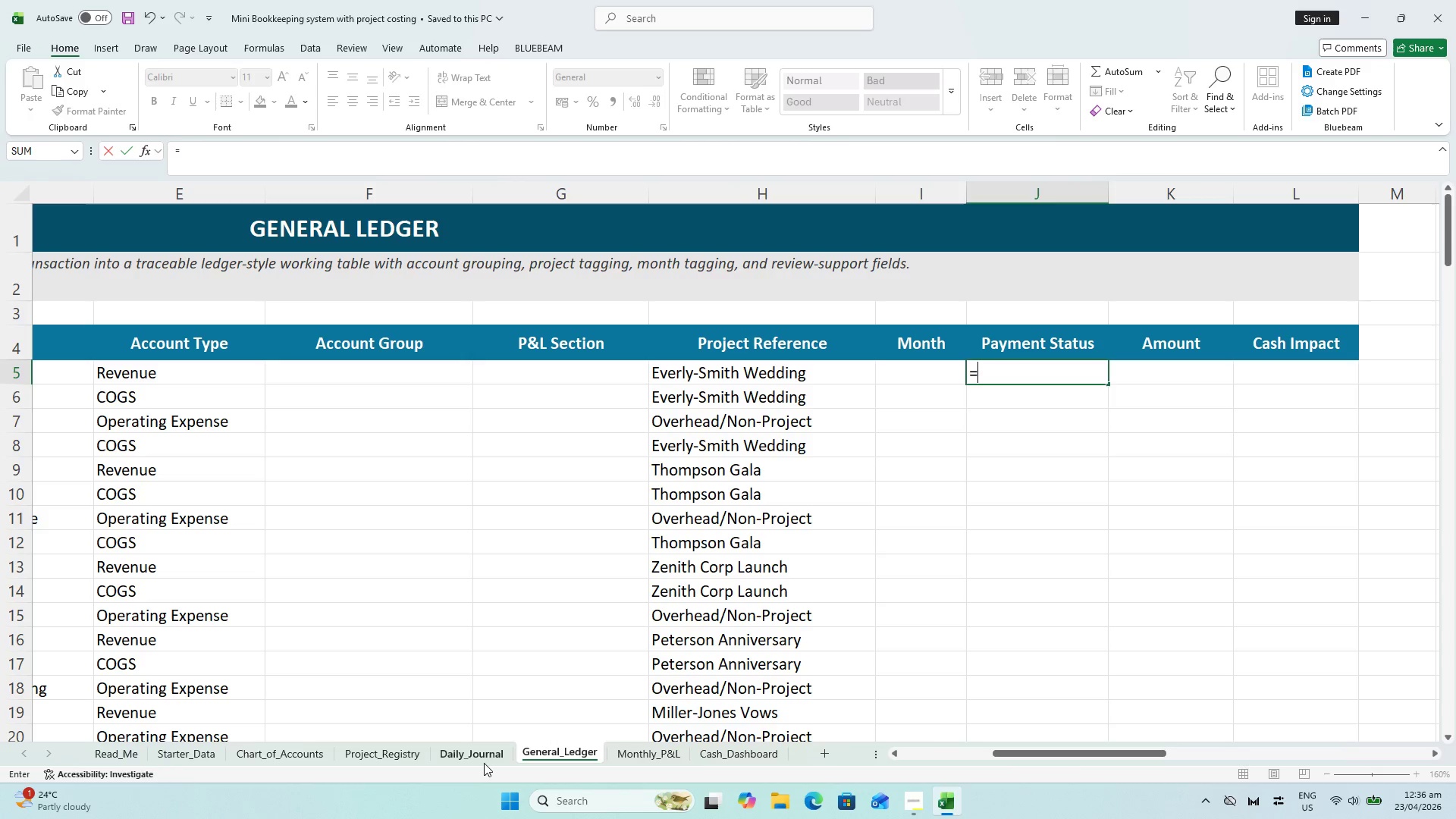 
left_click([480, 755])
 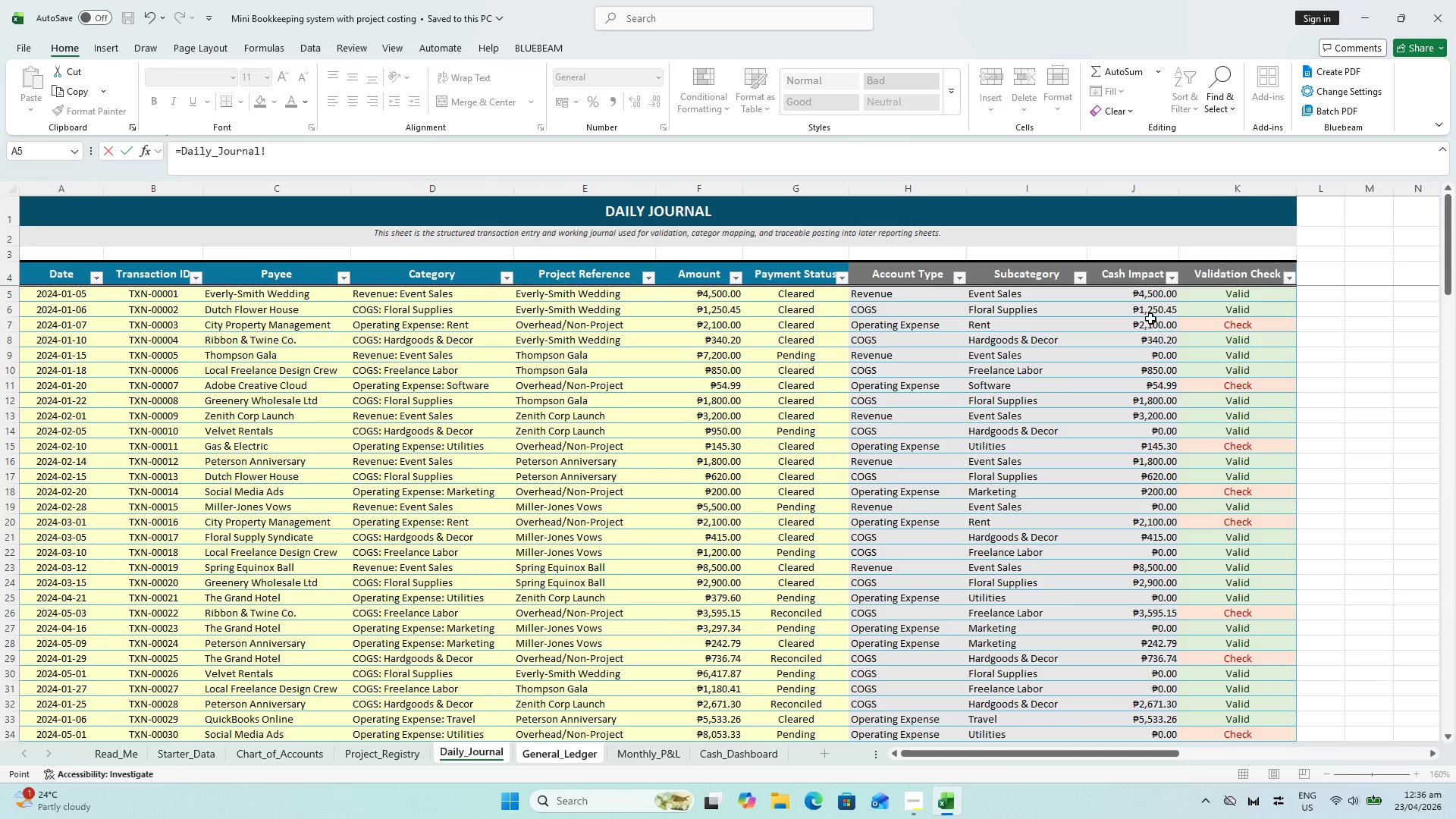 
scroll: coordinate [1150, 318], scroll_direction: up, amount: 2.0
 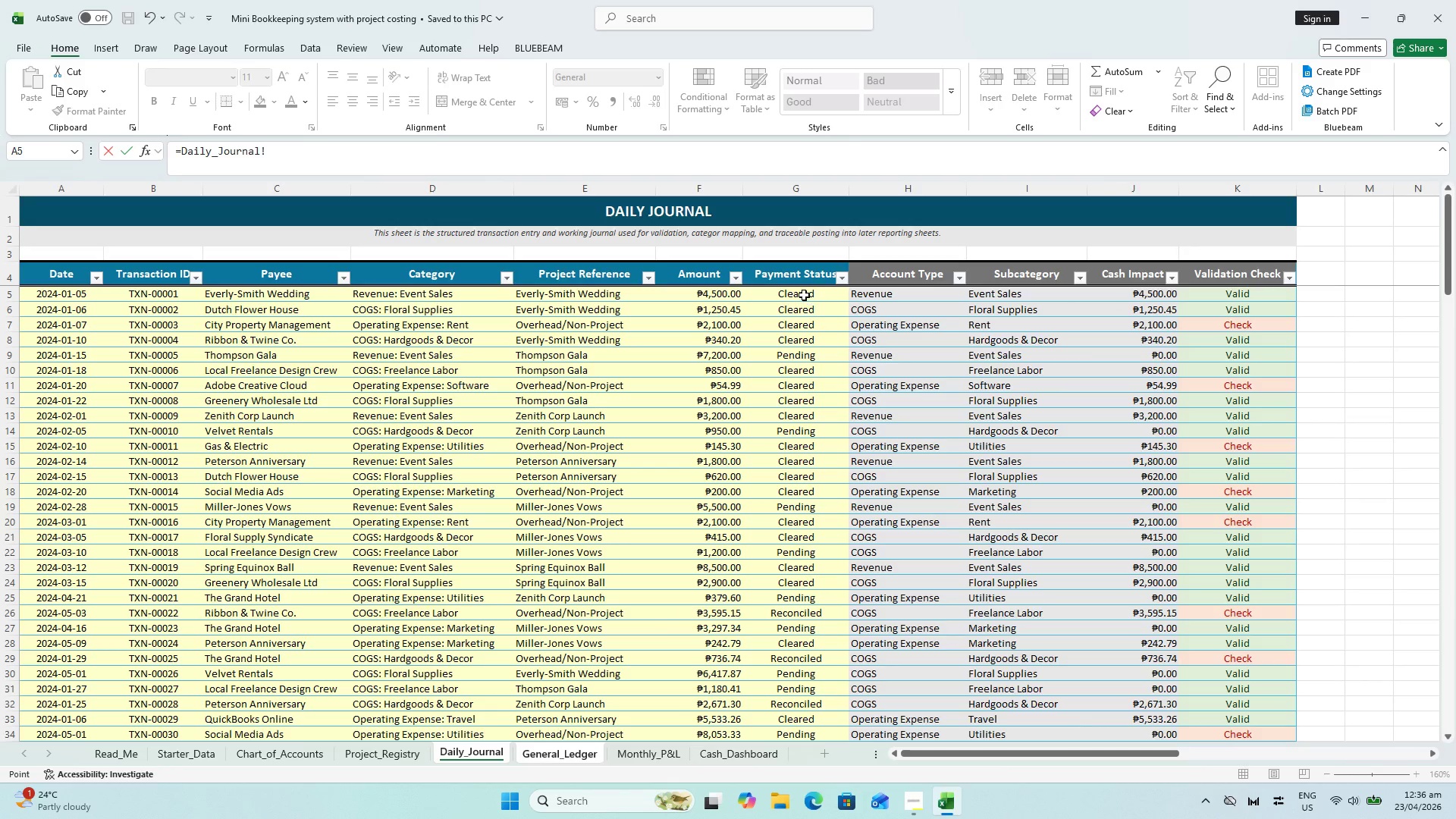 
left_click([804, 294])
 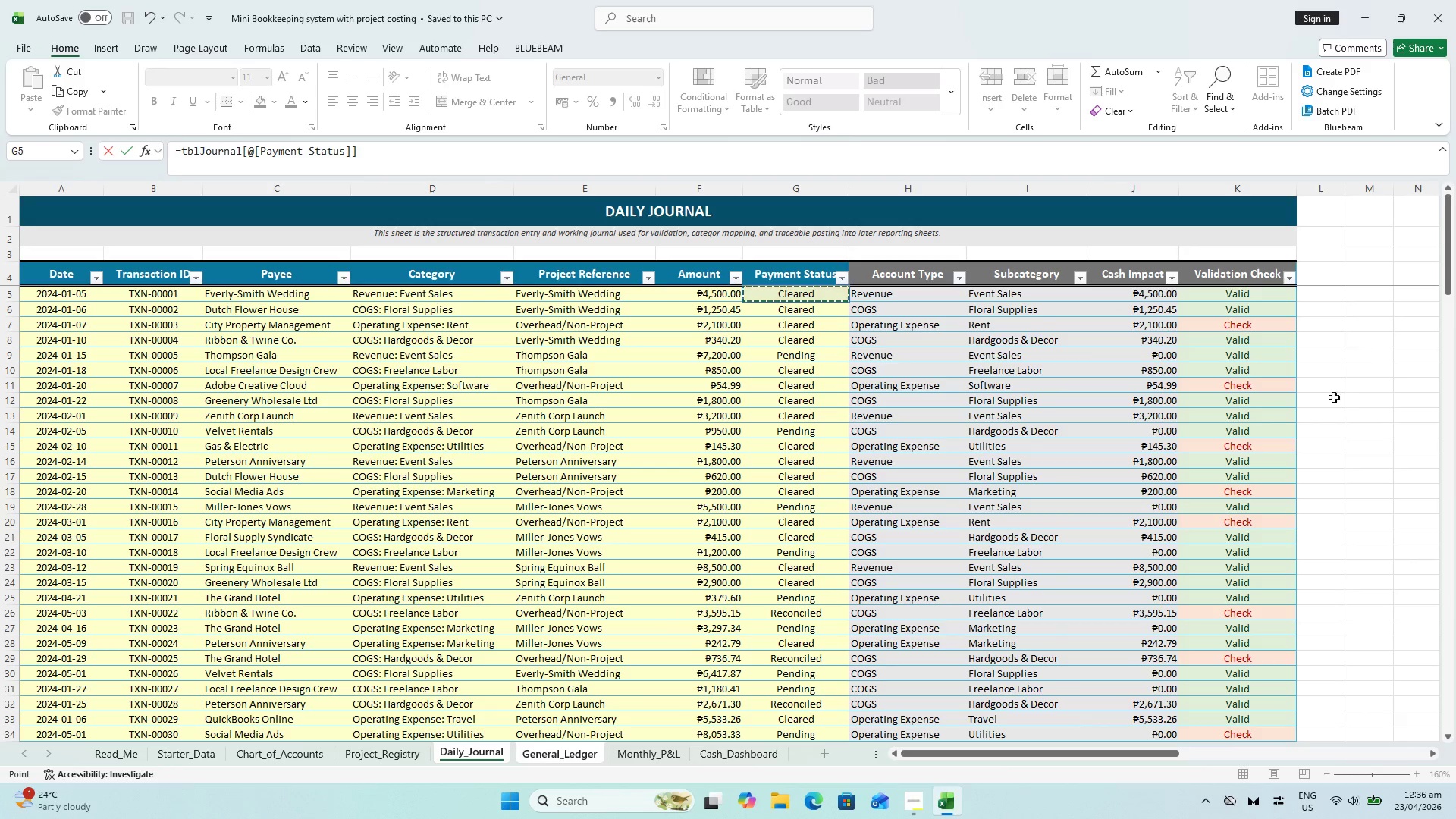 
scroll: coordinate [943, 565], scroll_direction: down, amount: 13.0
 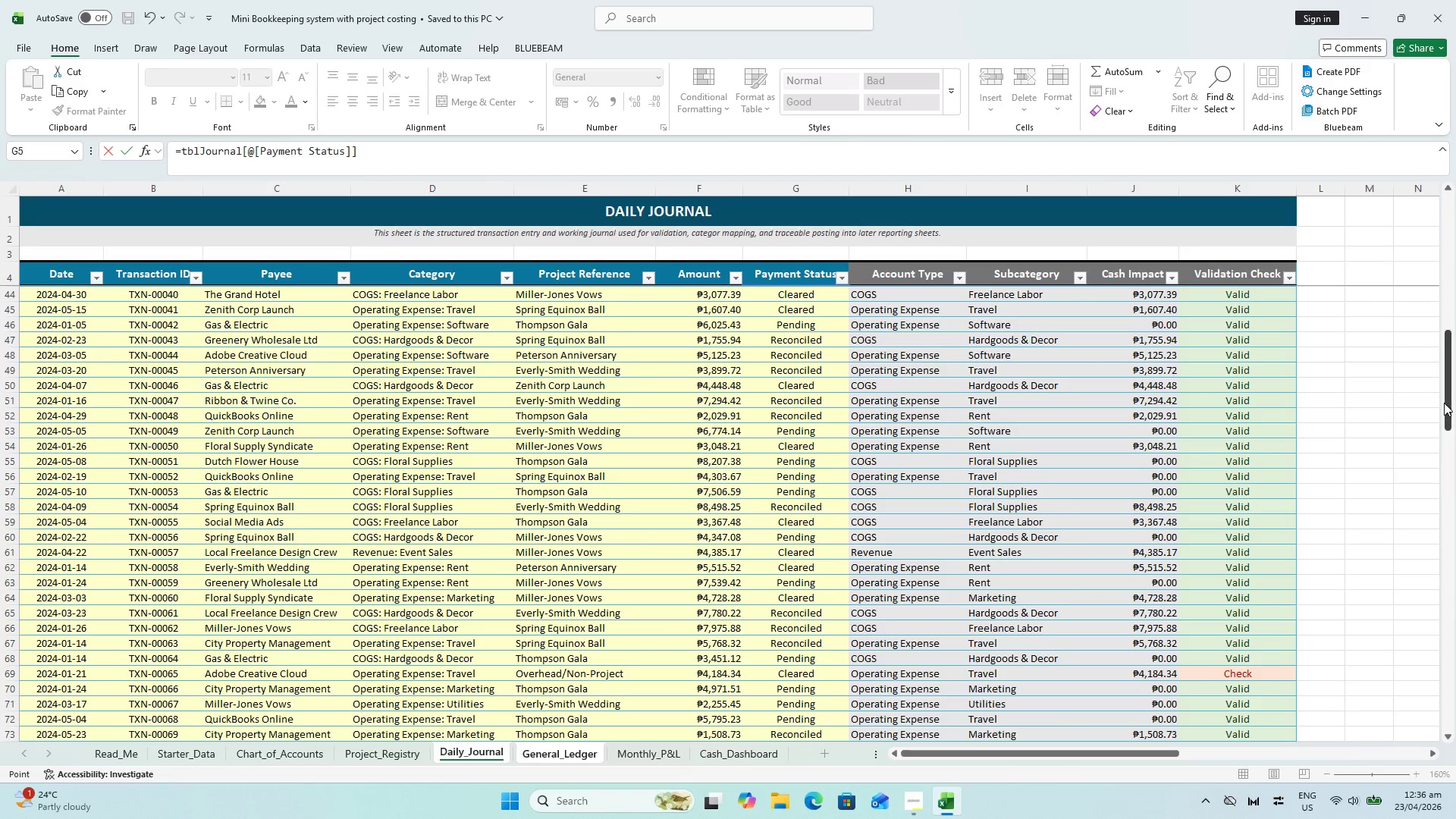 
left_click_drag(start_coordinate=[1444, 403], to_coordinate=[1454, 744])
 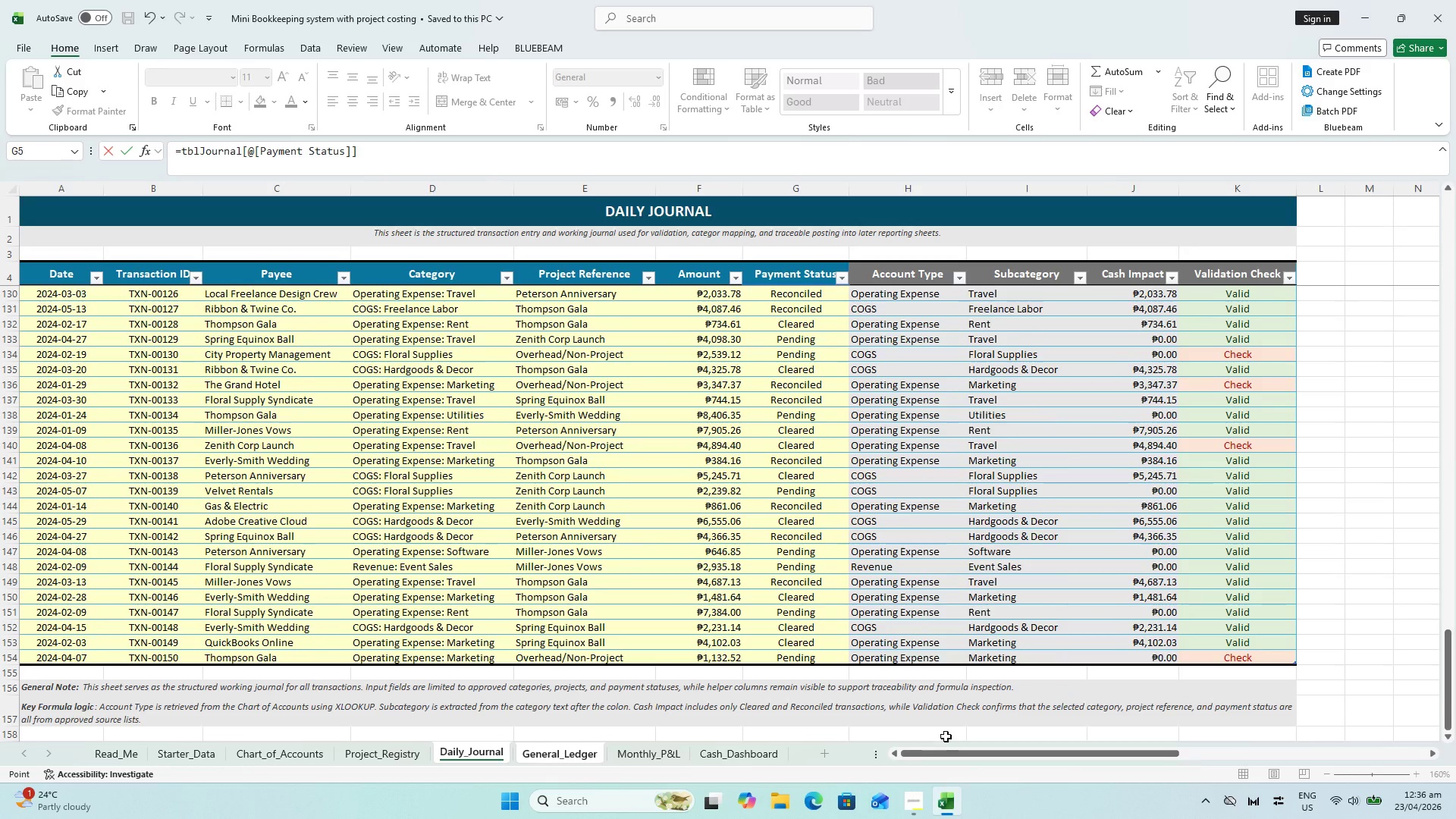 
hold_key(key=ShiftLeft, duration=0.84)
left_click([783, 655])
 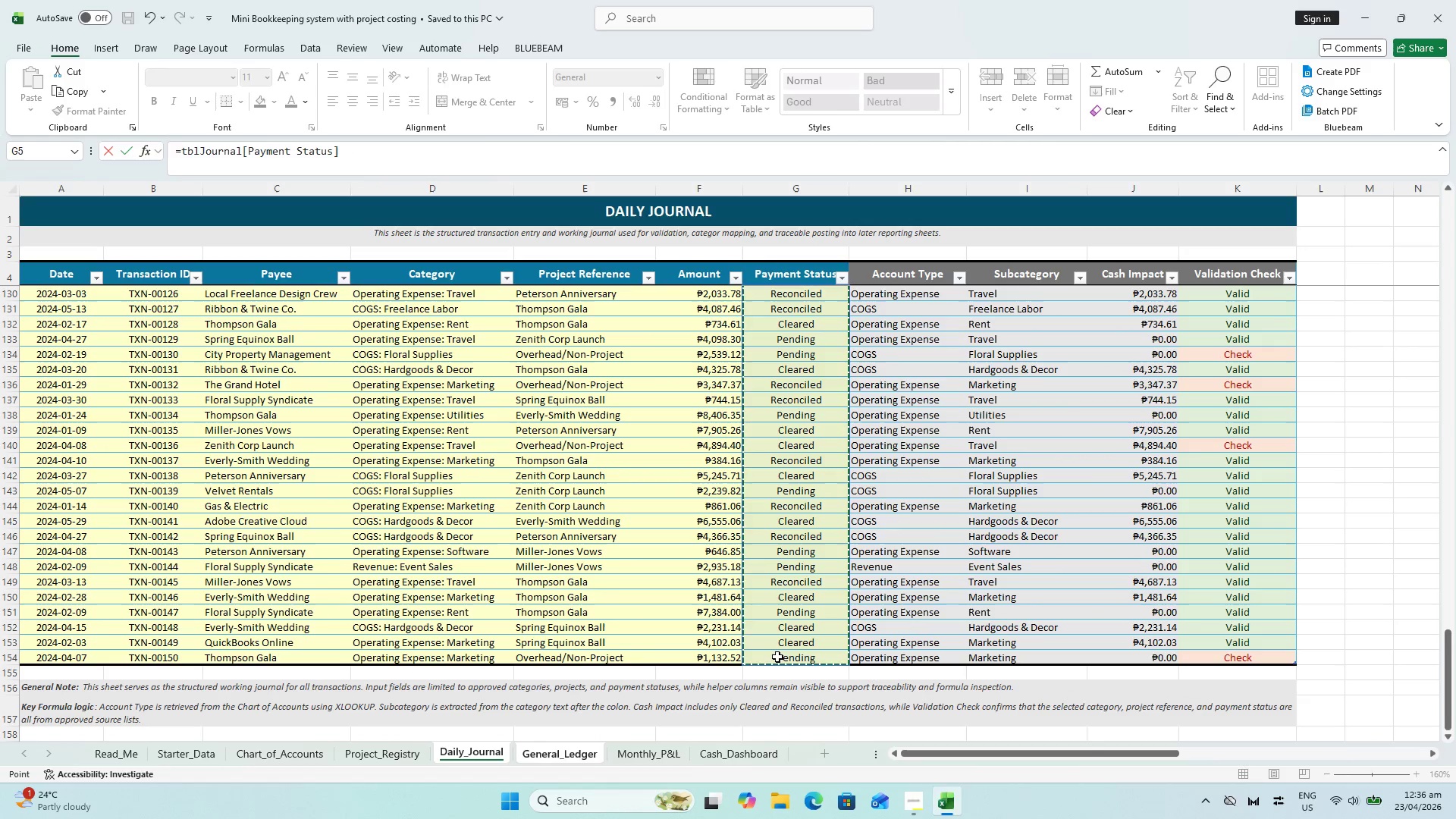 
key(Enter)
 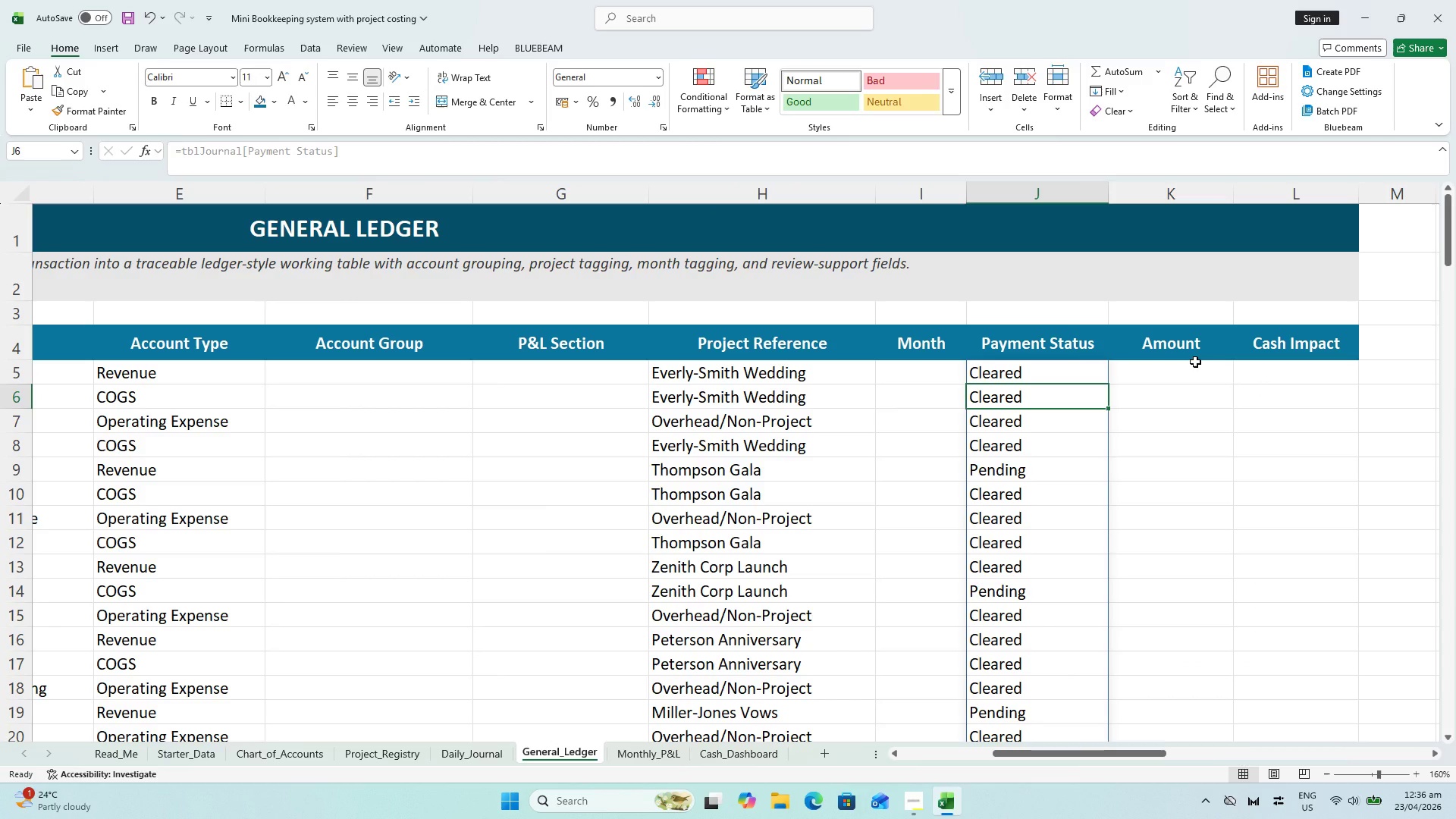 
left_click([1181, 373])
 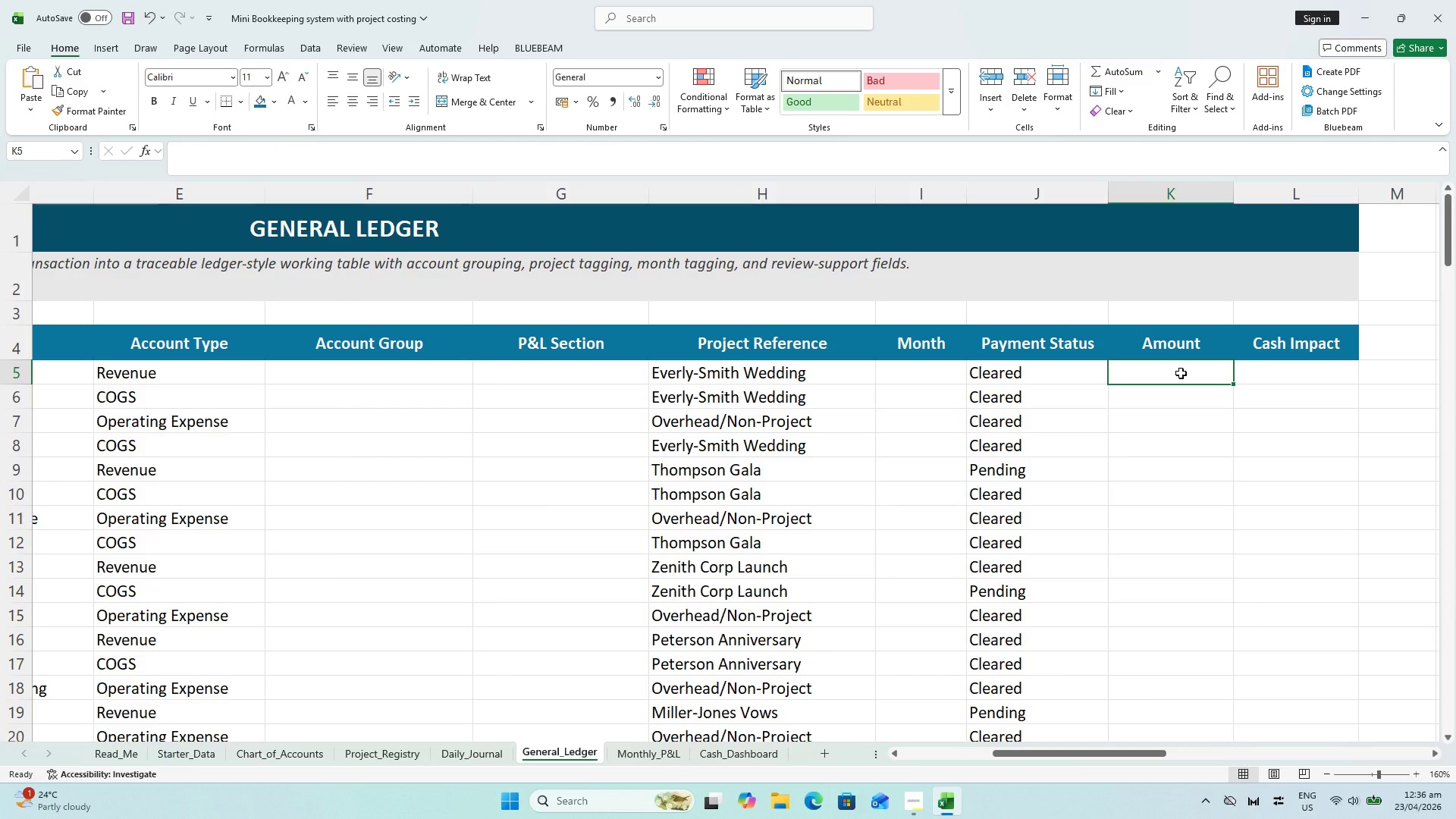 
key(Equal)
 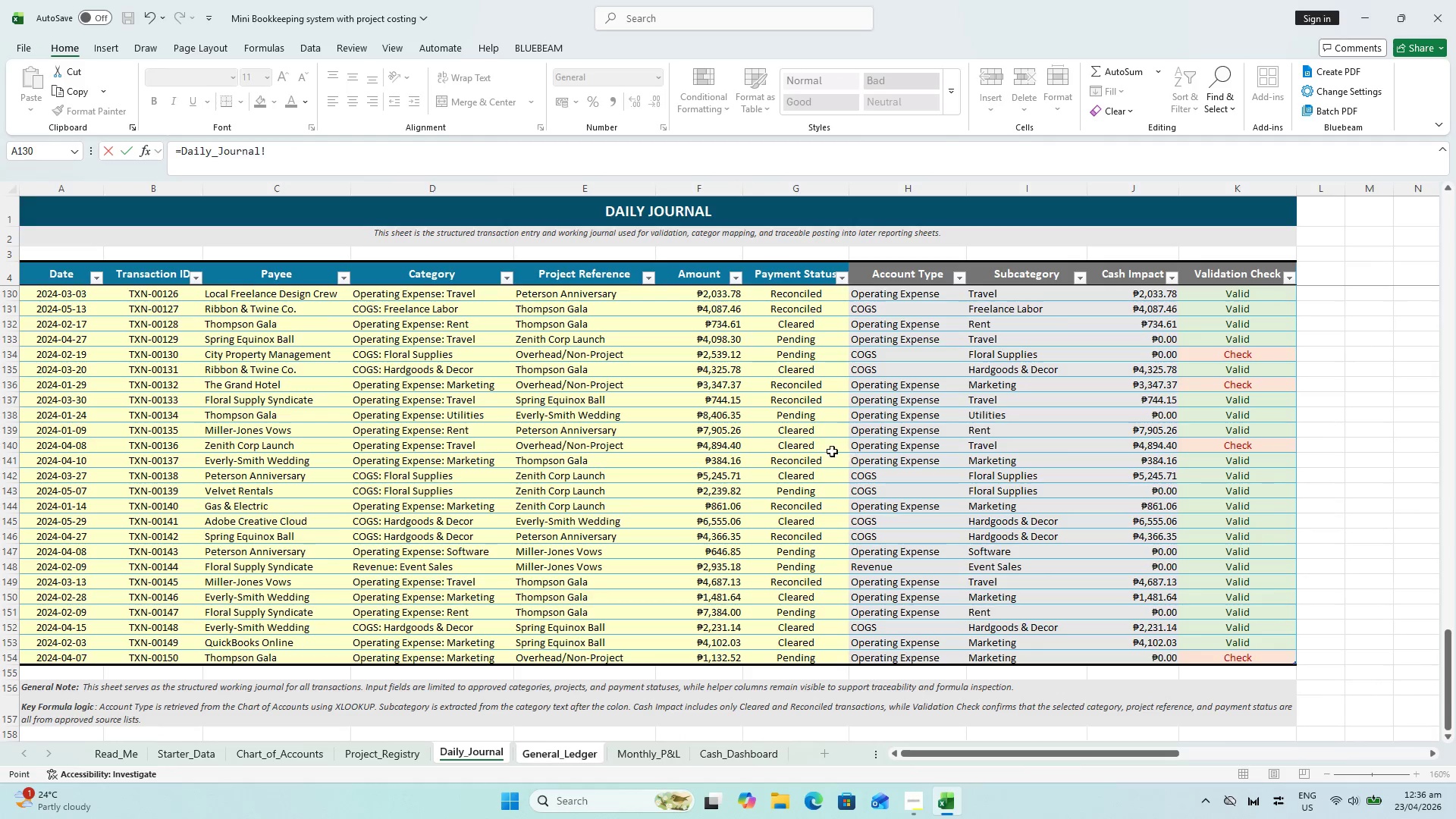 
left_click([706, 656])
 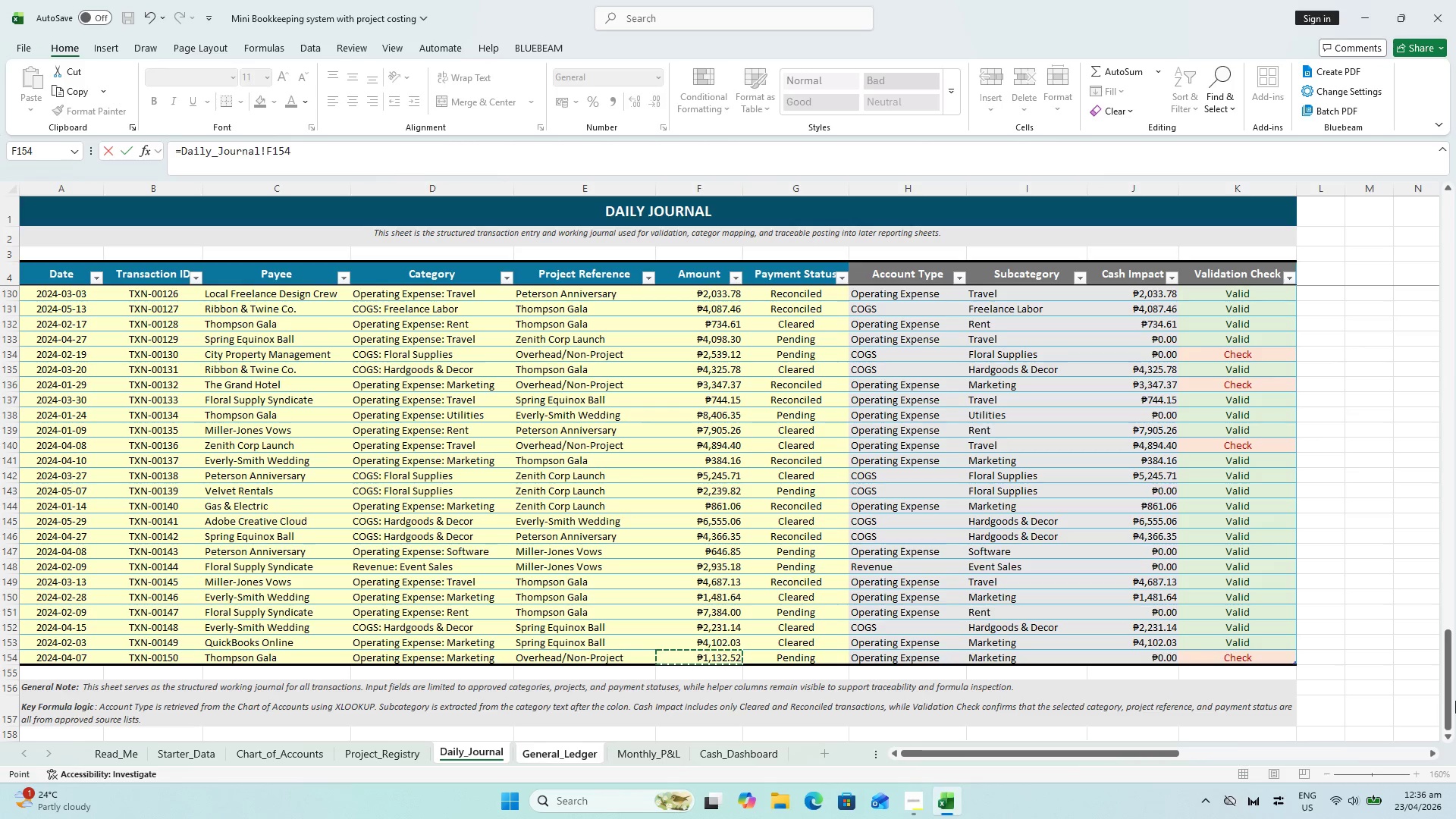 
left_click_drag(start_coordinate=[1453, 698], to_coordinate=[1455, 231])
 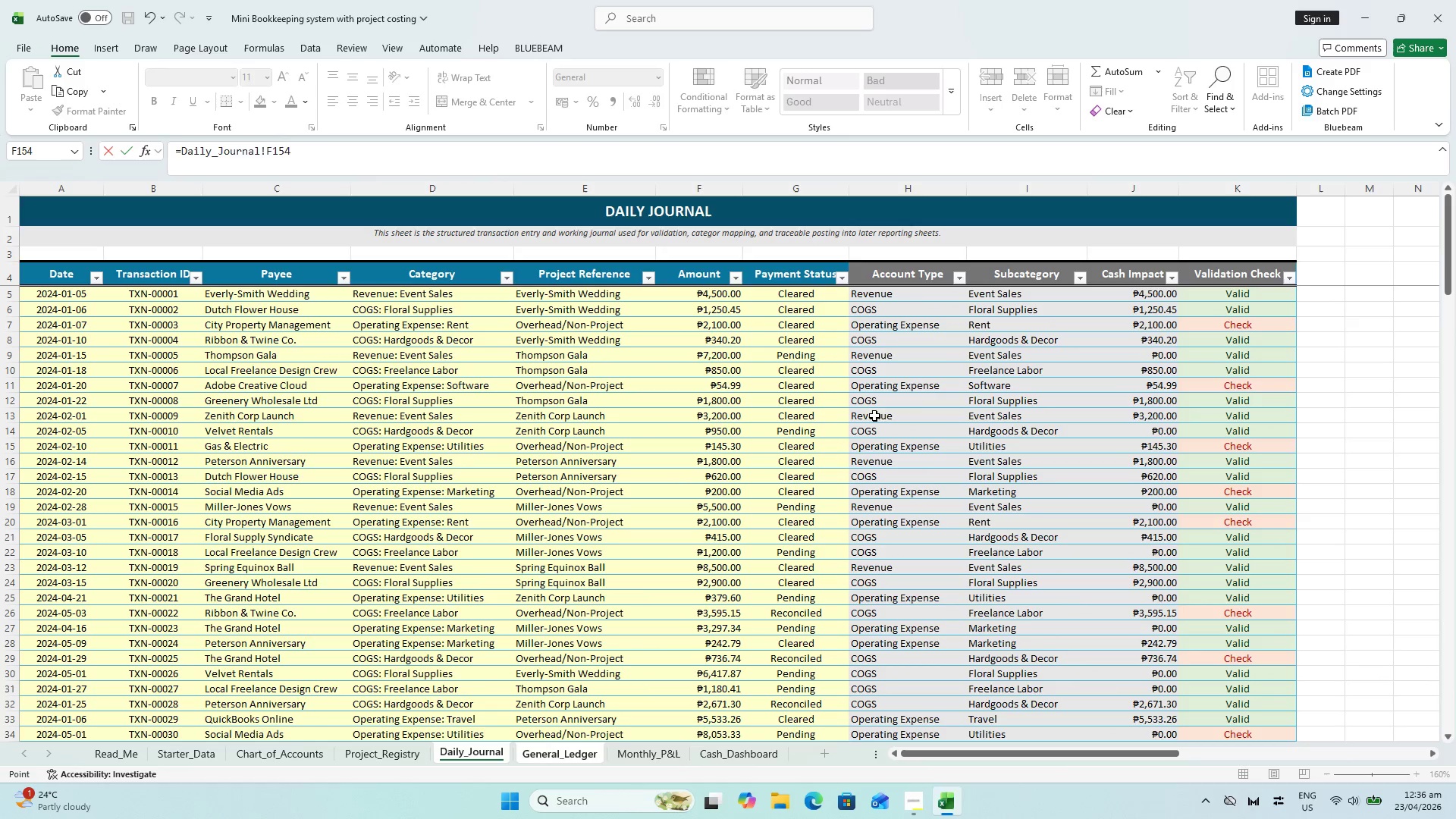 
hold_key(key=ShiftLeft, duration=0.91)
left_click([693, 290])
 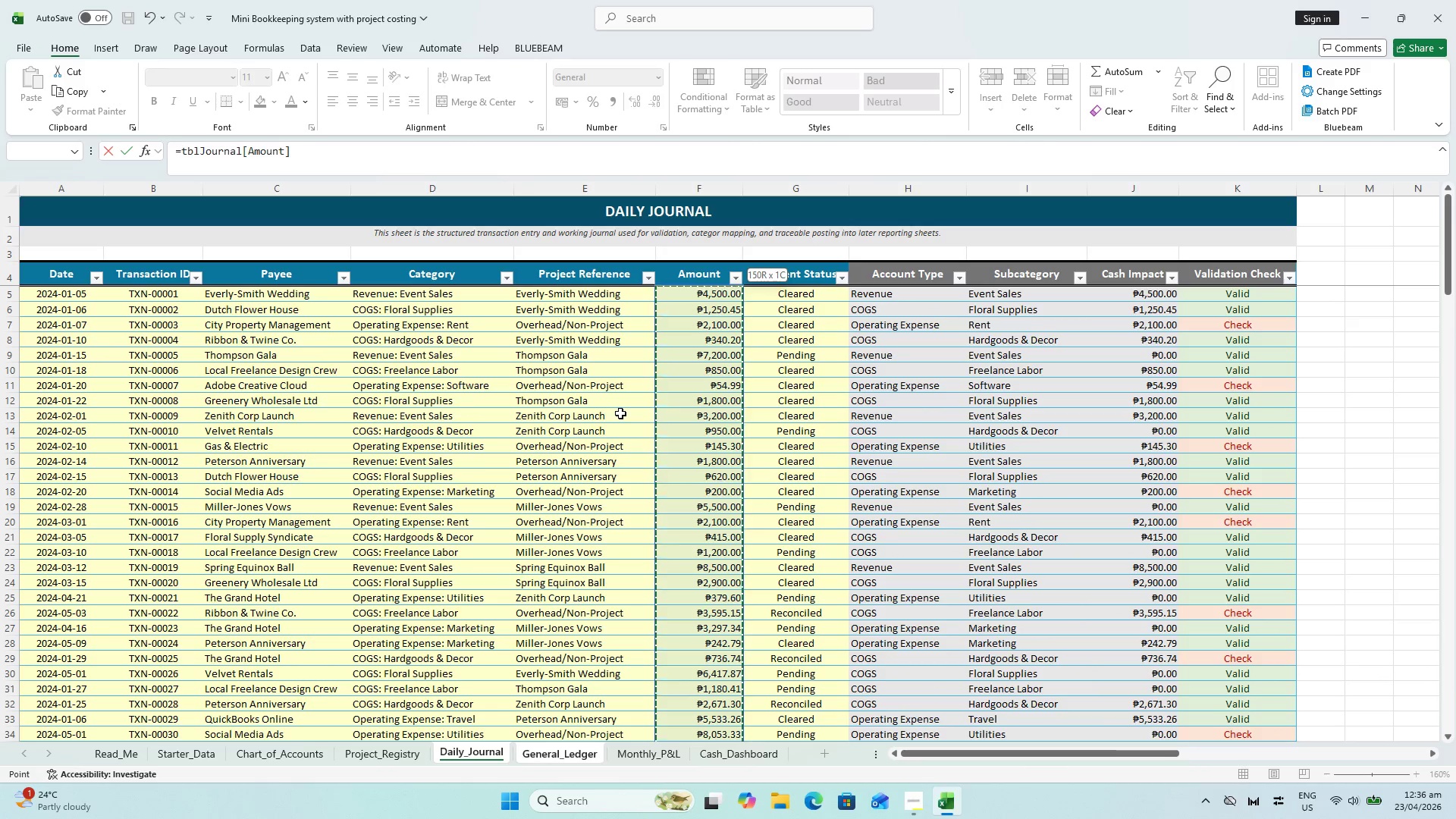 
key(Enter)
 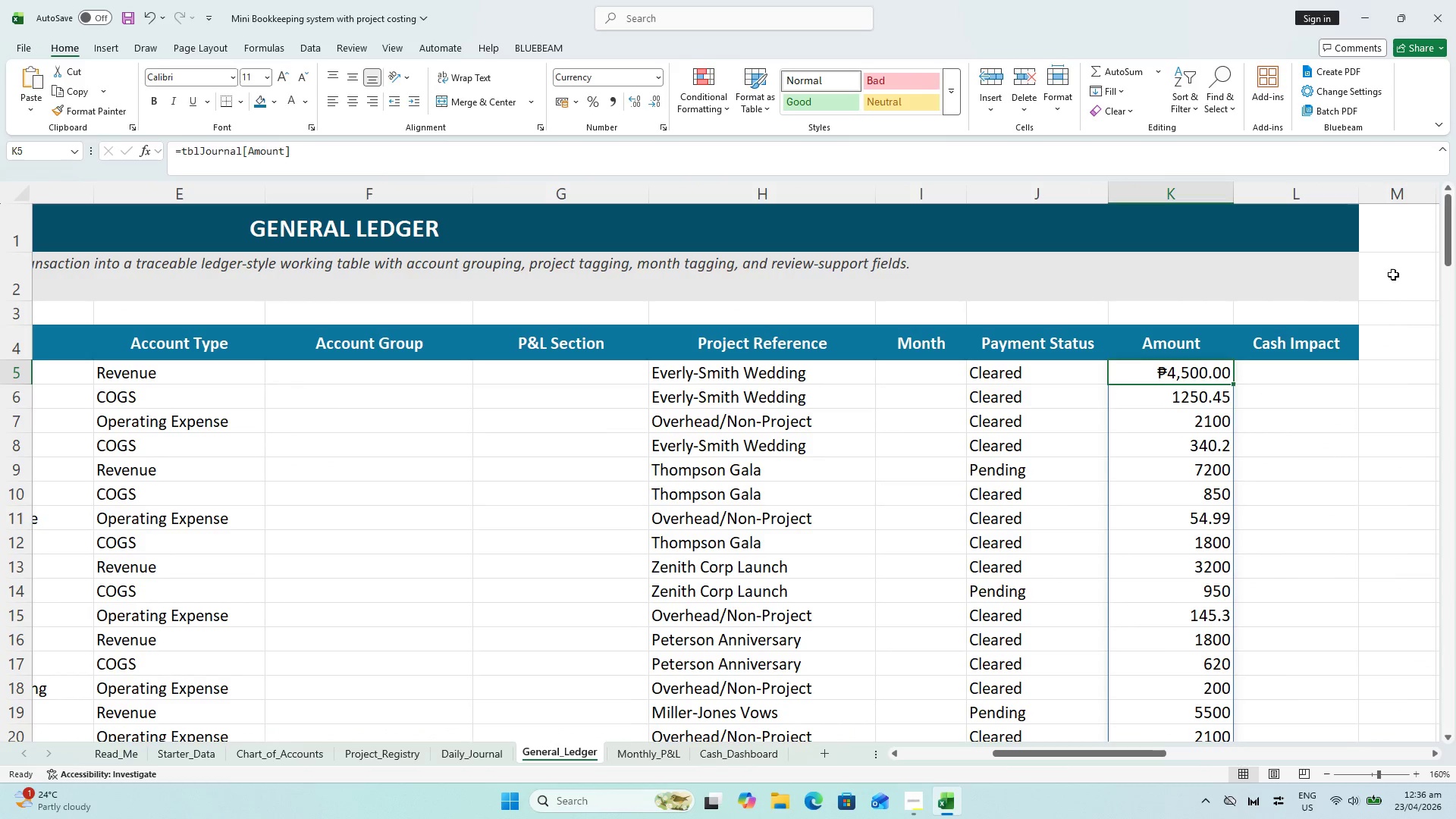 
left_click_drag(start_coordinate=[1447, 234], to_coordinate=[1442, 752])
 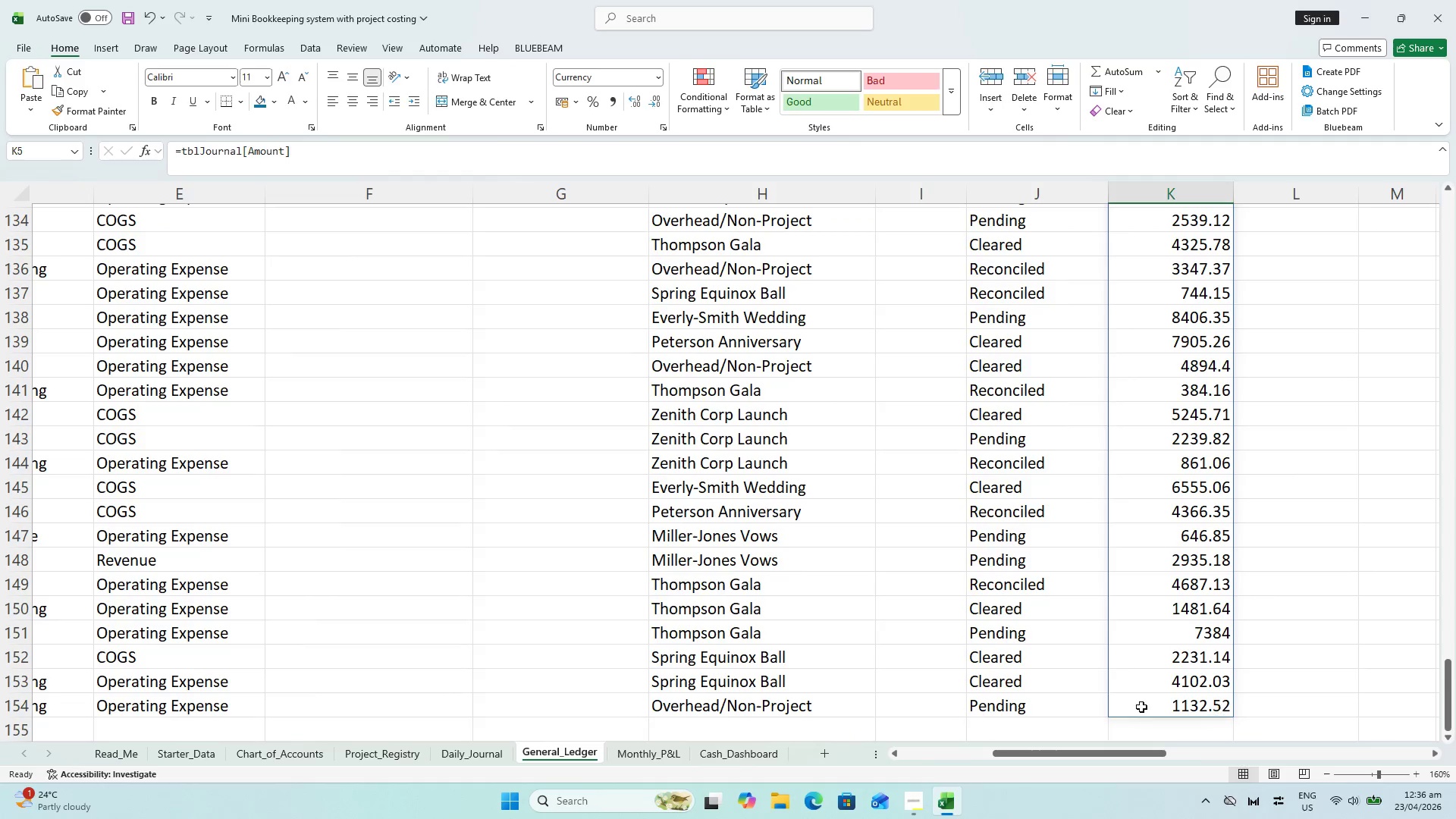 
hold_key(key=ShiftLeft, duration=0.56)
left_click([1161, 708])
 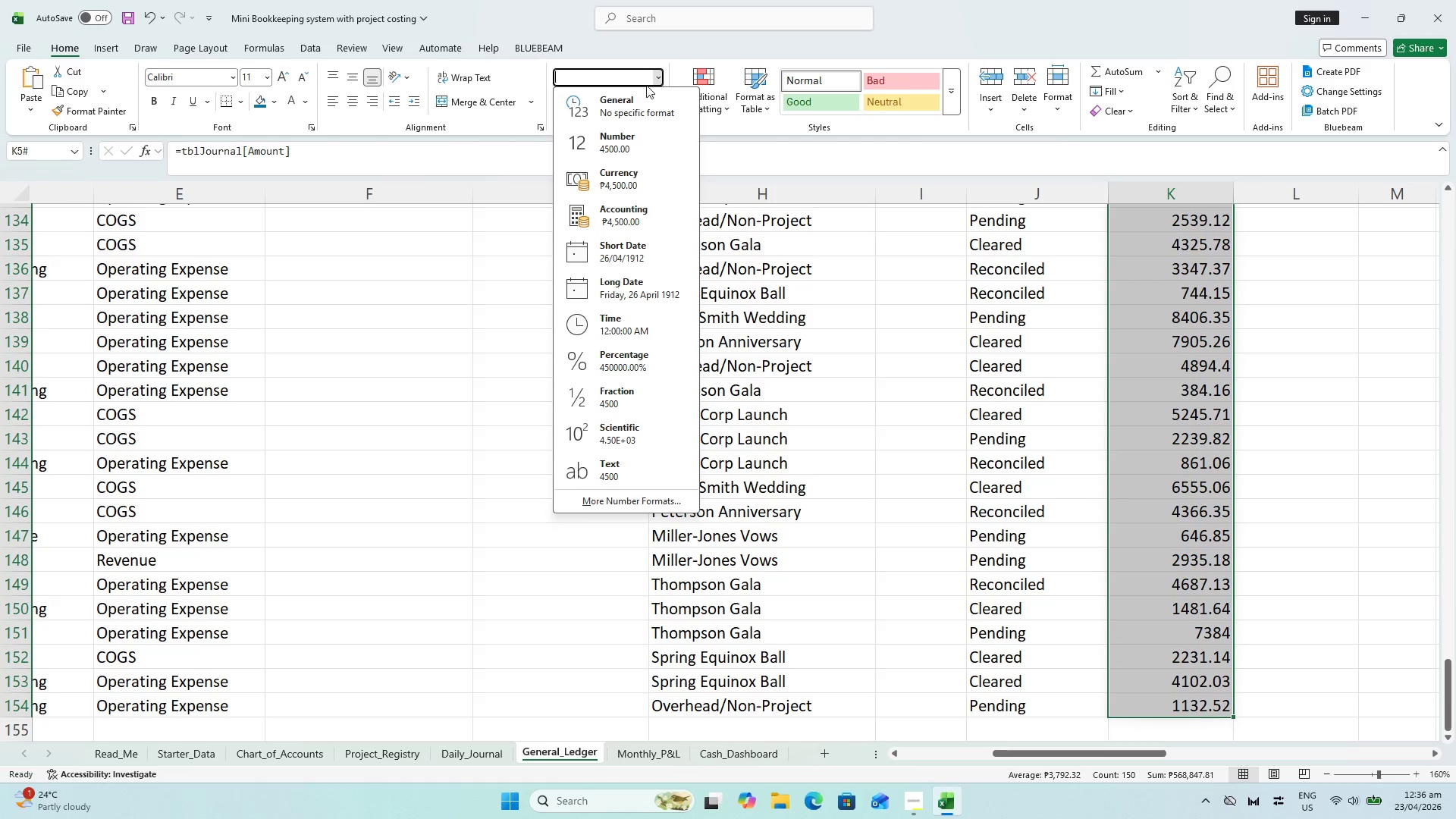 
left_click([613, 186])
 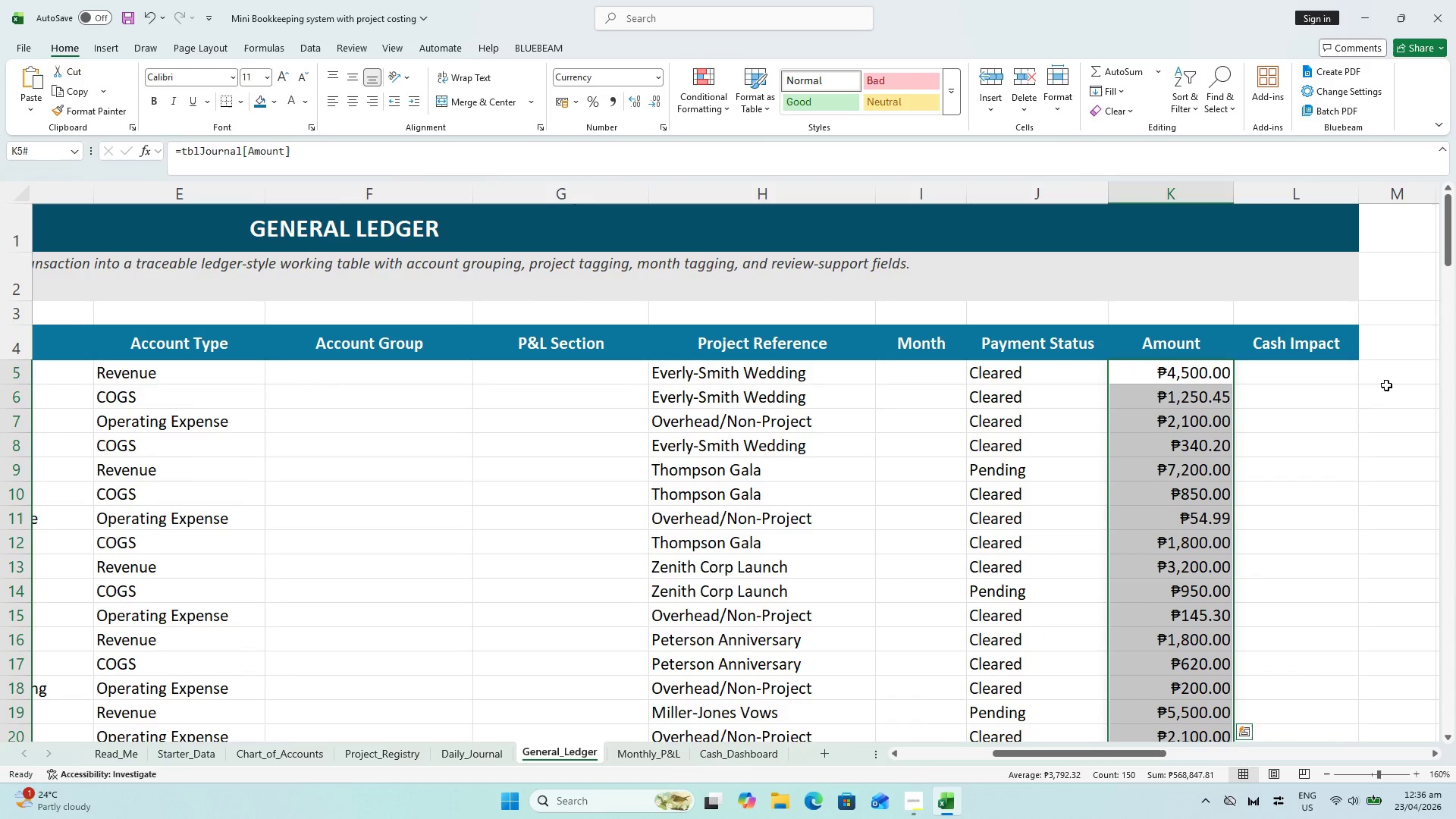 
left_click([1276, 373])
 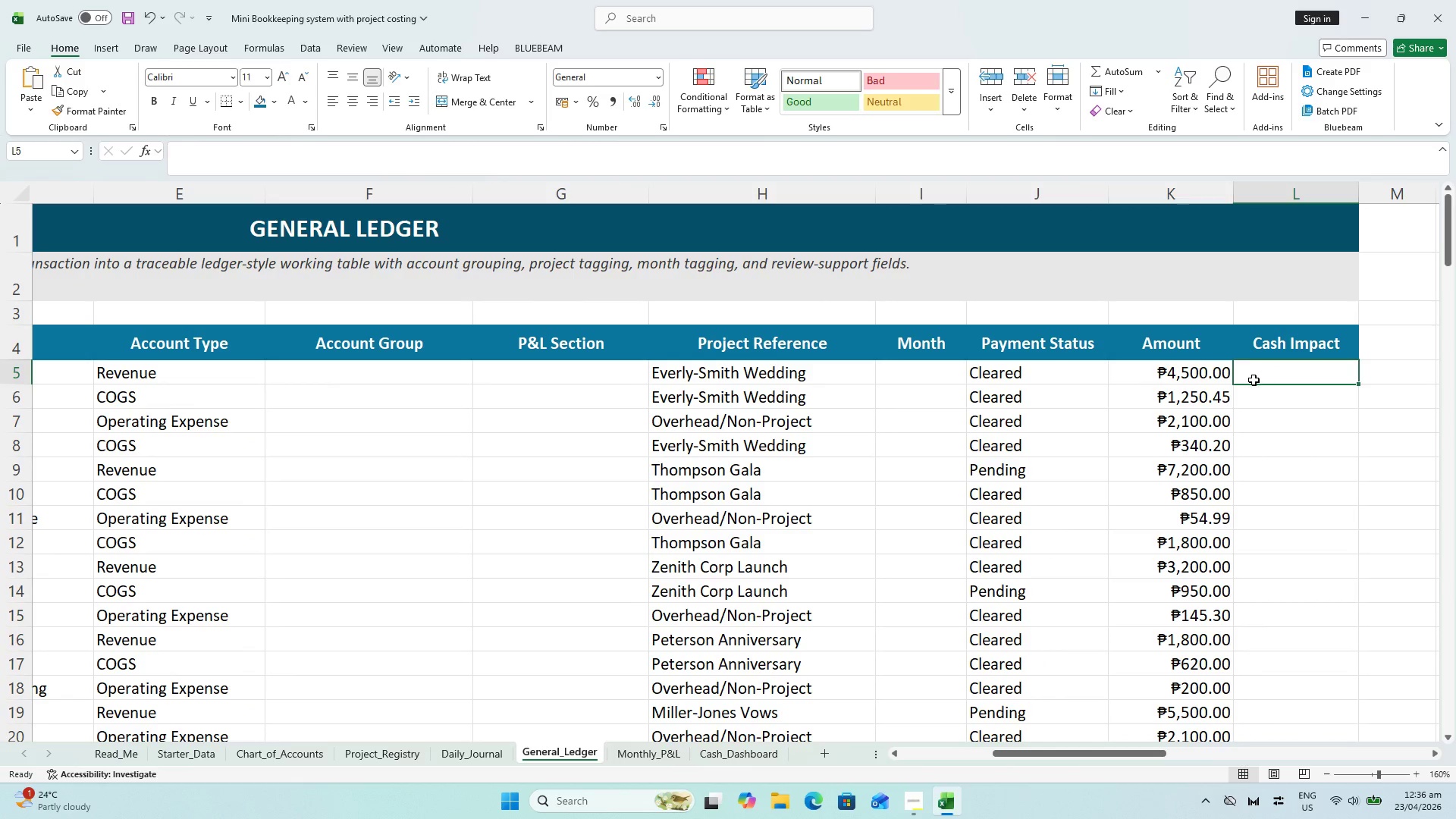 
key(Control+S)
 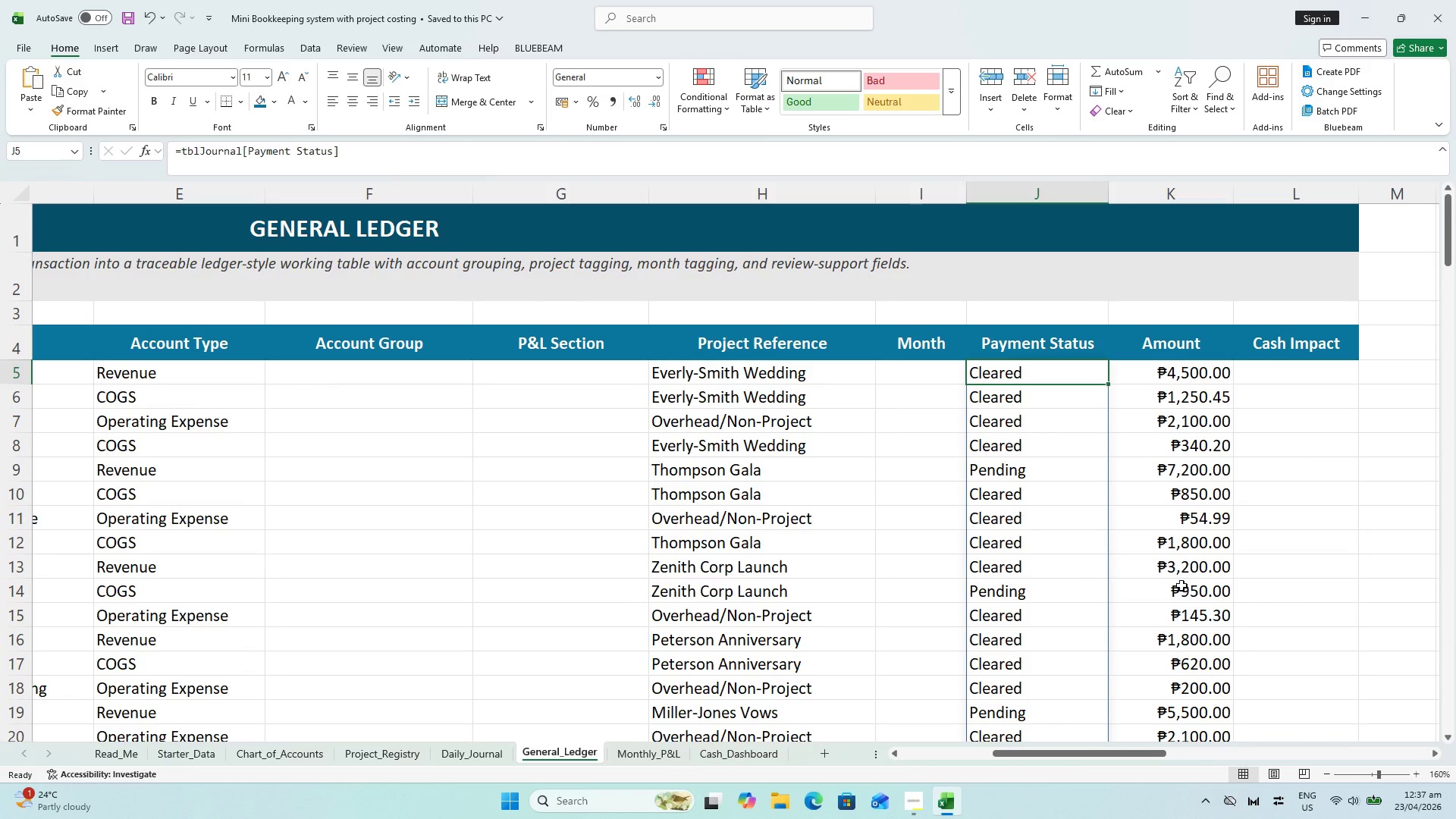 
left_click([1442, 221])
 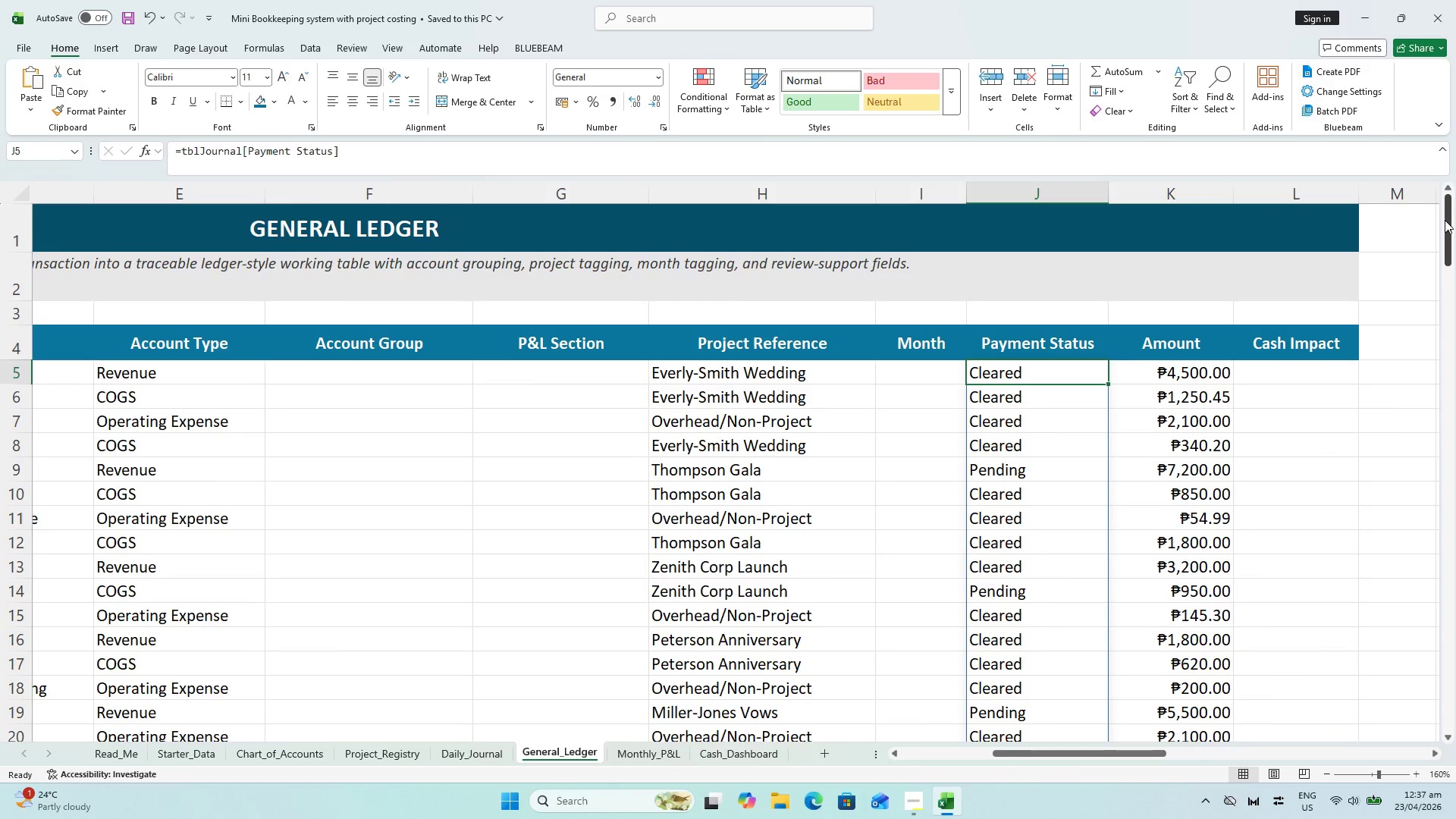 
left_click_drag(start_coordinate=[1445, 219], to_coordinate=[1414, 743])
 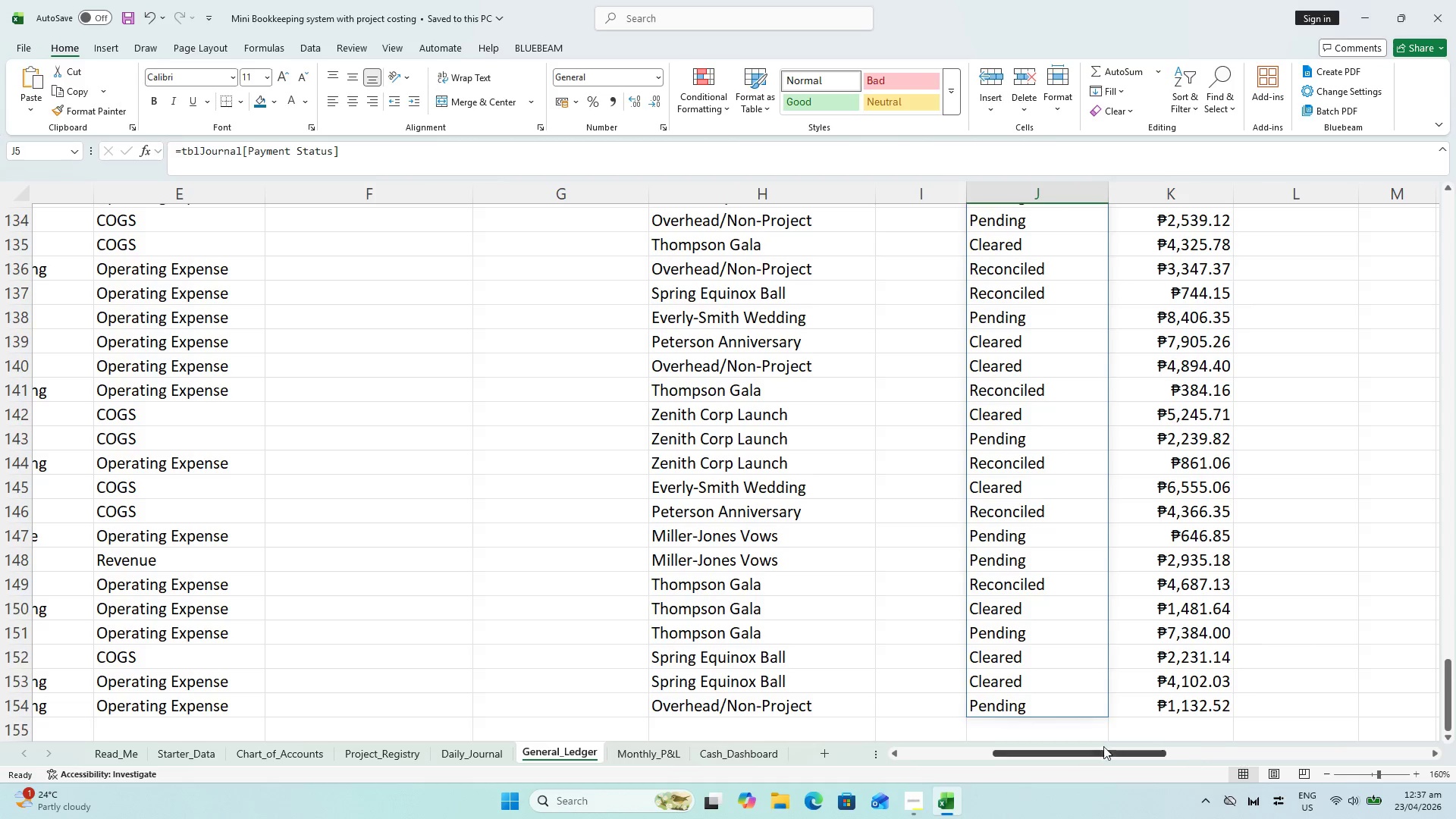 
hold_key(key=ShiftLeft, duration=0.7)
 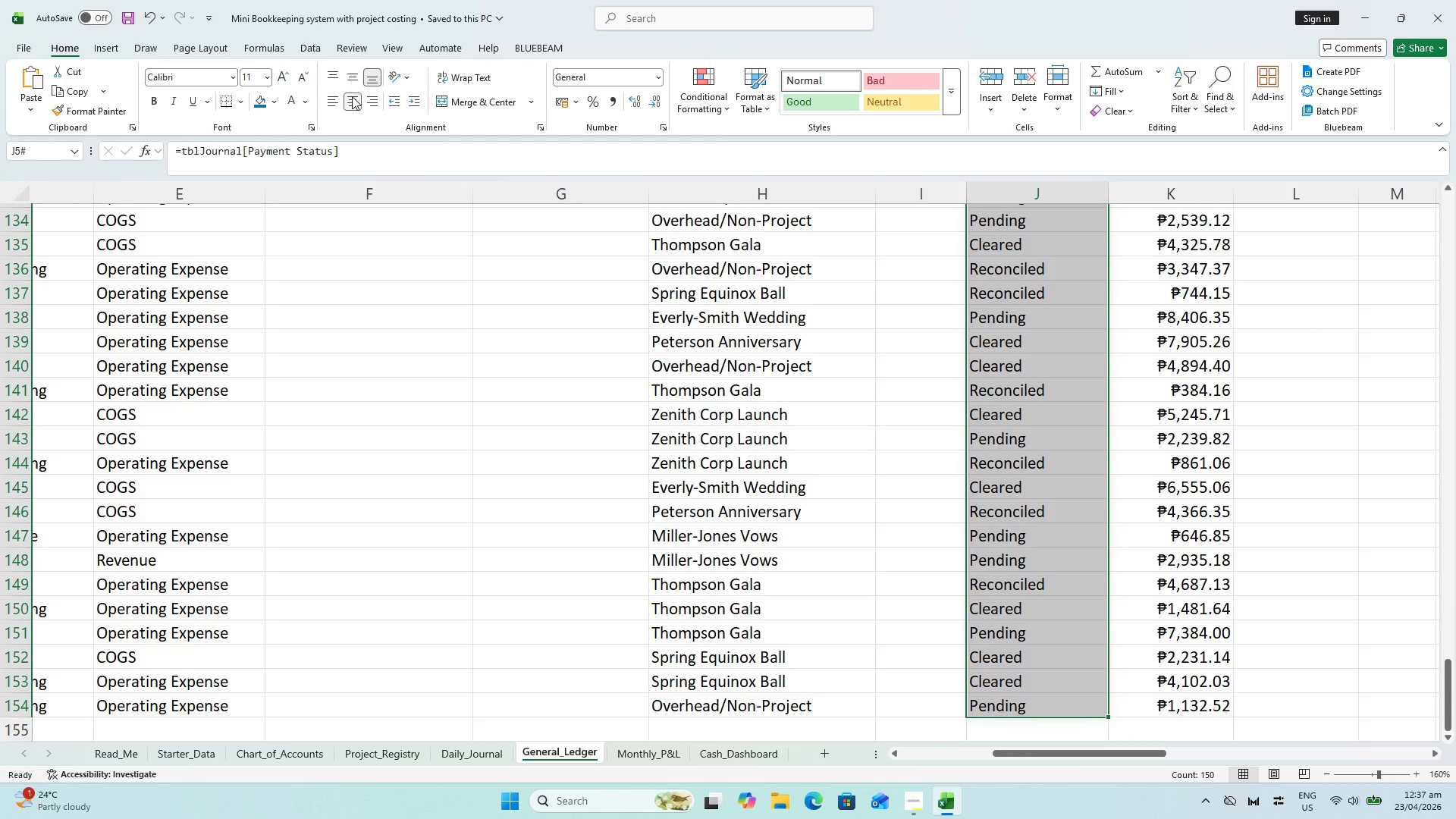 
double_click([348, 75])
 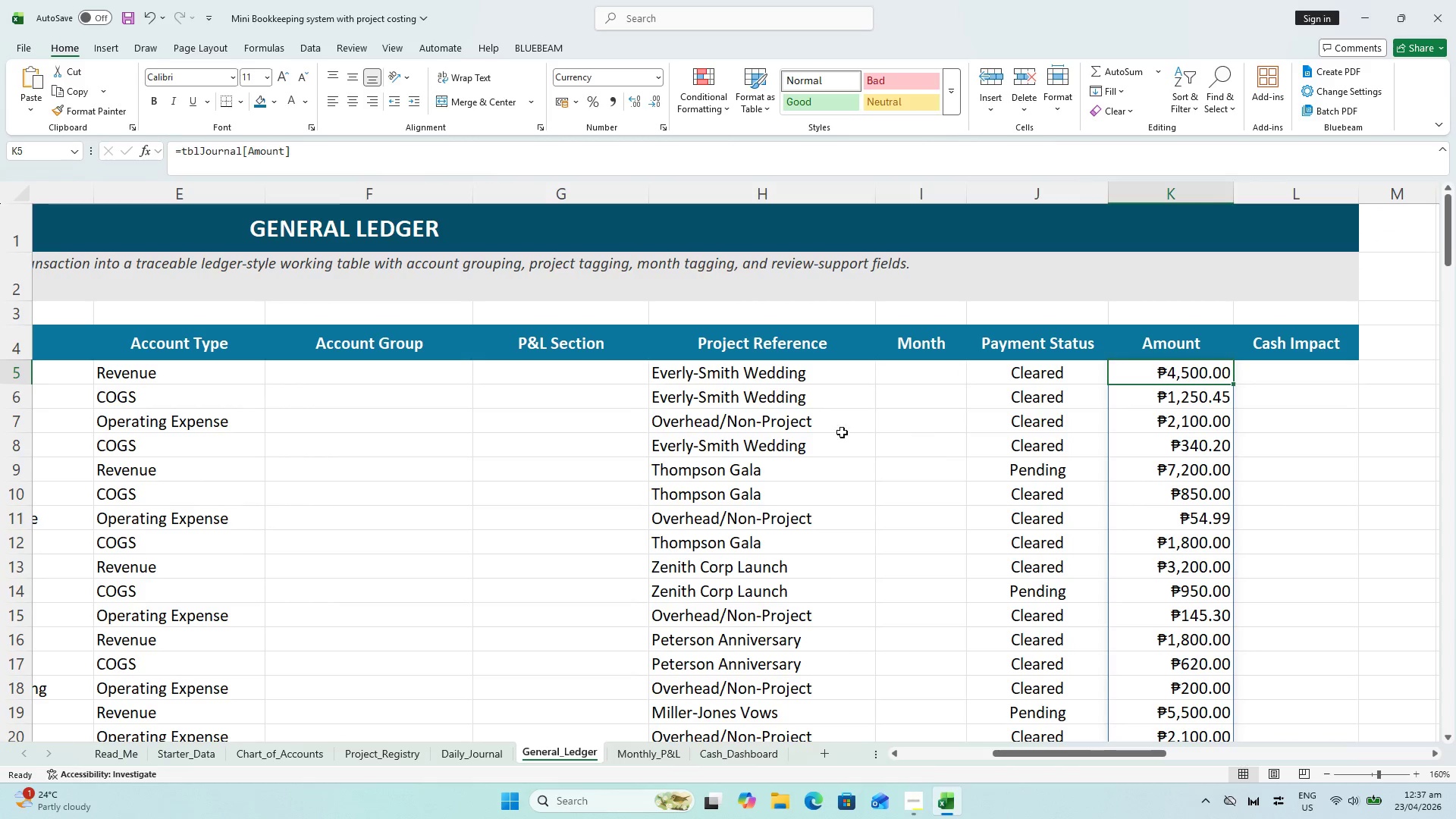 
left_click([729, 378])
 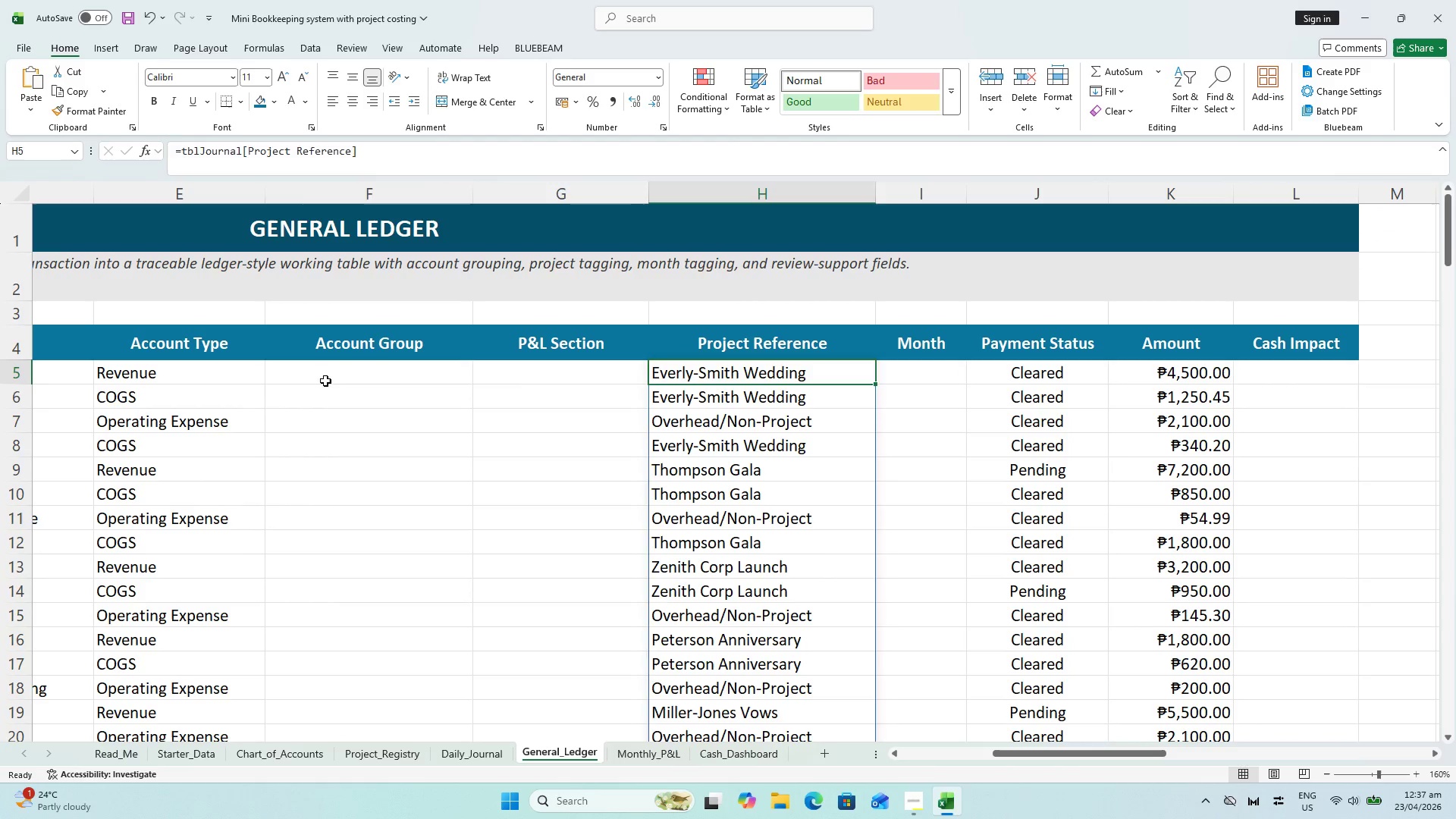 
hold_key(key=ShiftLeft, duration=0.73)
 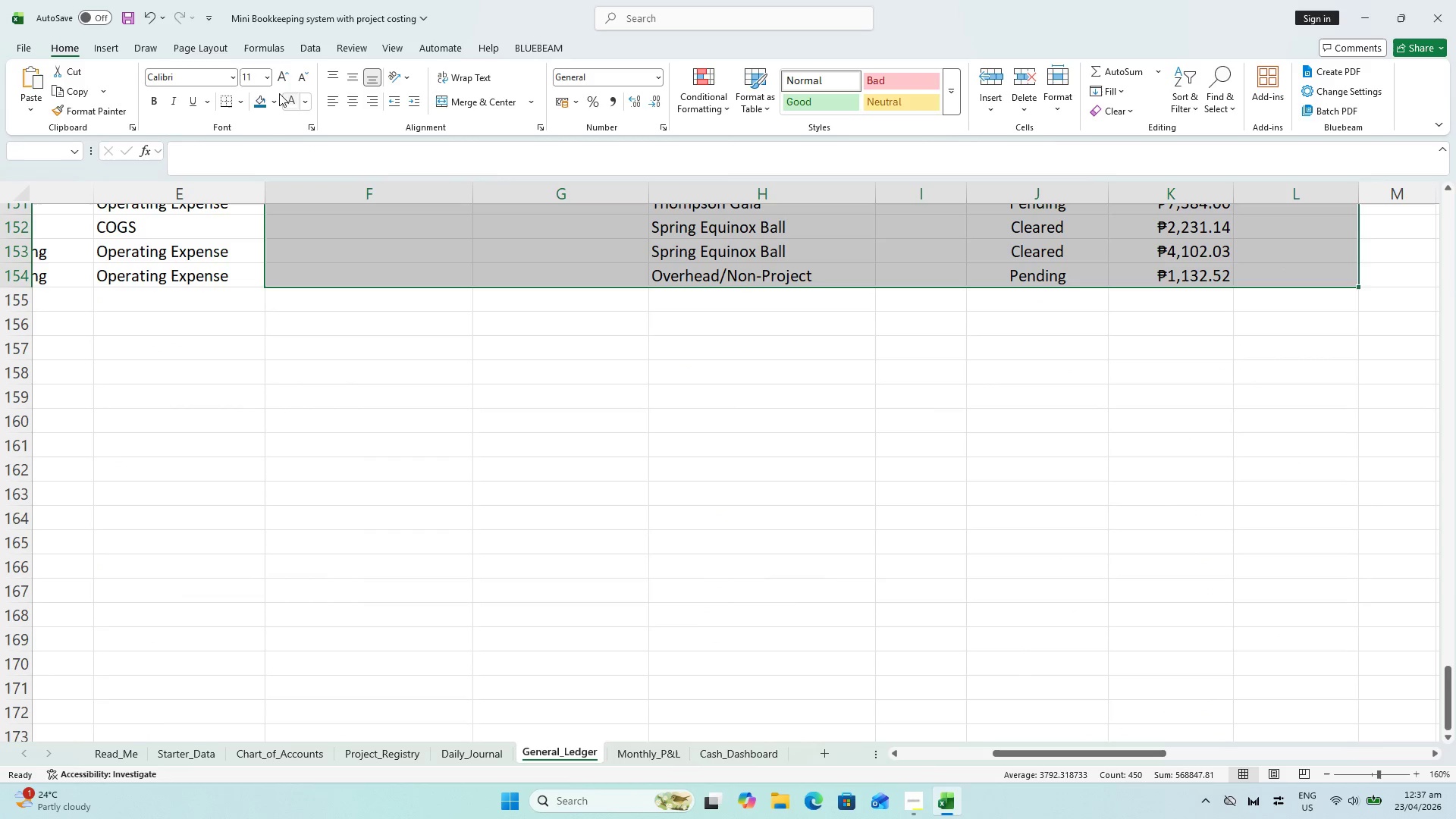 
scroll: coordinate [1279, 629], scroll_direction: down, amount: 51.0
 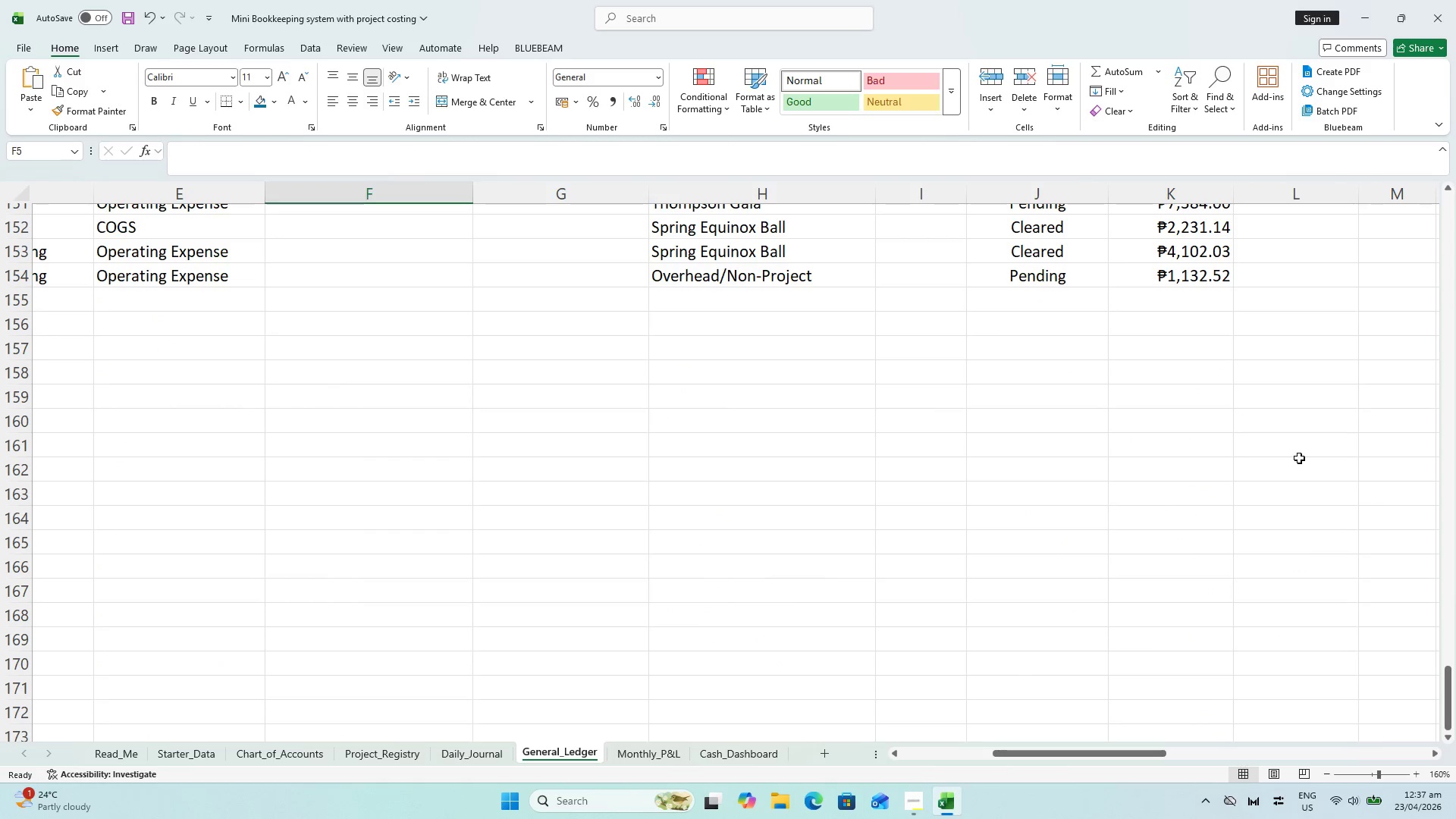 
left_click([1291, 272])
 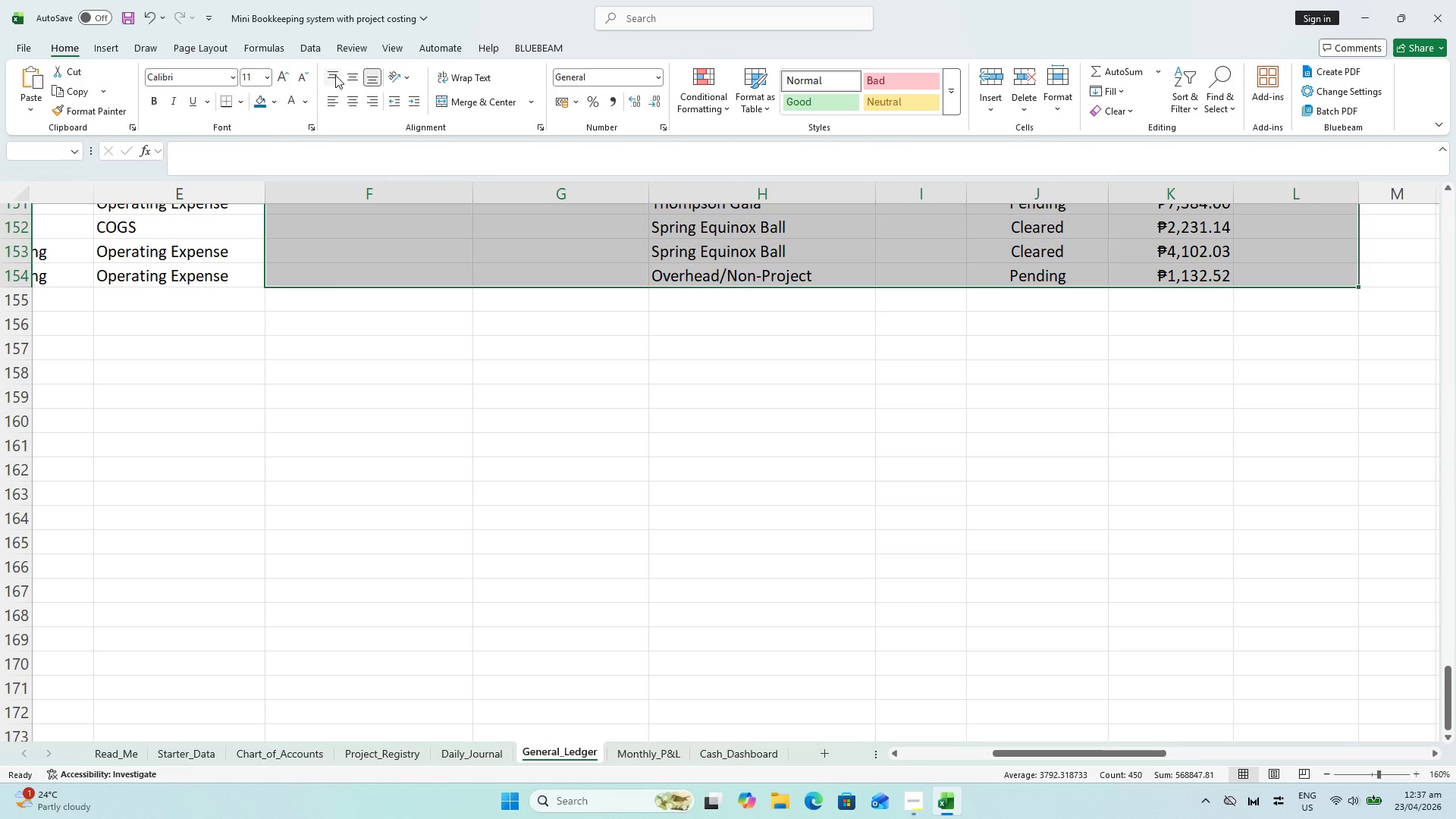 
left_click([350, 74])
 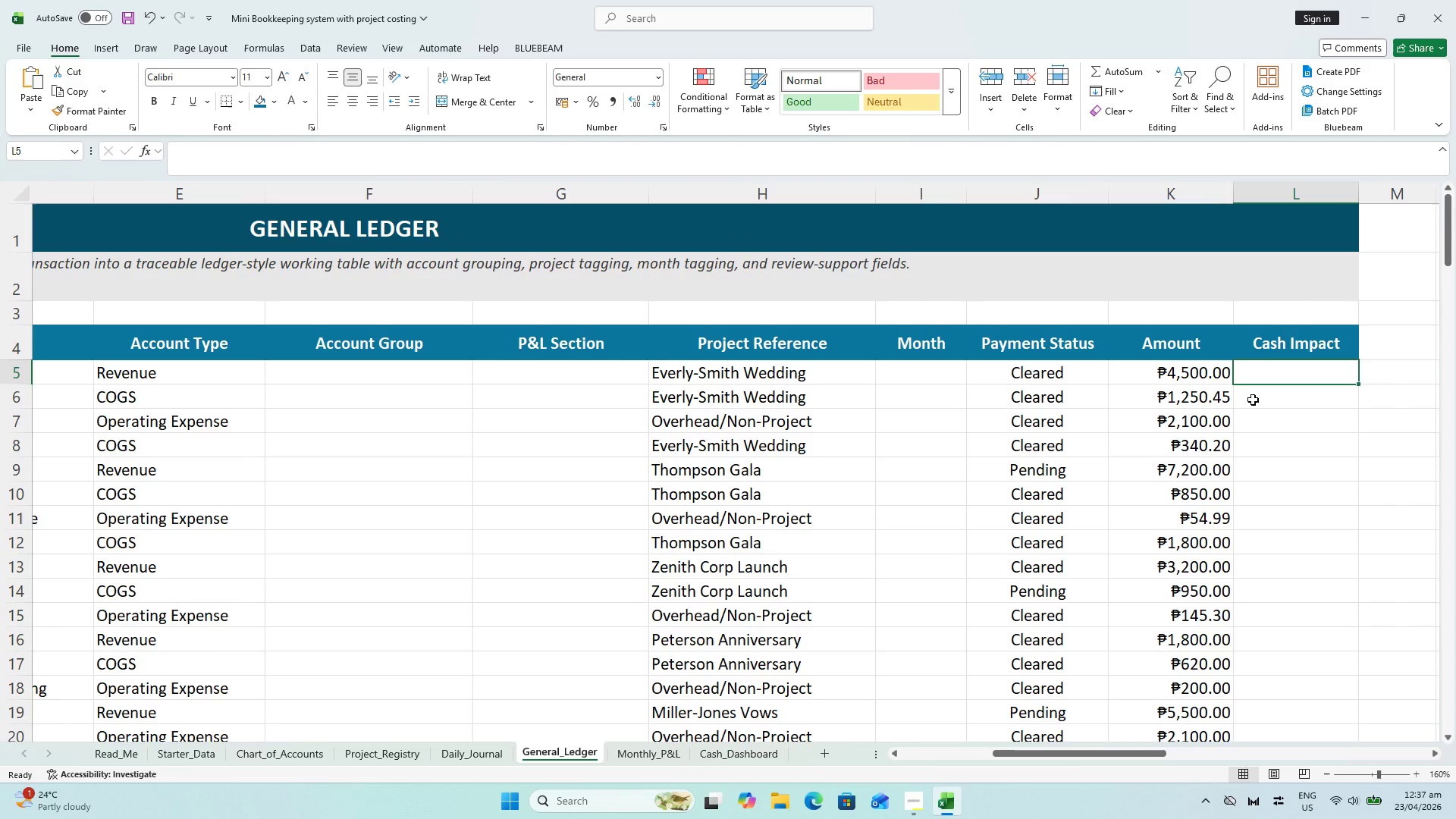 
key(Equal)
 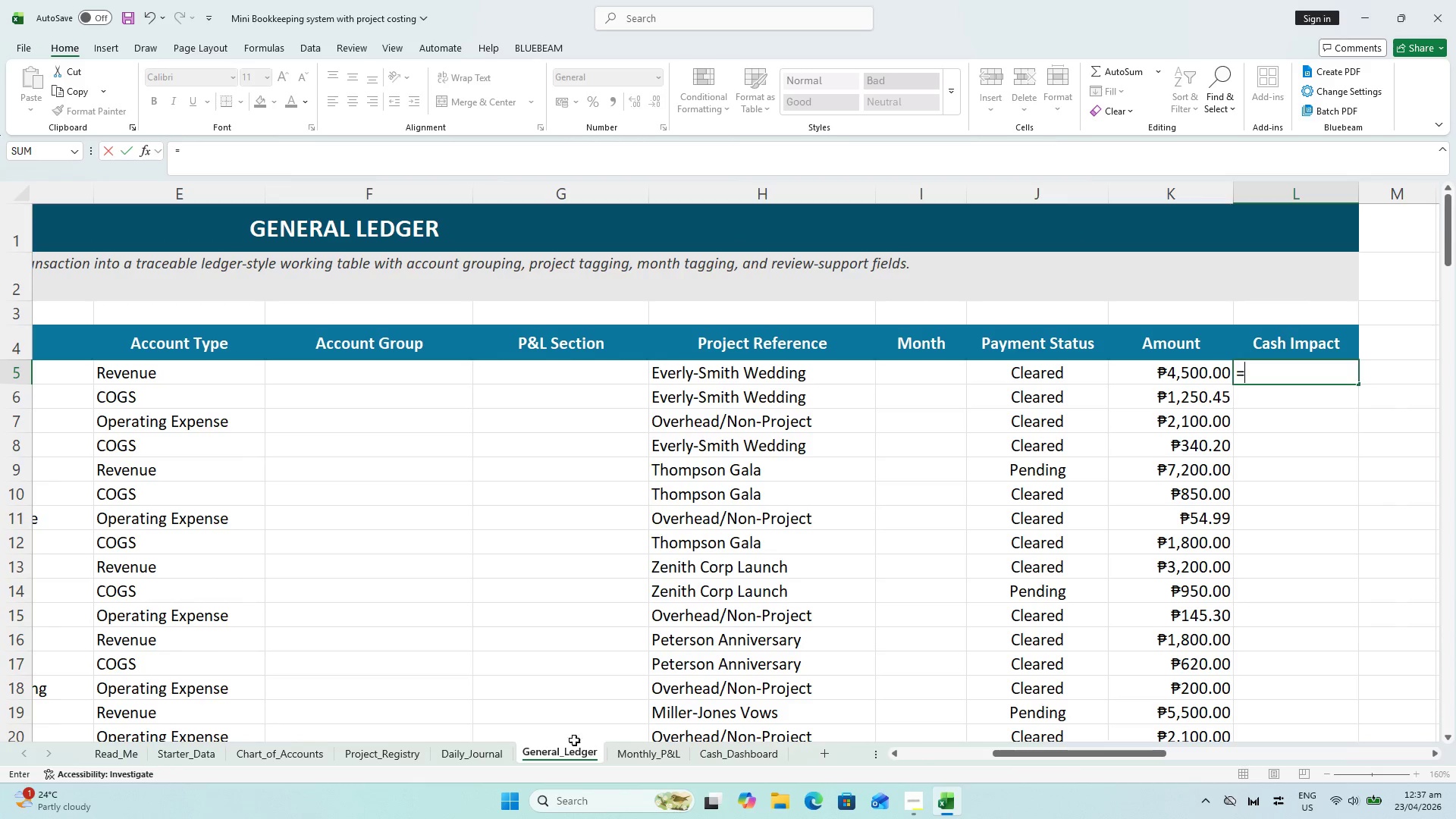 
left_click([507, 755])
 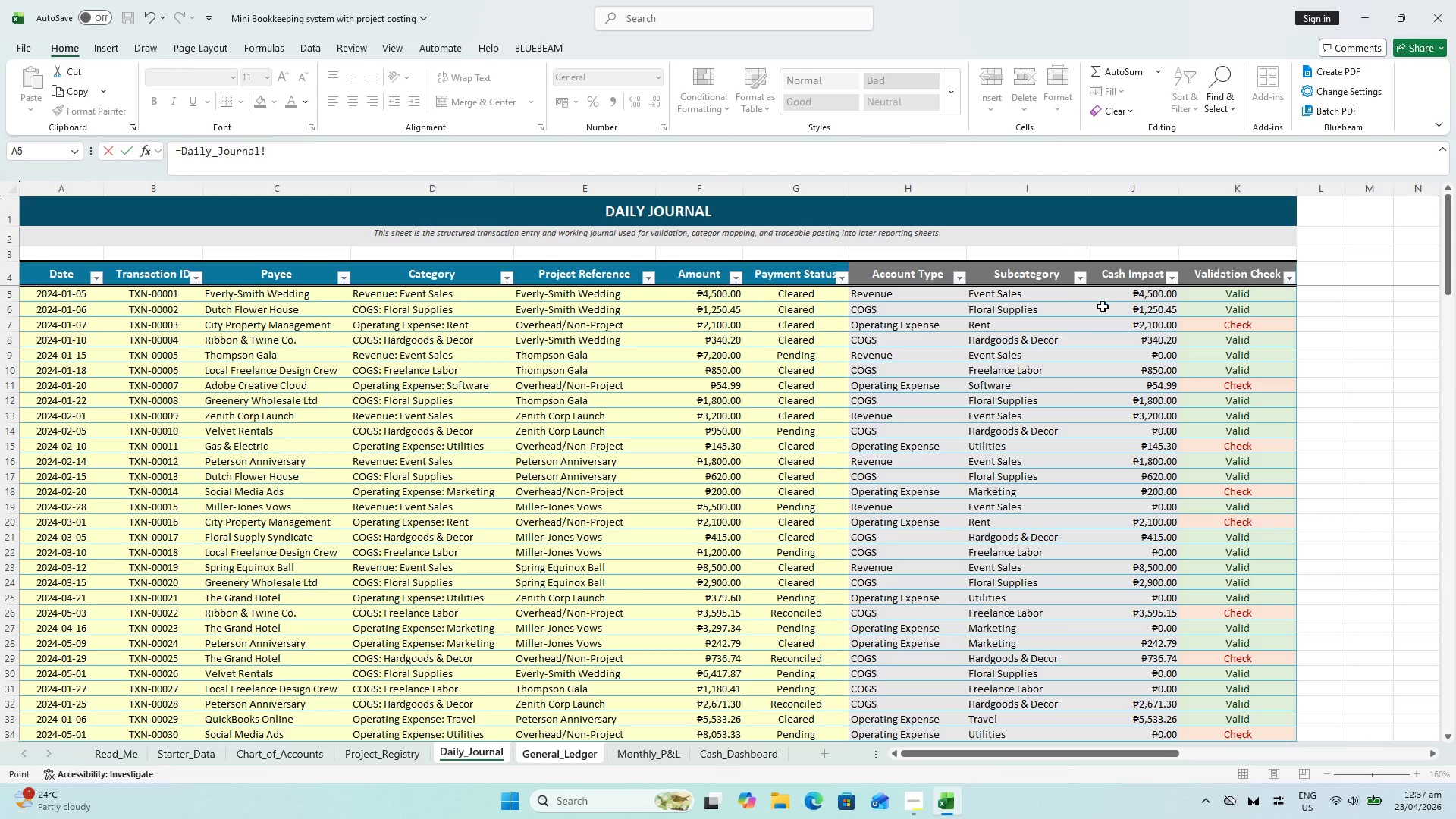 
left_click([1137, 286])
 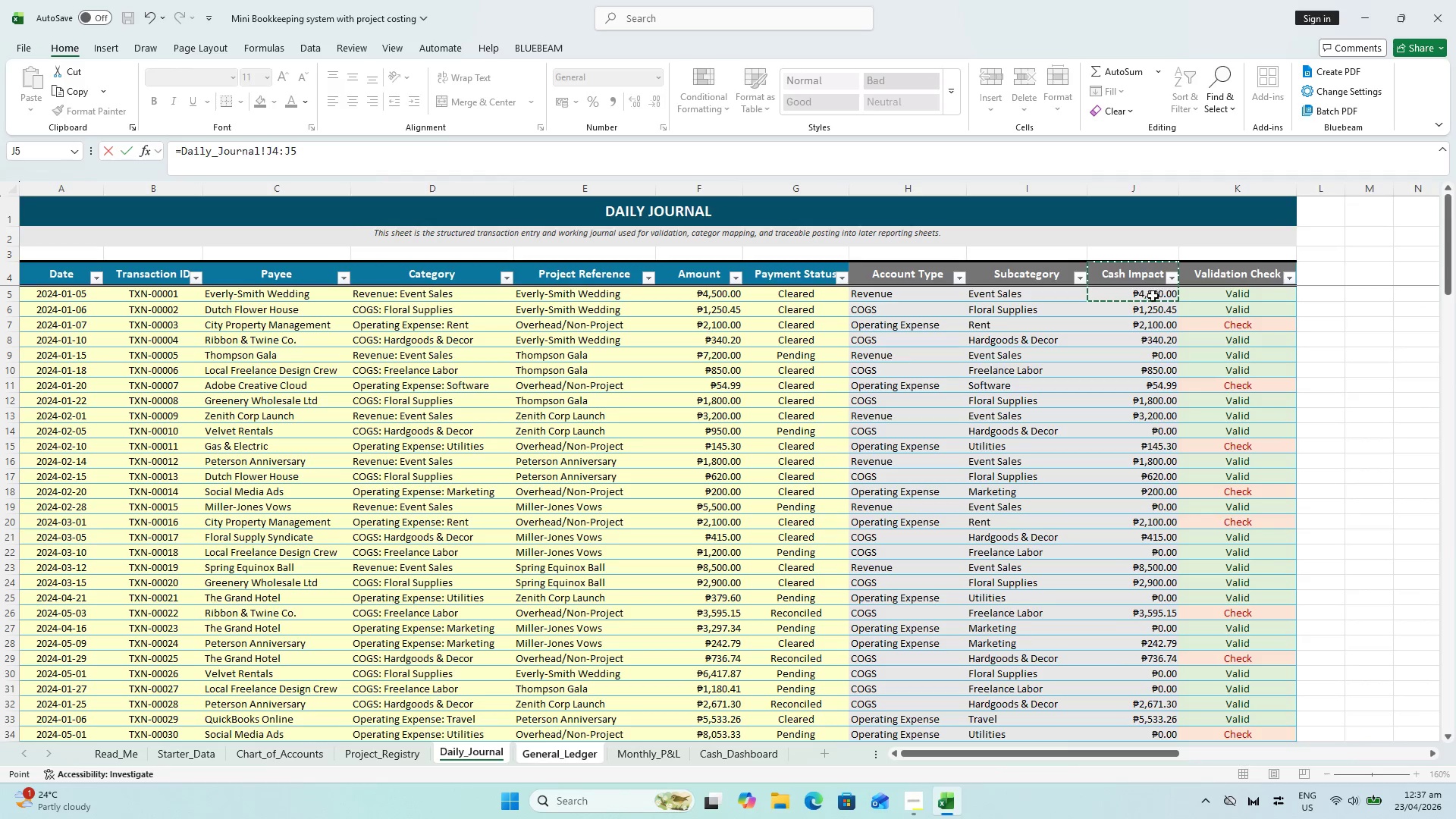 
scroll: coordinate [1178, 297], scroll_direction: up, amount: 4.0
 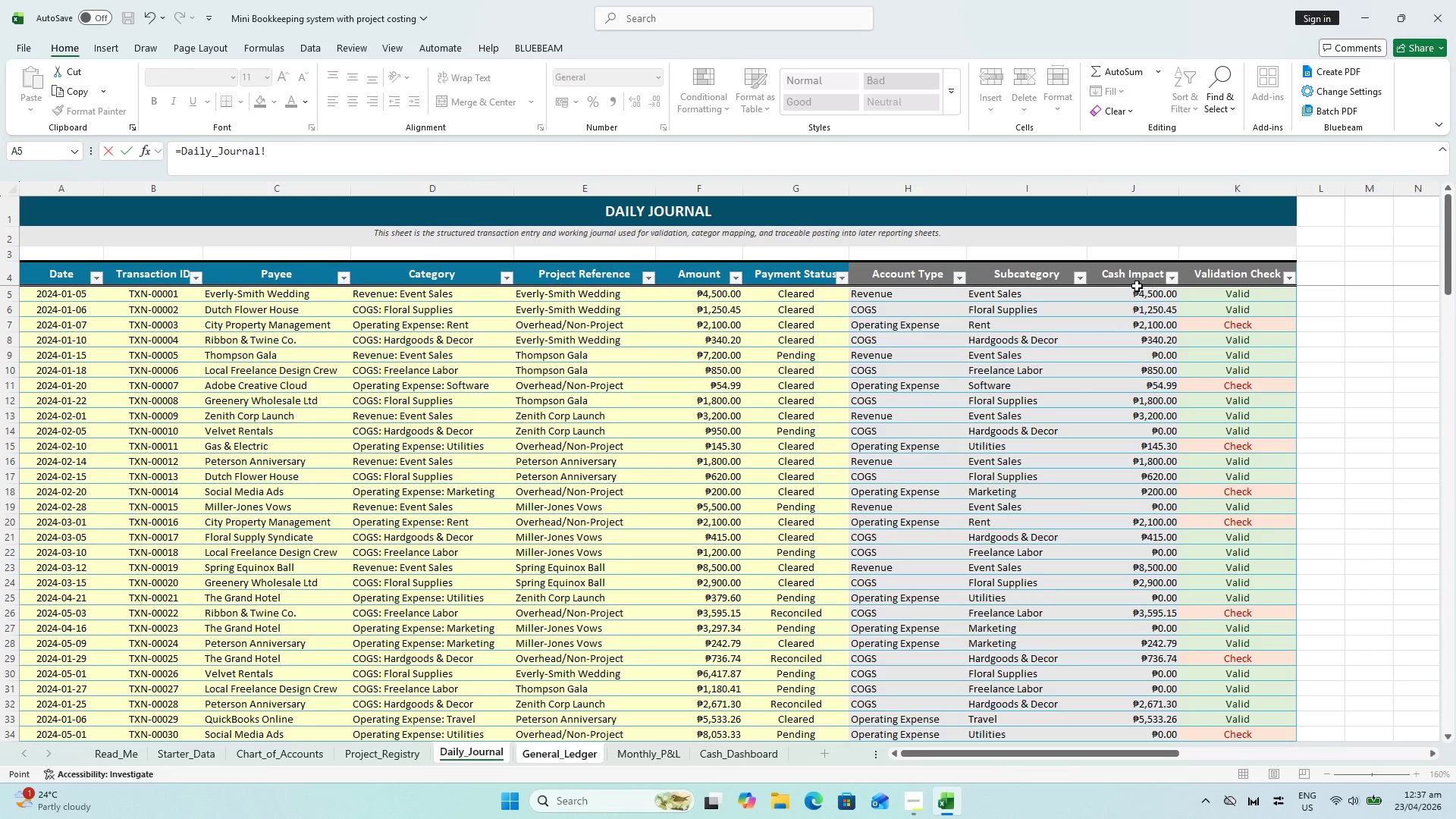 
left_click([1147, 298])
 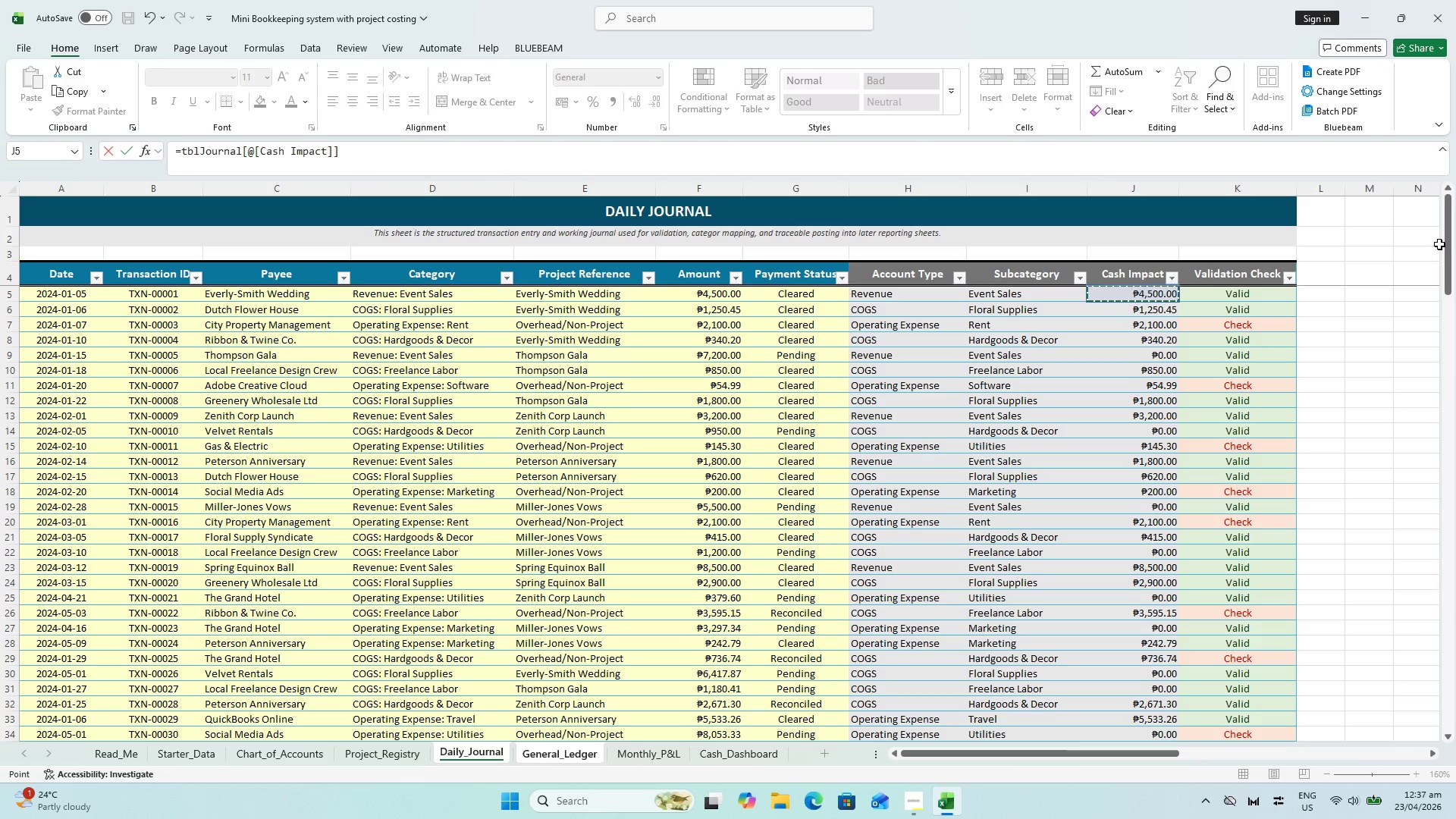 
left_click_drag(start_coordinate=[1449, 244], to_coordinate=[1455, 695])
 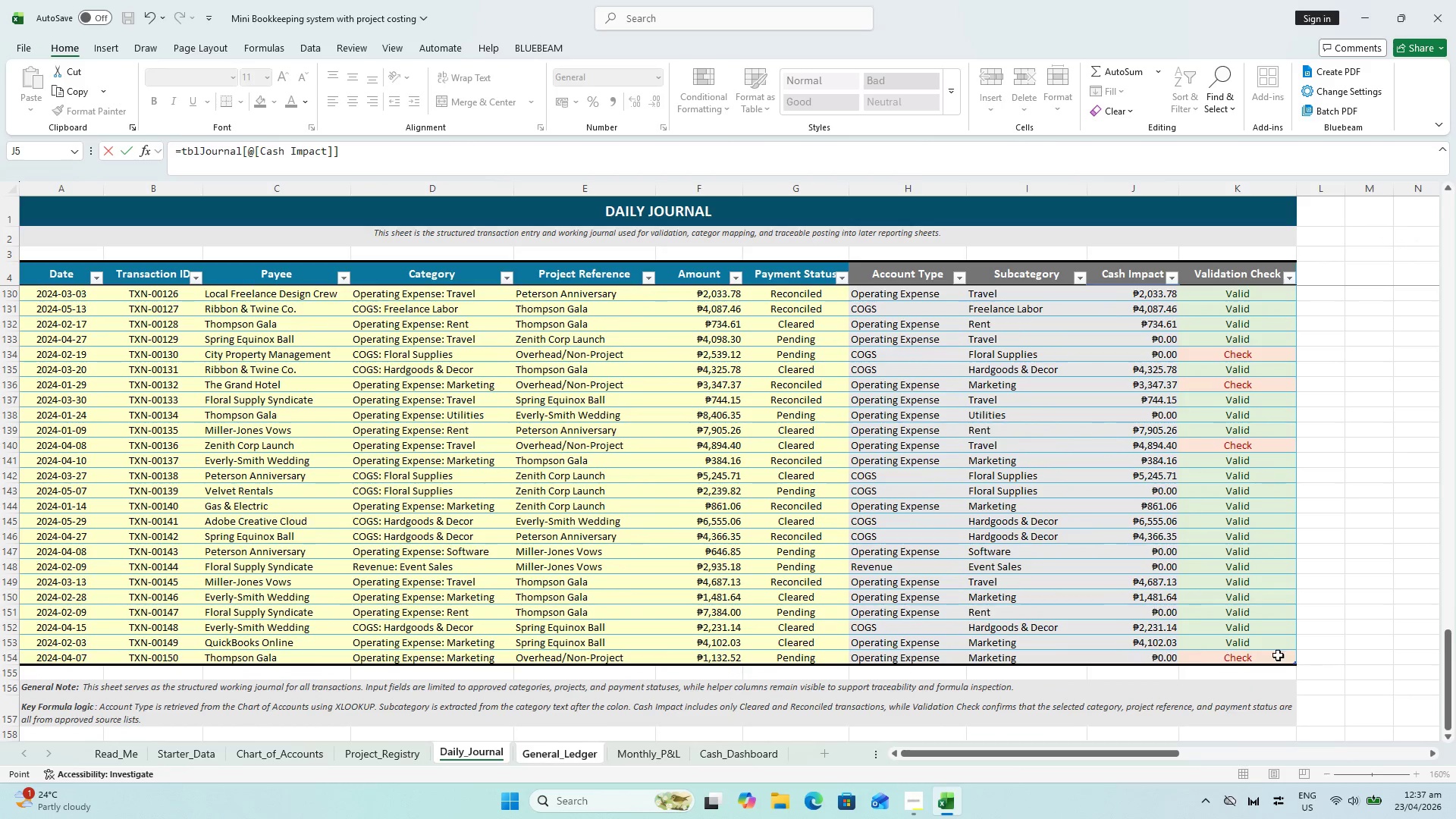 
hold_key(key=ShiftLeft, duration=0.58)
 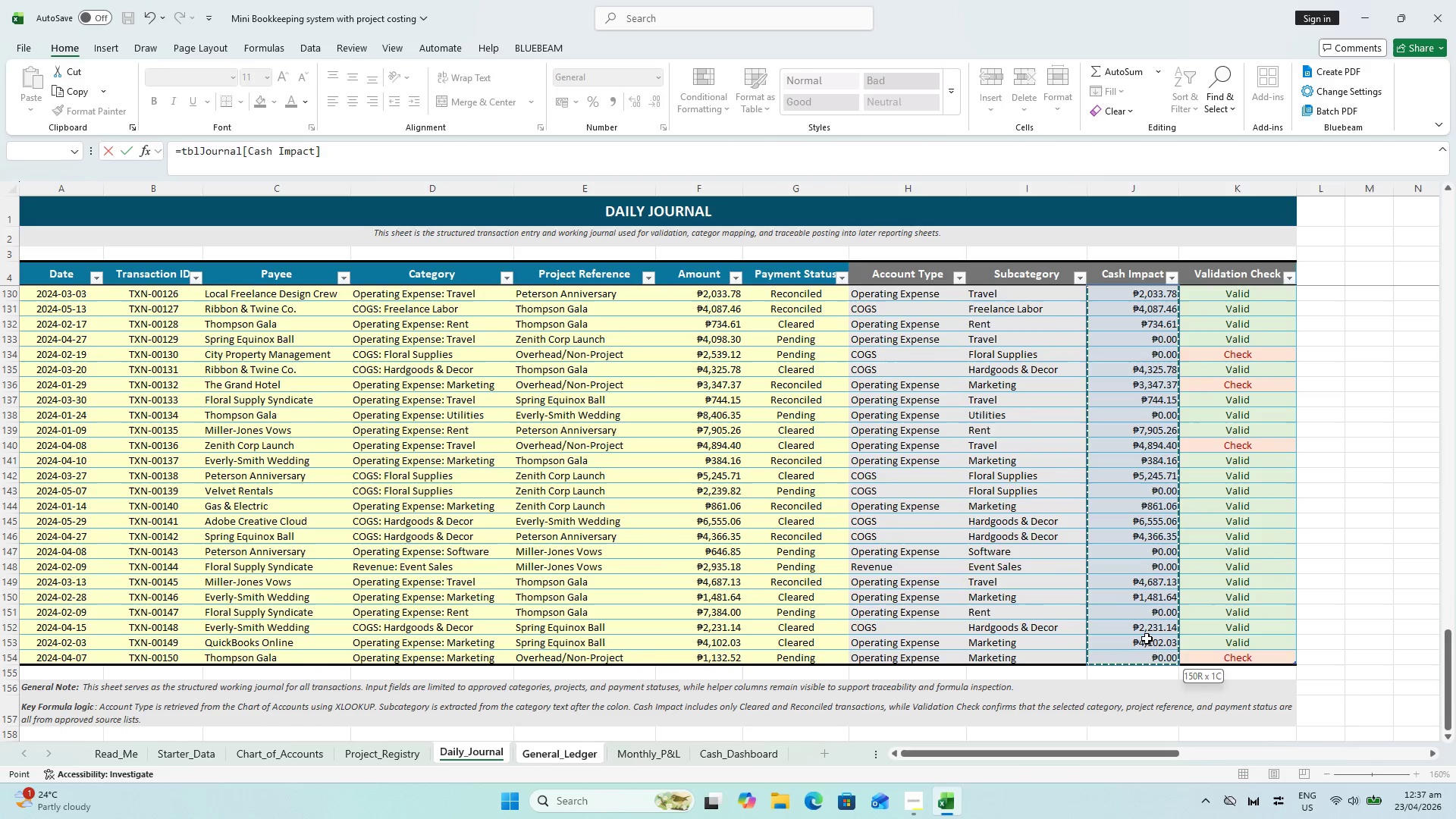 
key(Enter)
 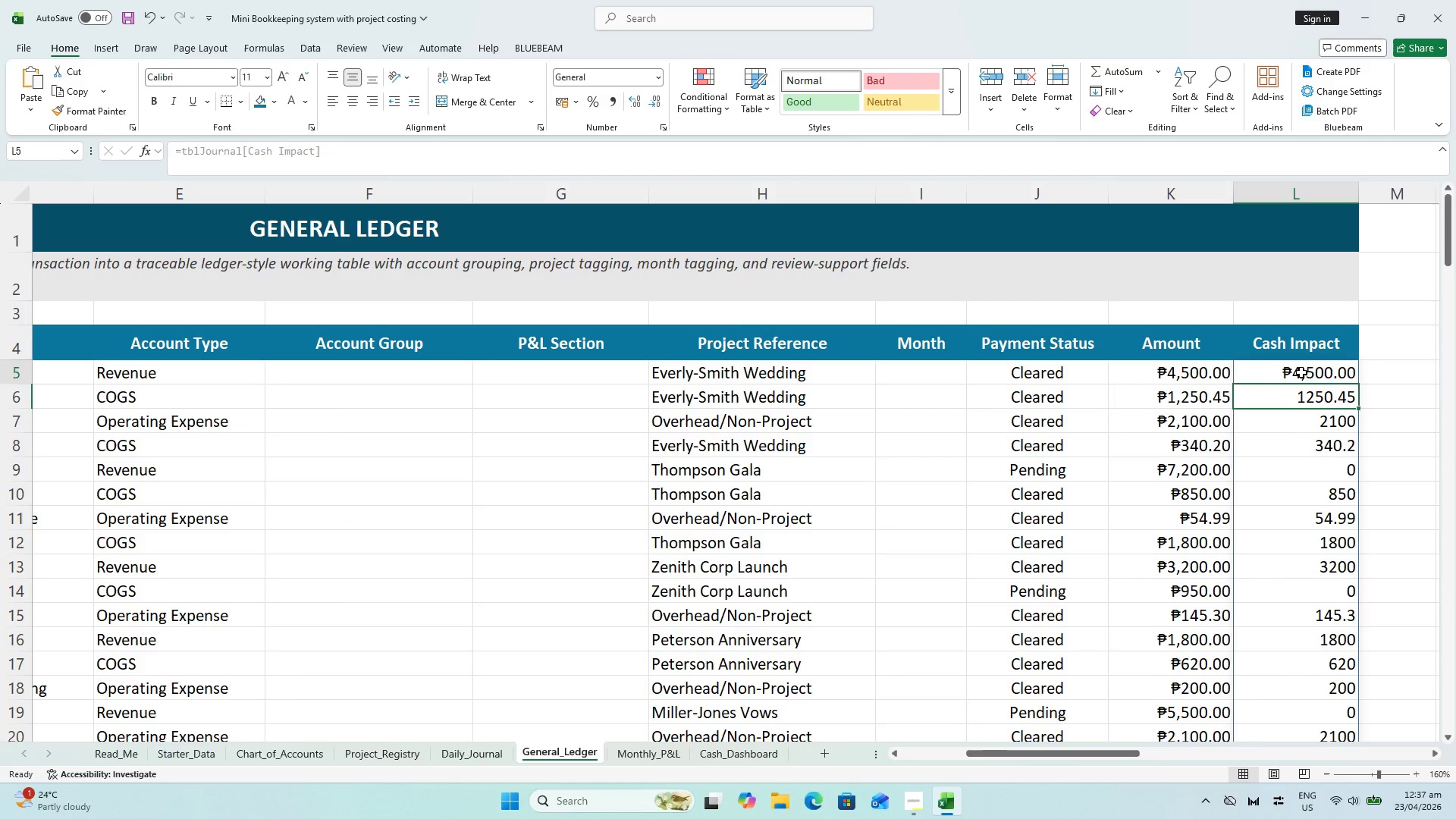 
scroll: coordinate [1354, 447], scroll_direction: down, amount: 1.0
 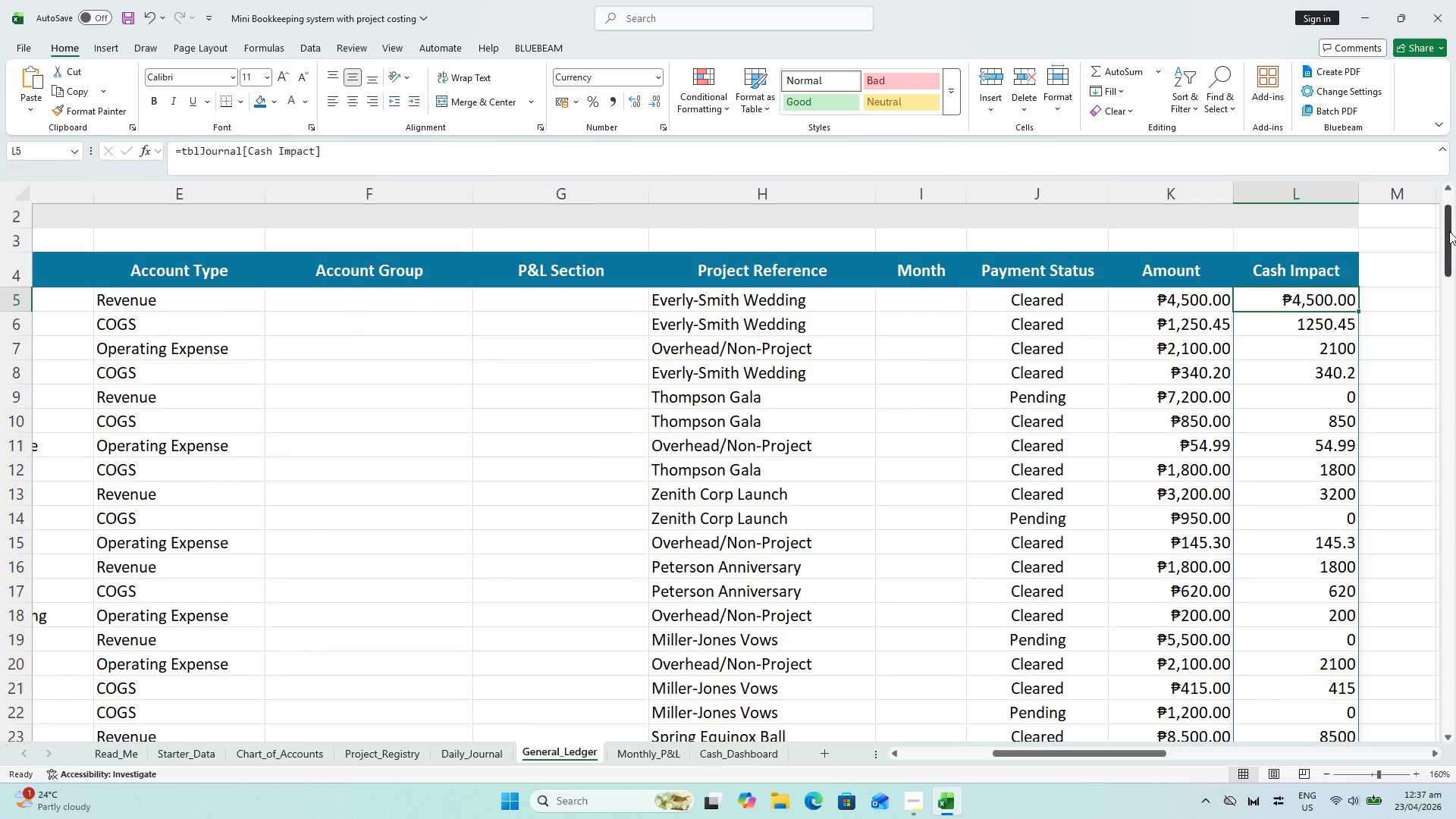 
left_click_drag(start_coordinate=[1449, 231], to_coordinate=[1455, 722])
 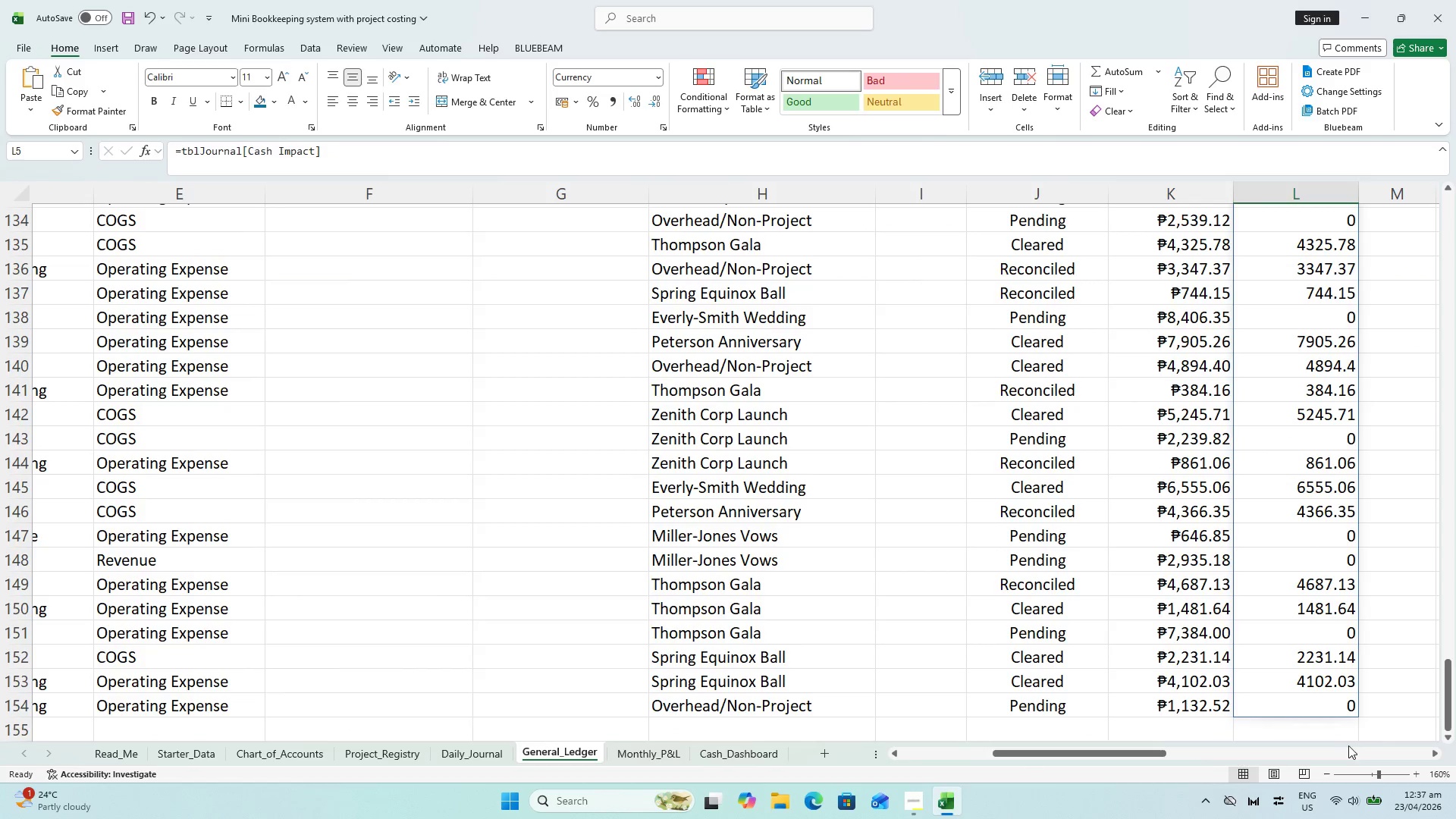 
hold_key(key=ShiftLeft, duration=0.7)
 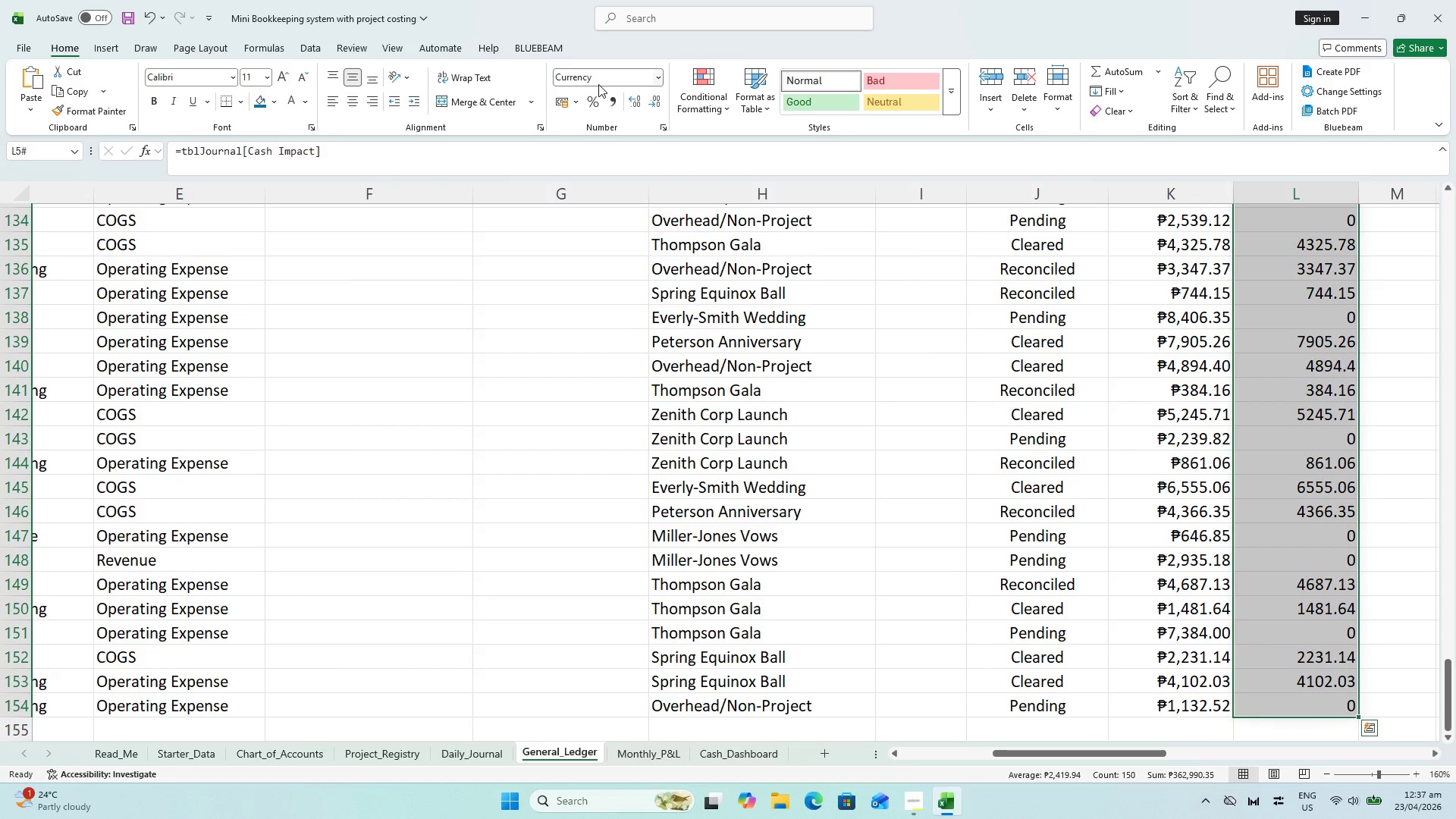 
left_click([605, 74])
 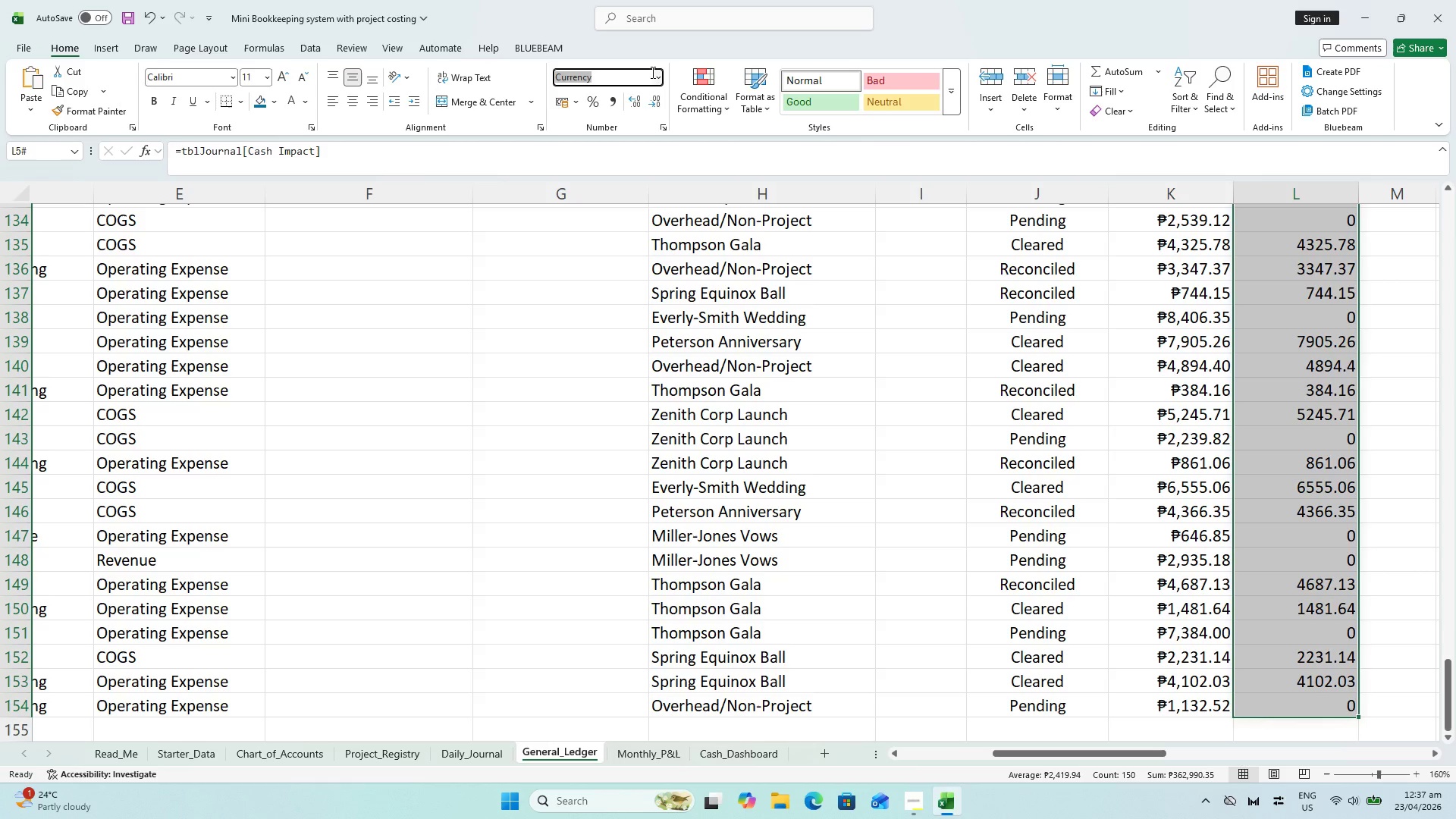 
left_click([654, 73])
 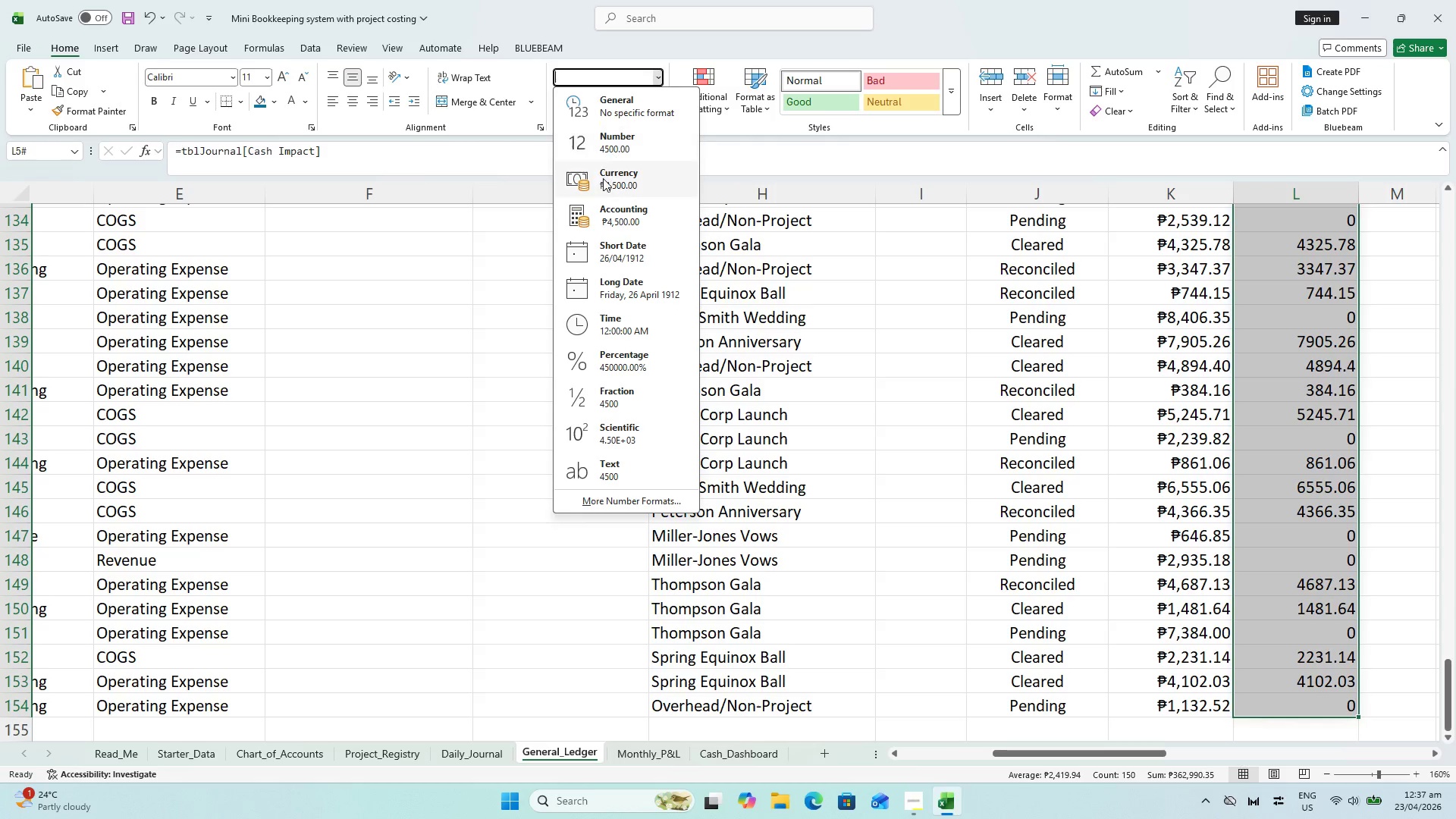 
left_click([602, 180])
 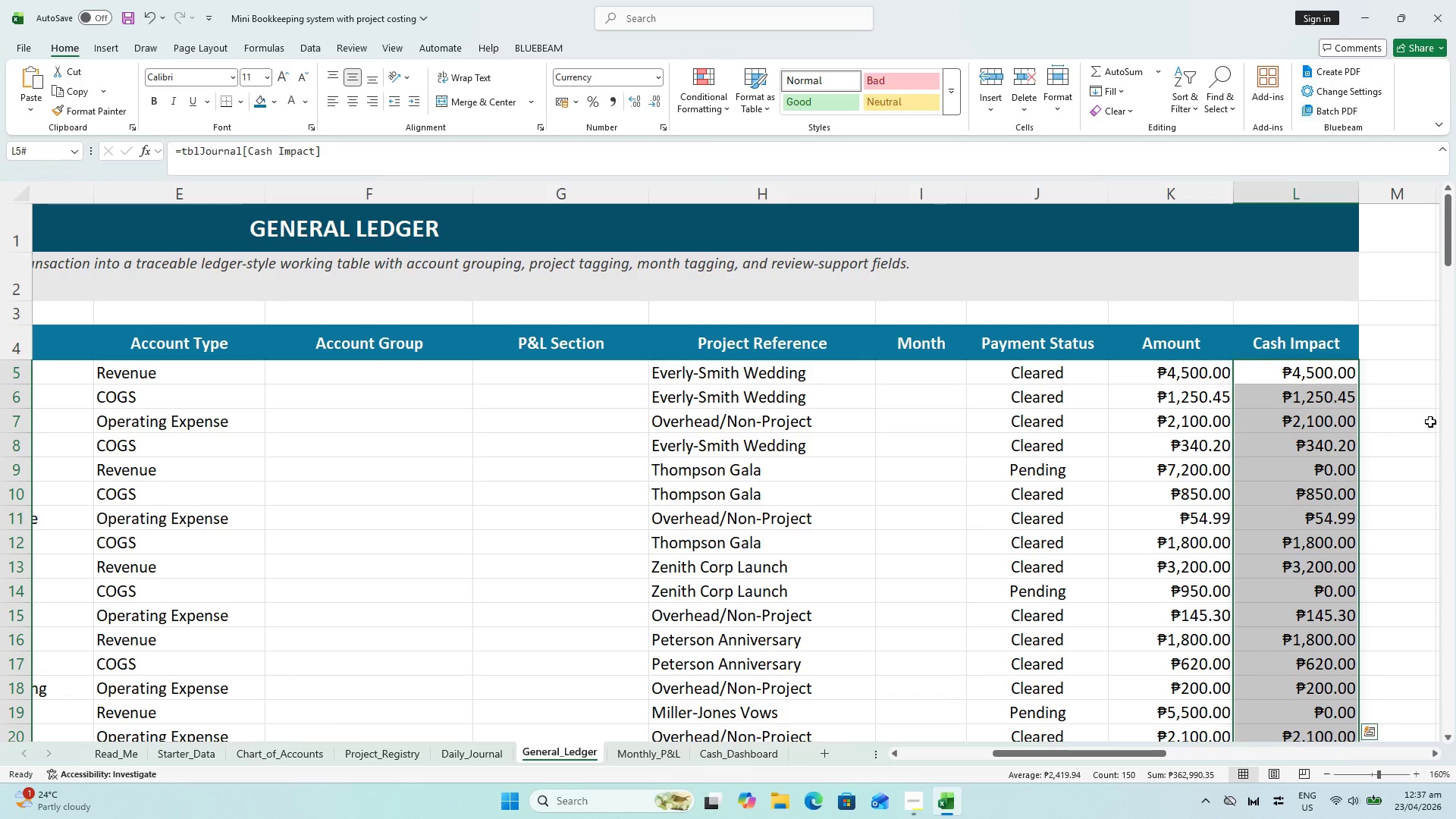 
left_click([1429, 422])
 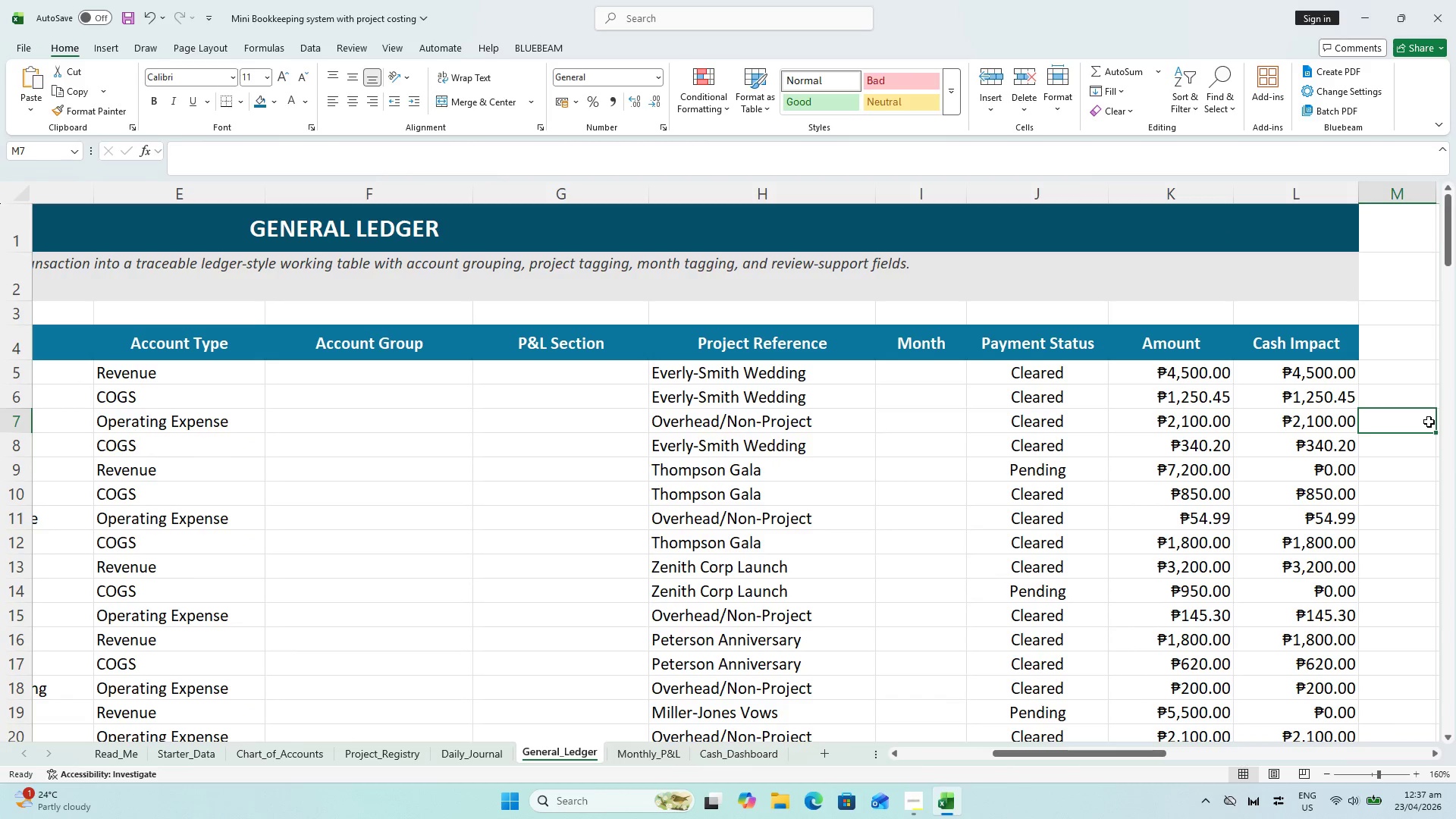 
key(Control+S)
 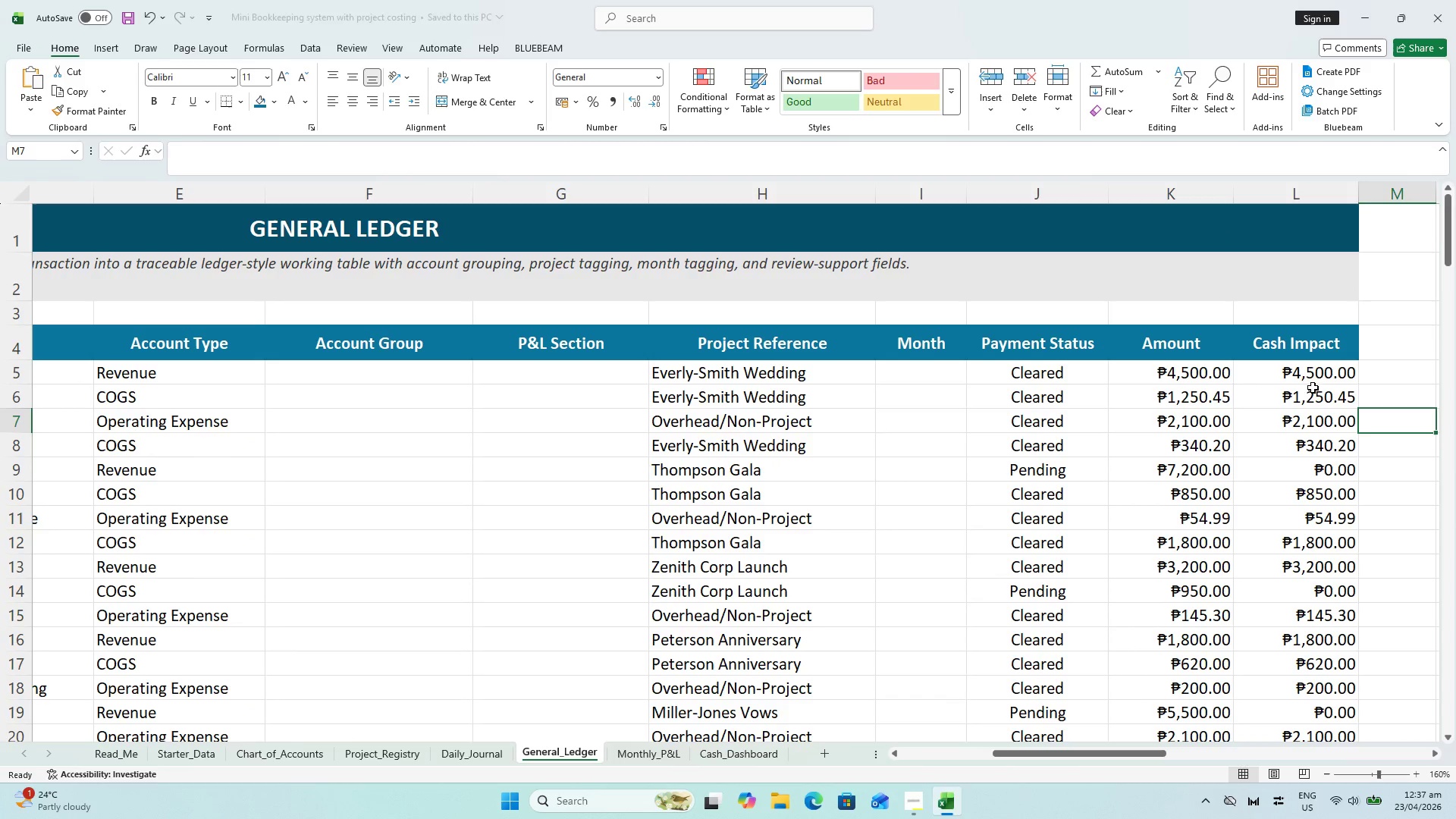 
key(Control+S)
 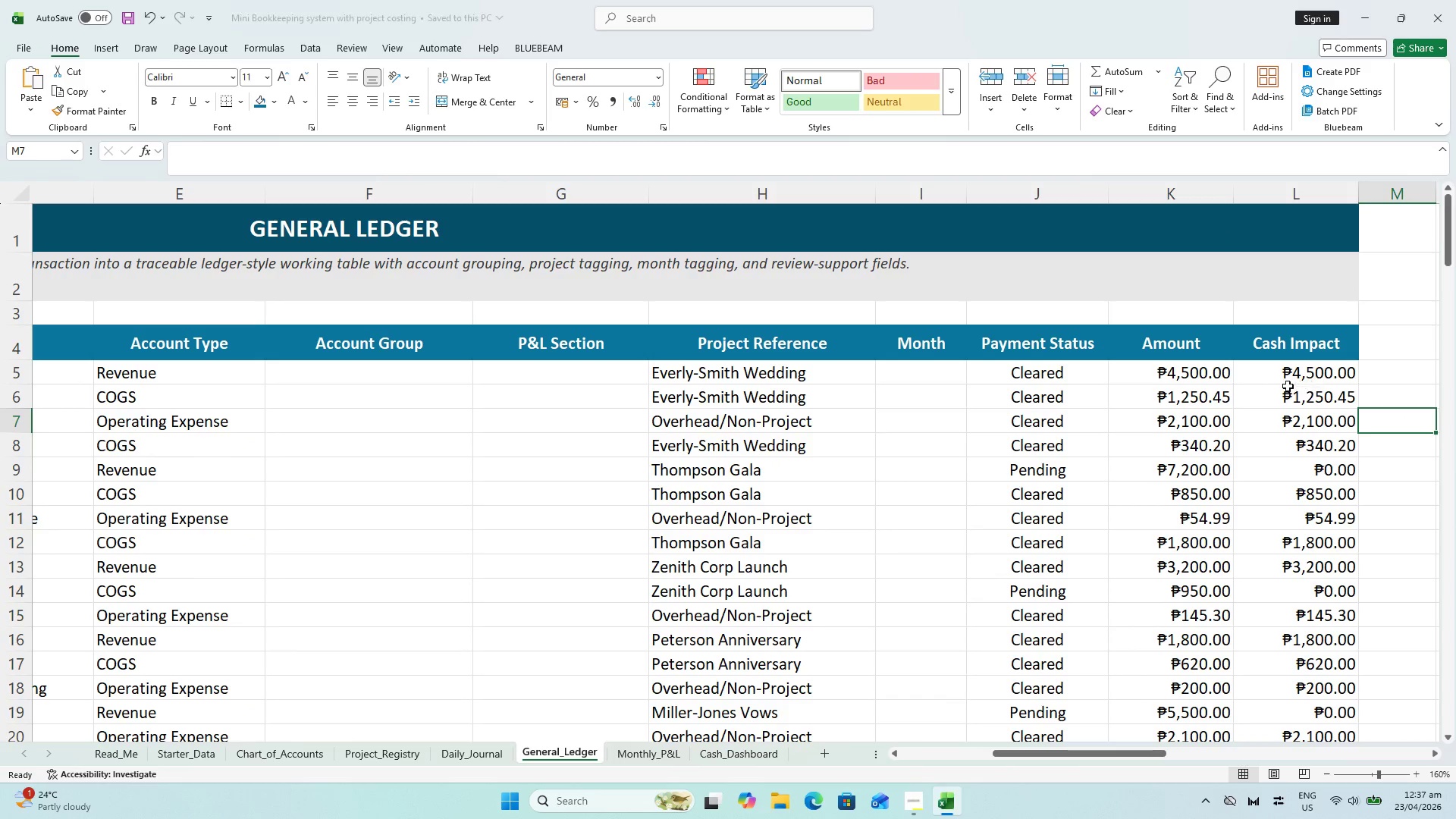 
key(Control+S)
 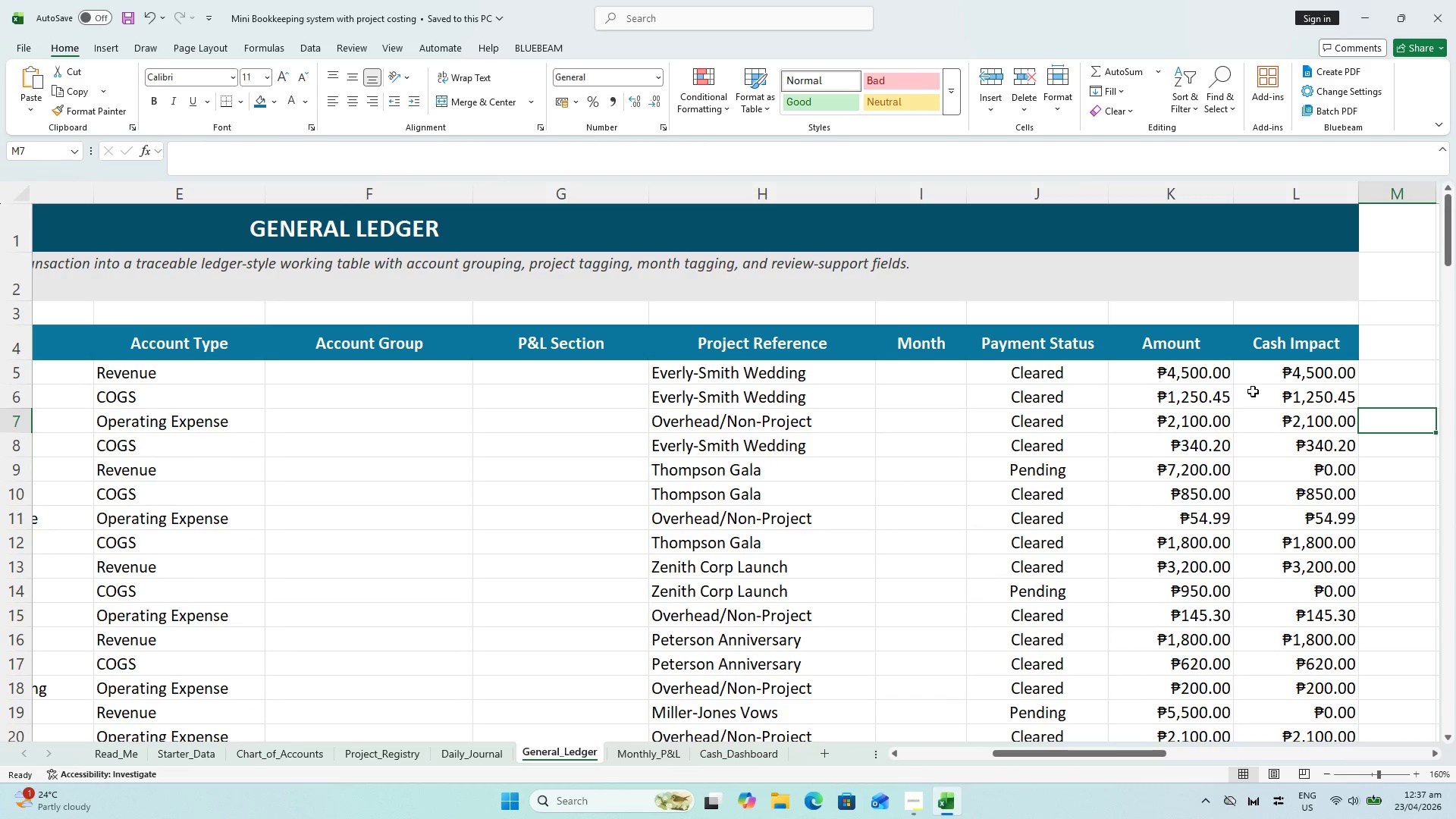 
key(Control+S)
 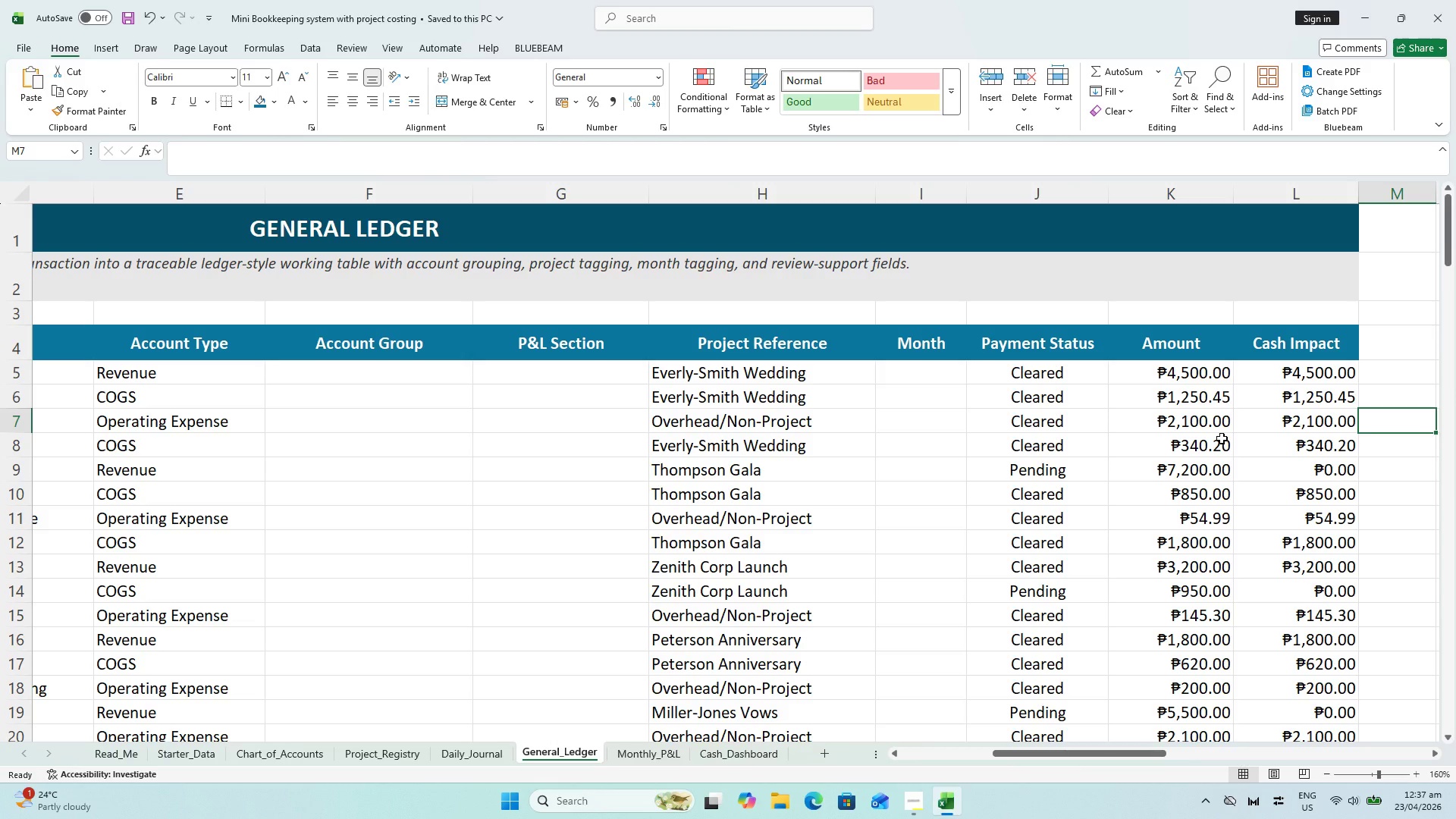 
wait(19.86)
 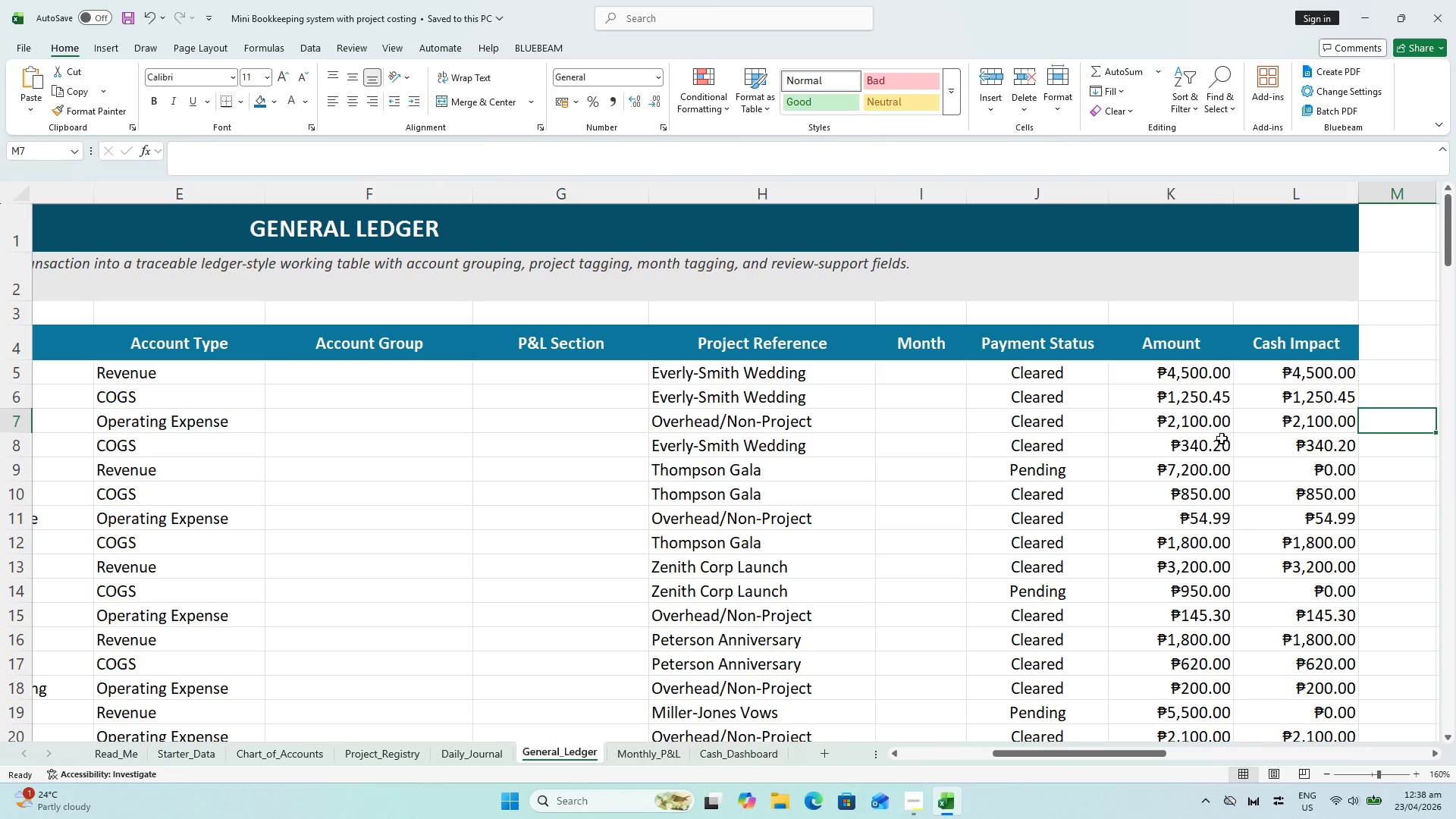 
key(Control+S)
 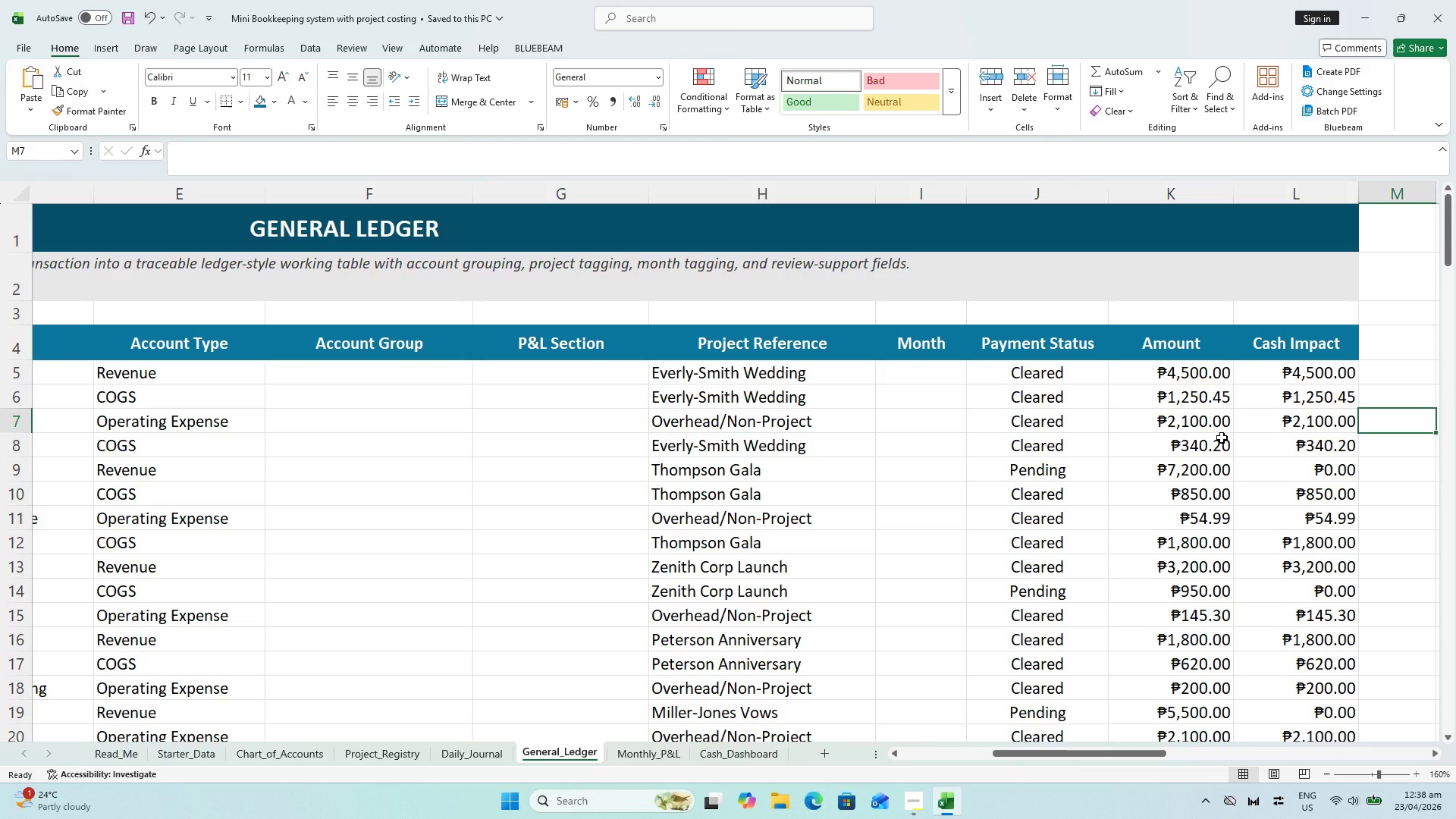 
wait(6.89)
 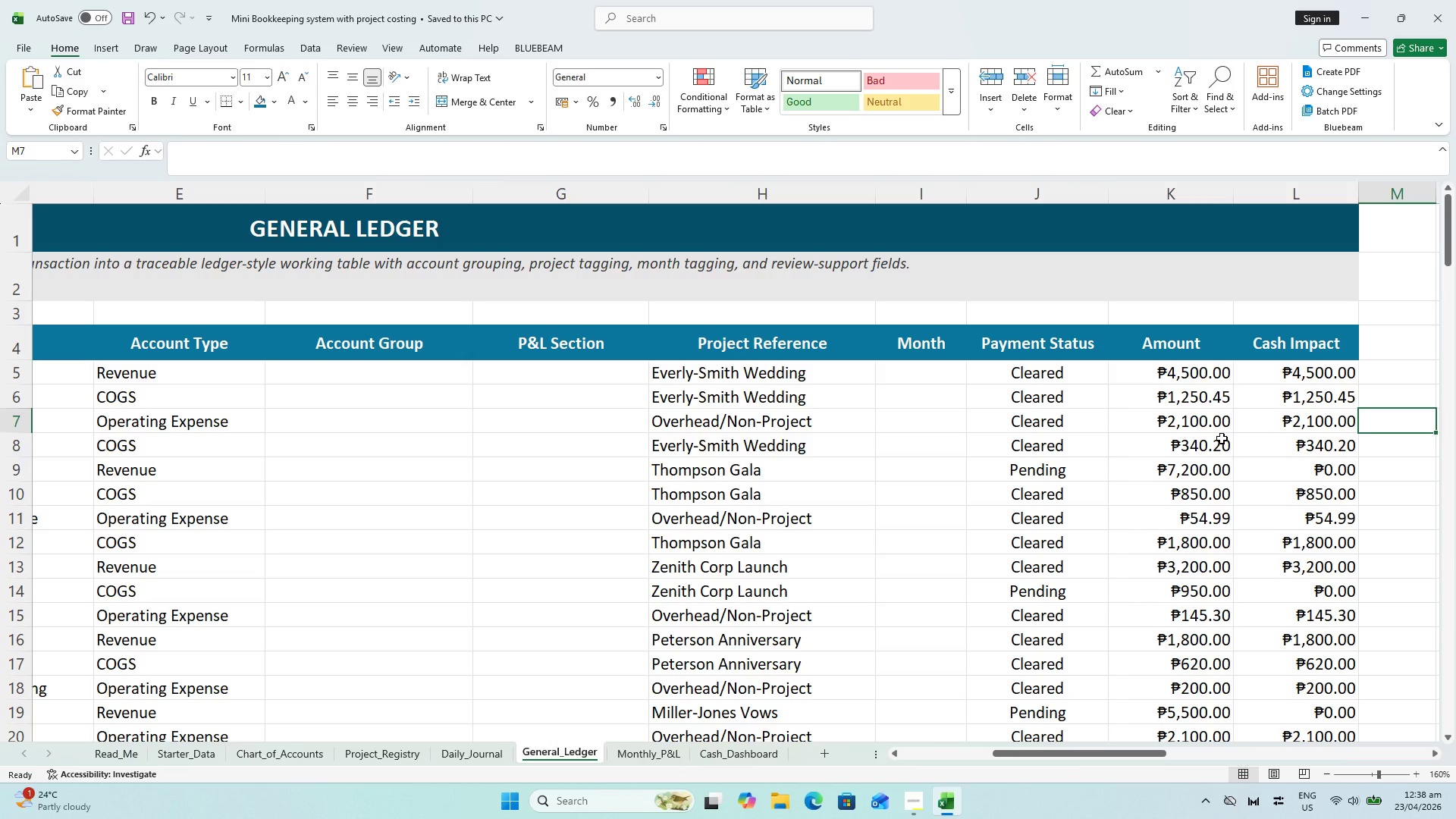 
key(Control+S)
 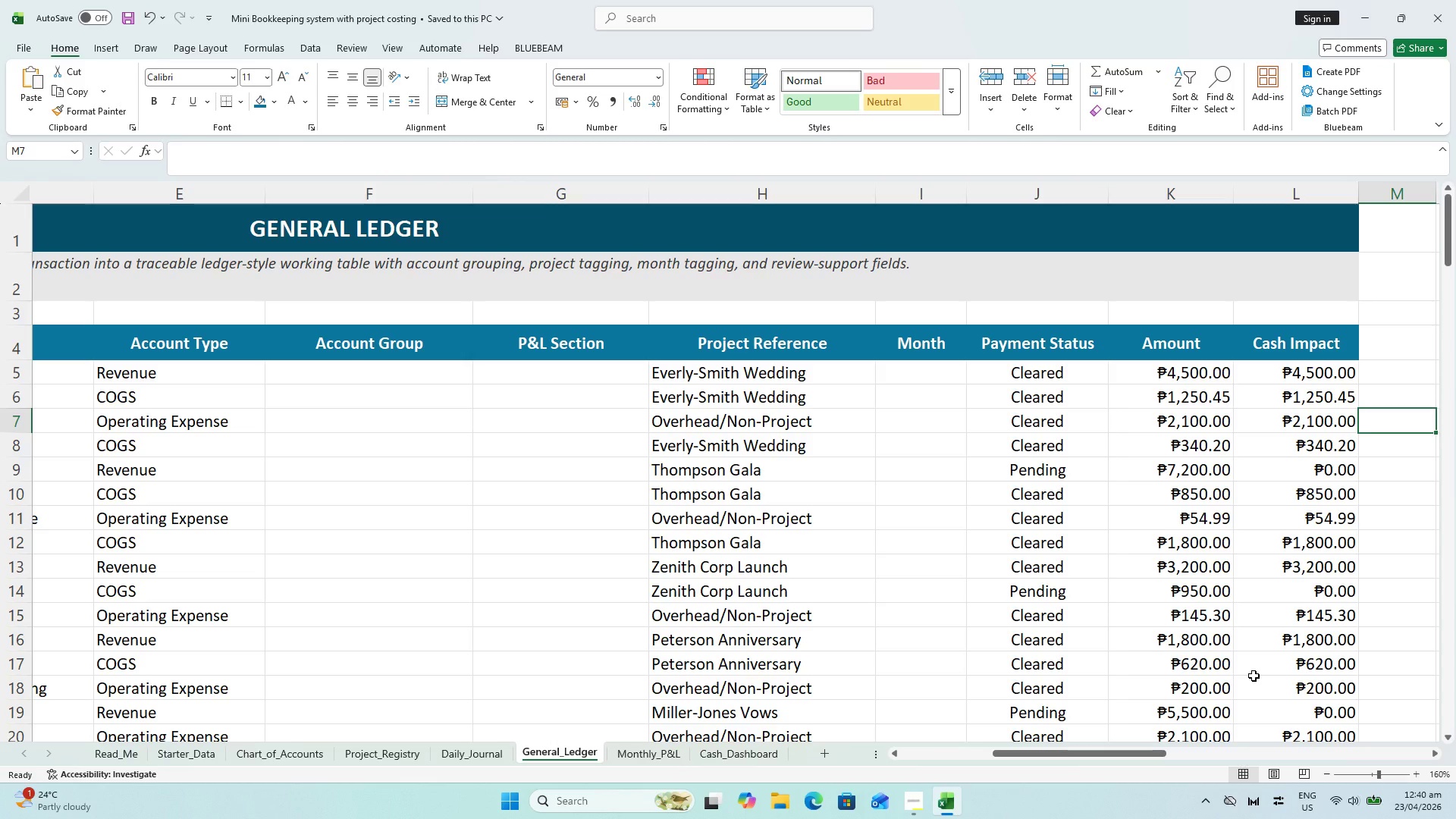 
wait(161.05)
 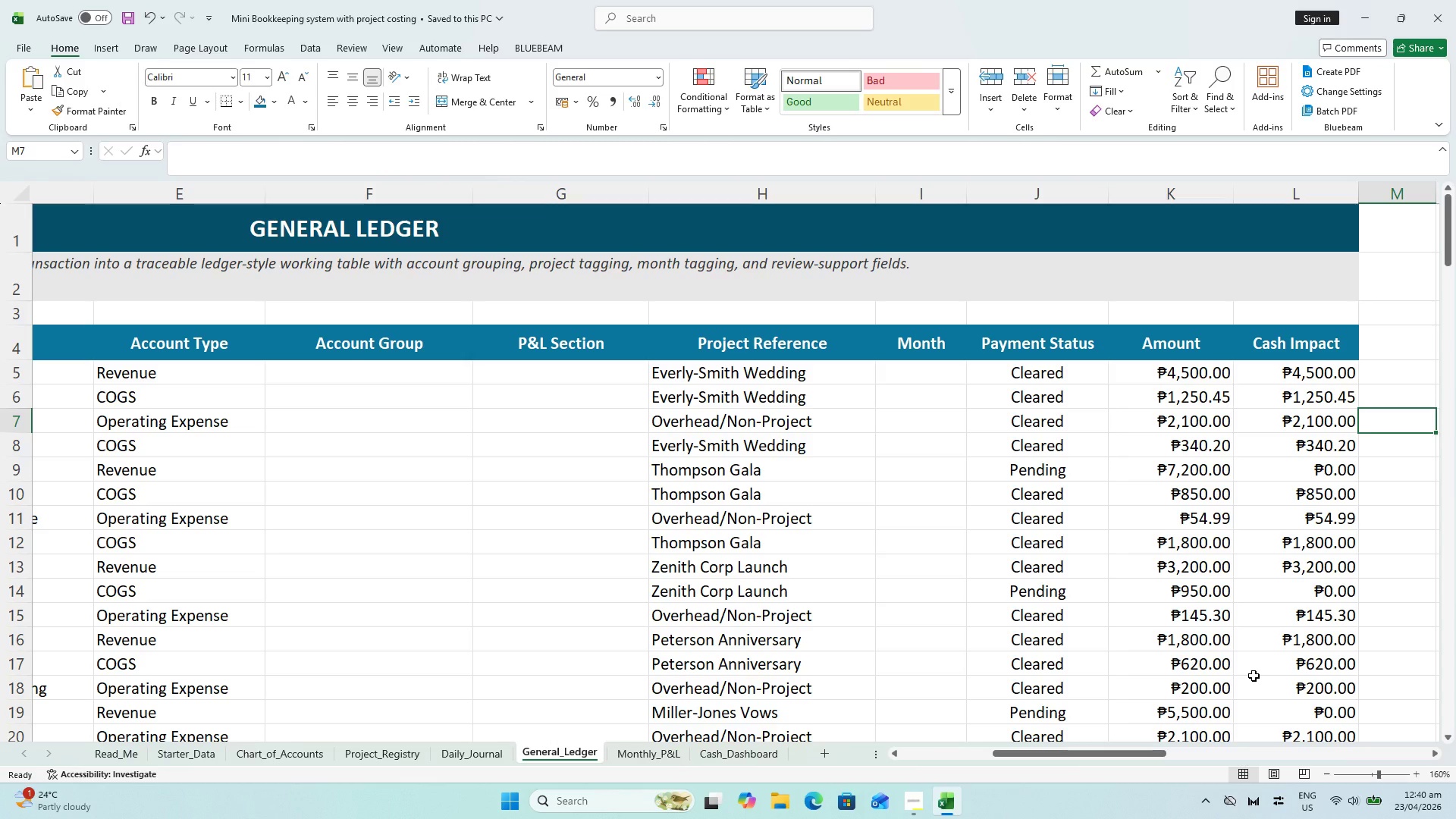 
scroll: coordinate [1149, 603], scroll_direction: down, amount: 3.0
 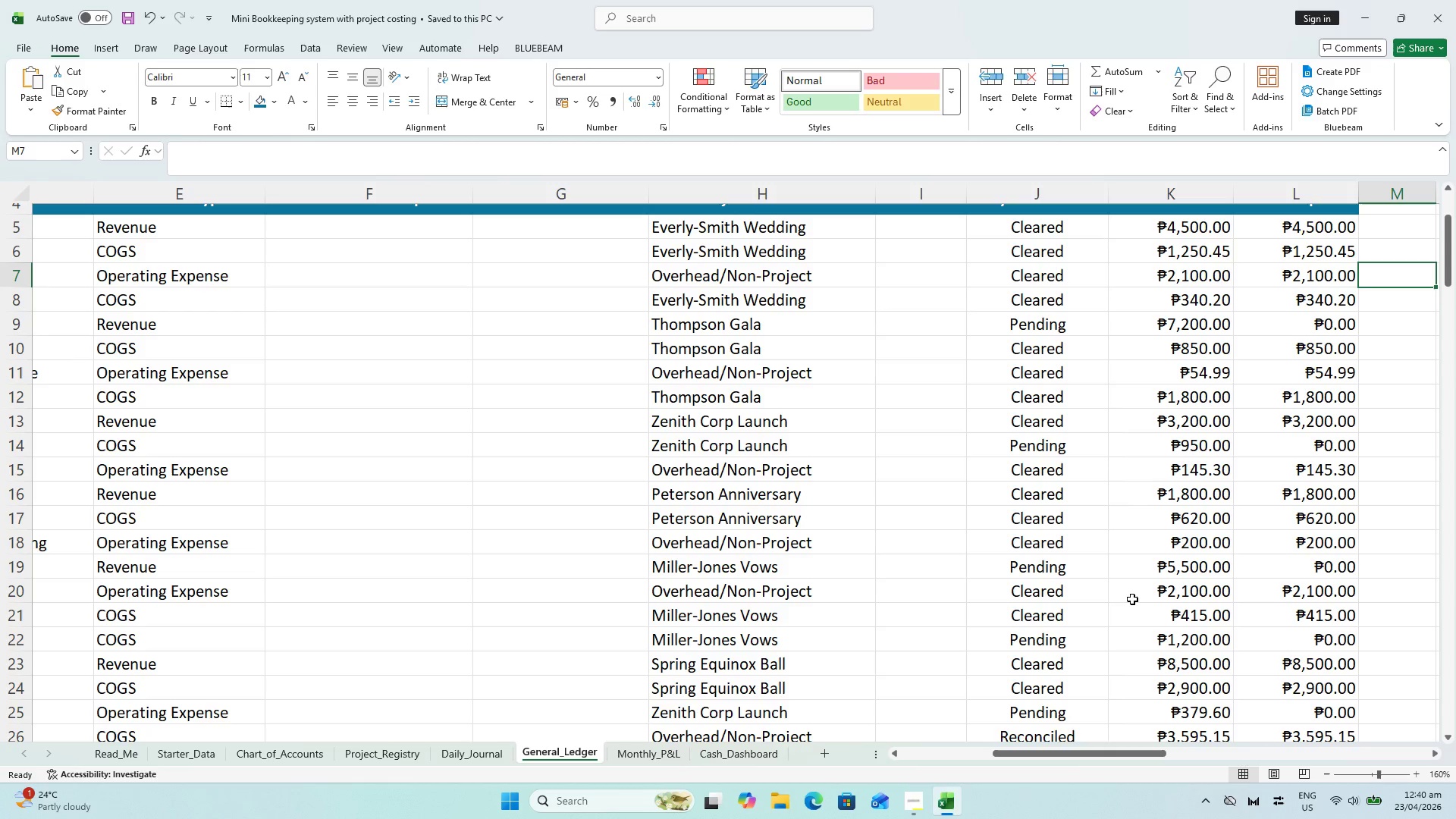 
key(Control+ControlLeft)
 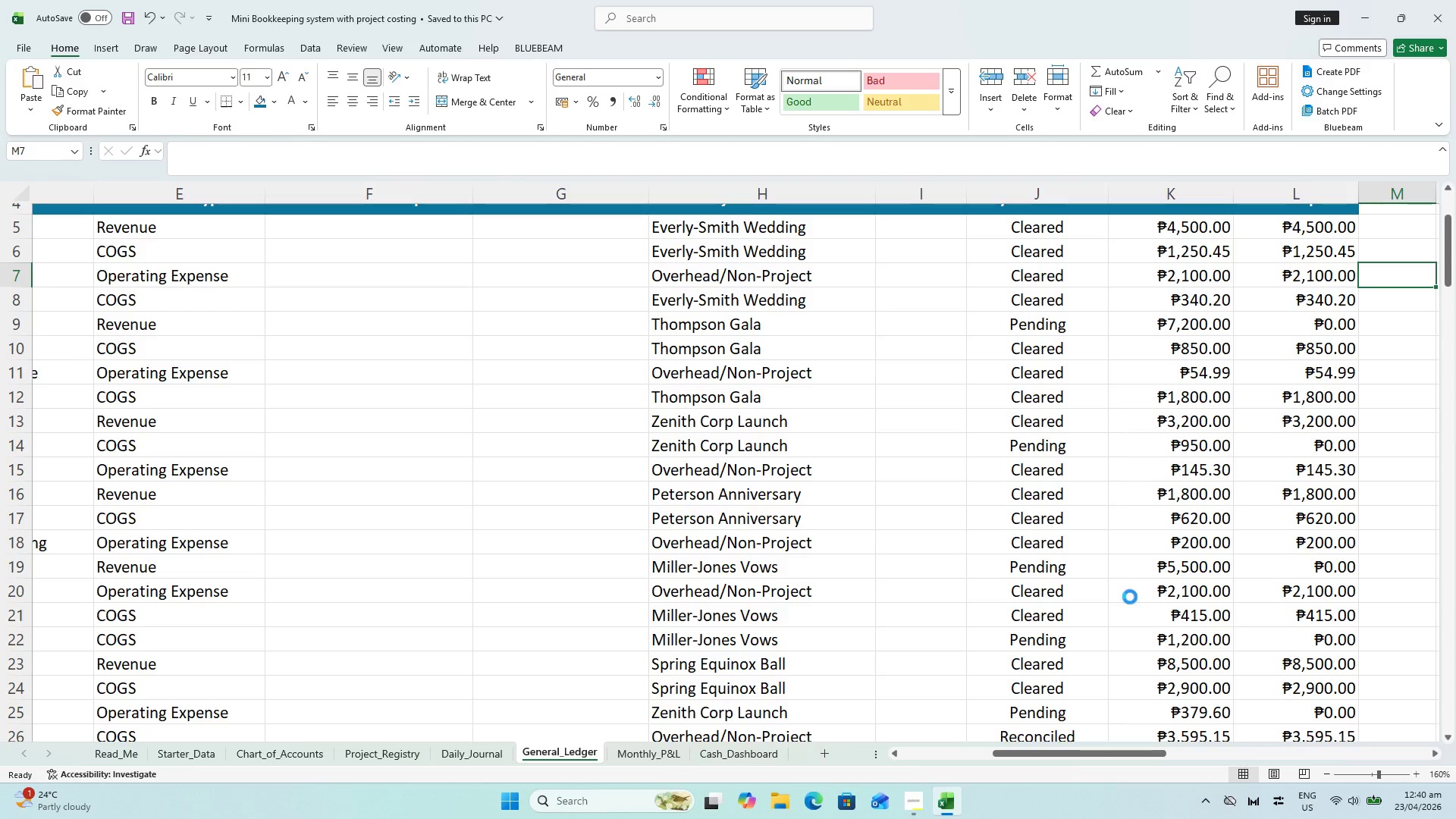 
key(Control+S)
 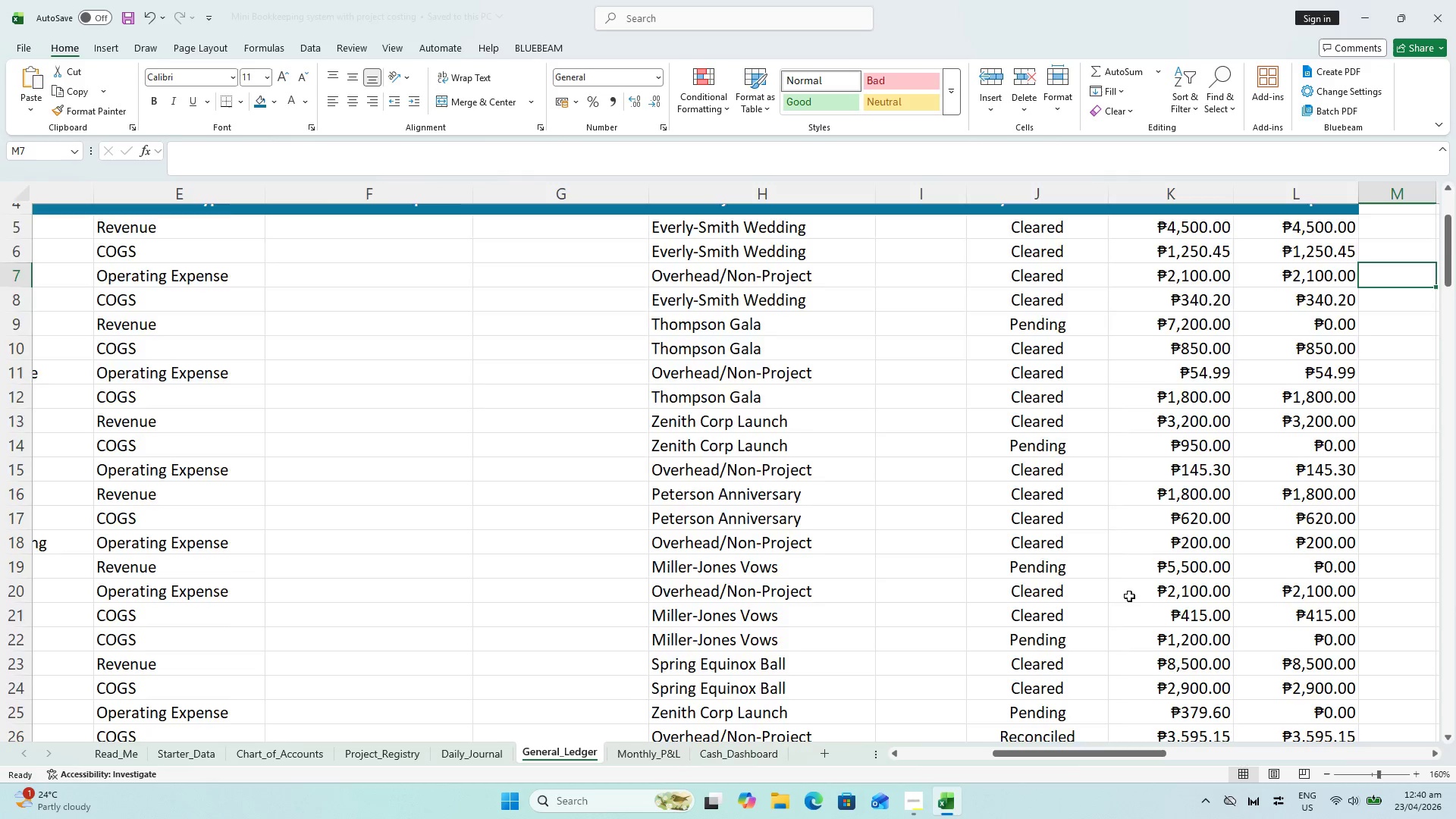 
scroll: coordinate [1129, 596], scroll_direction: up, amount: 3.0
 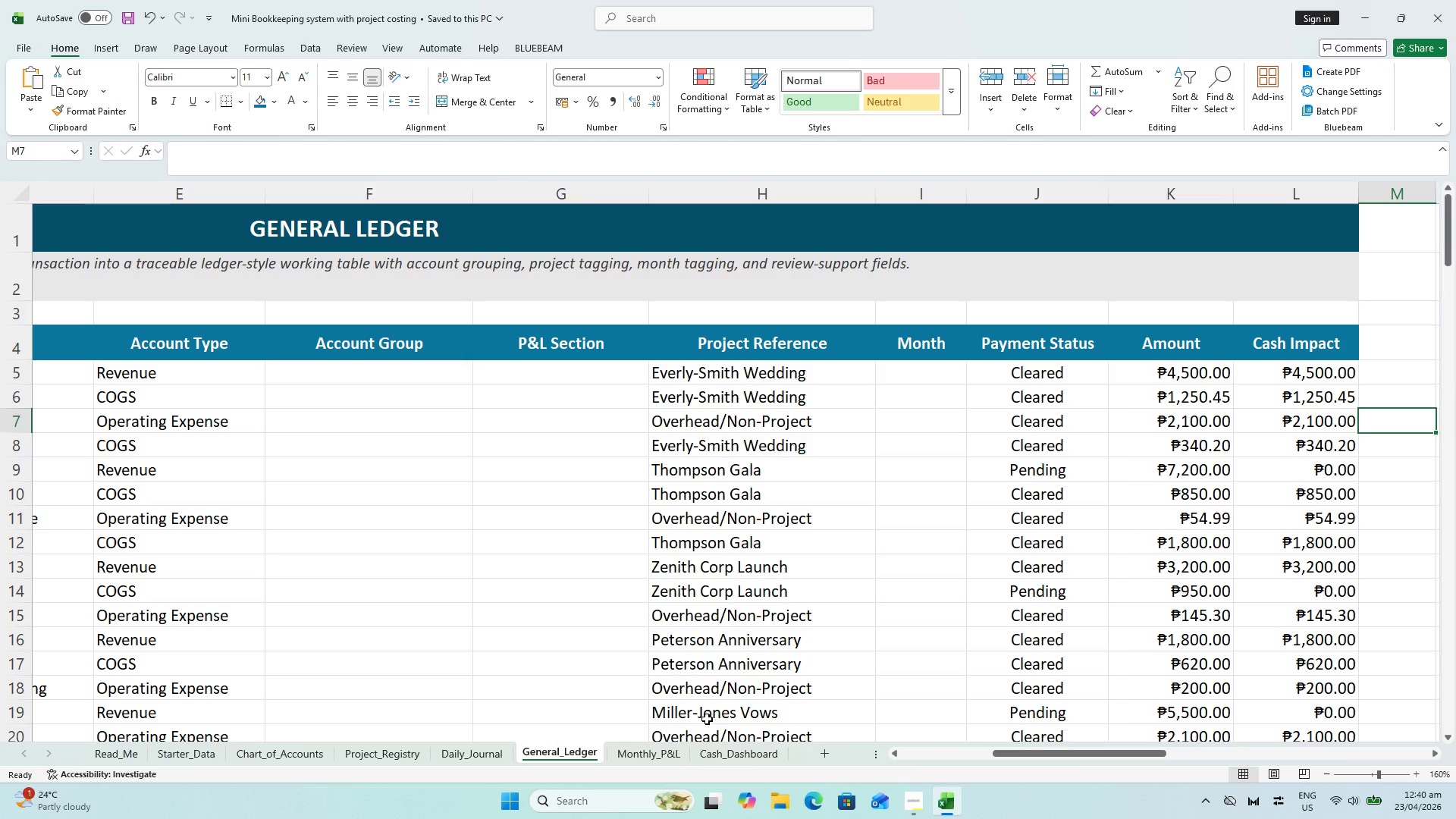 
wait(9.2)
 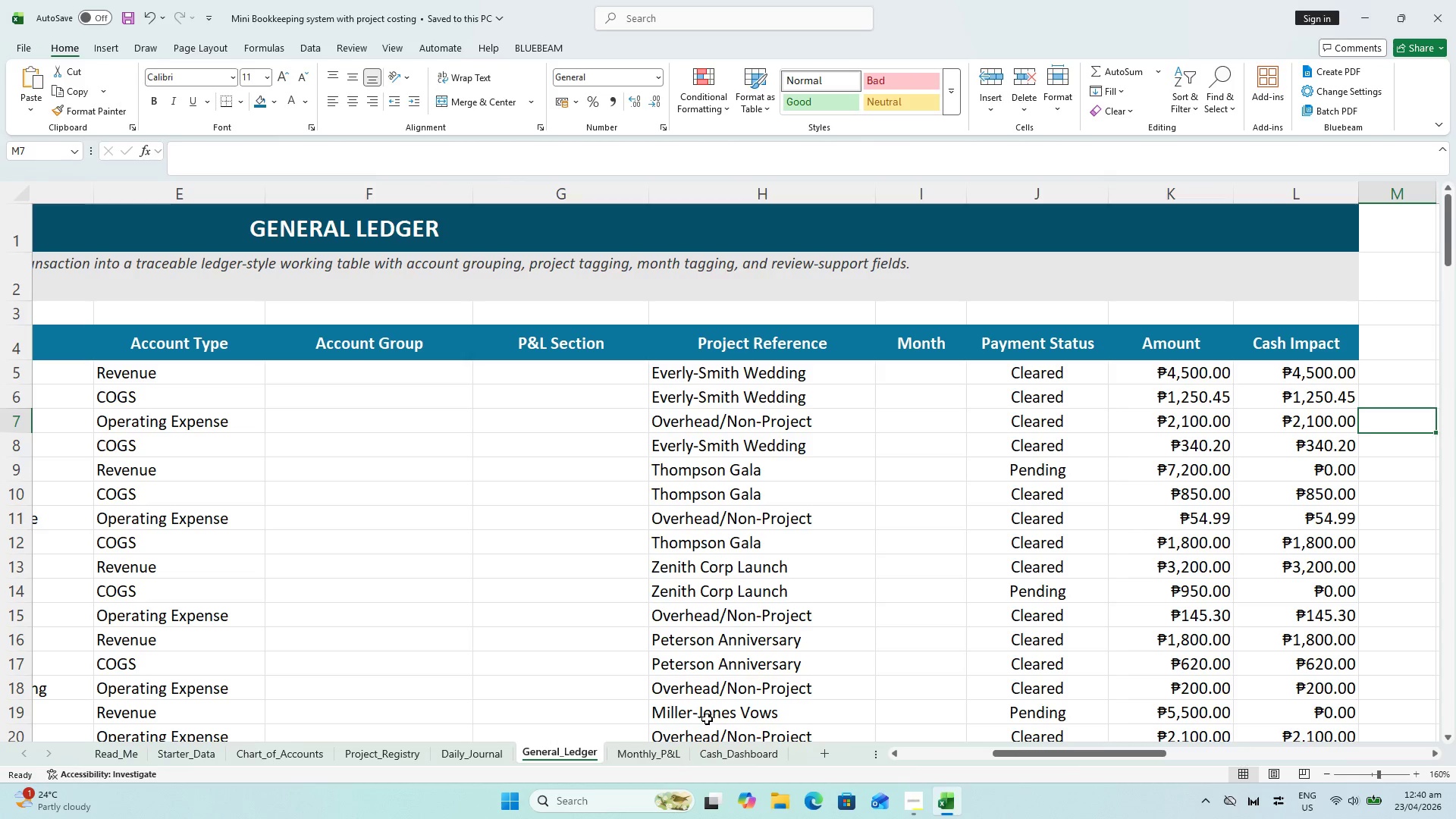 
left_click_drag(start_coordinate=[1022, 752], to_coordinate=[903, 760])
 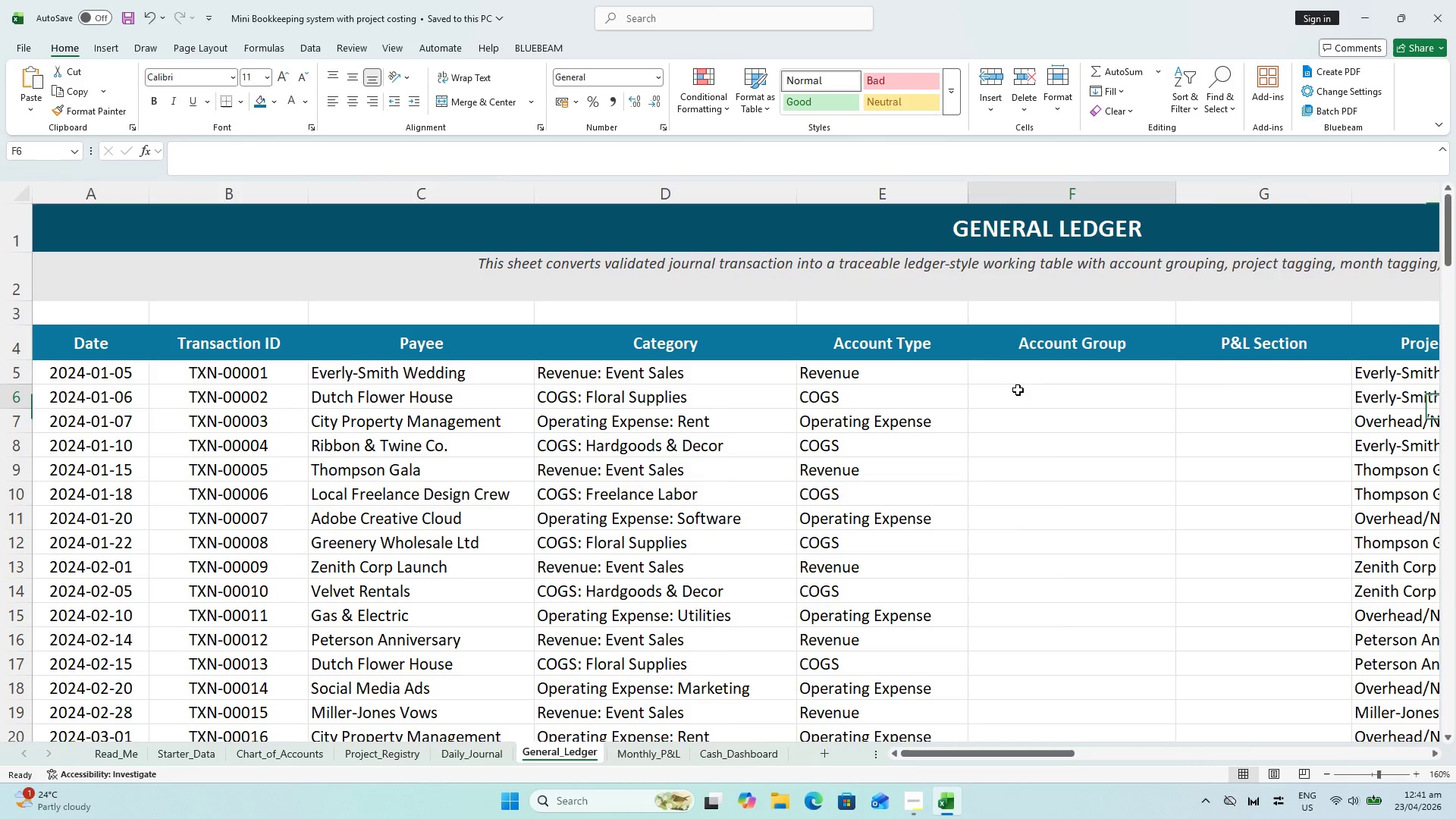 
scroll: coordinate [1024, 410], scroll_direction: up, amount: 7.0
 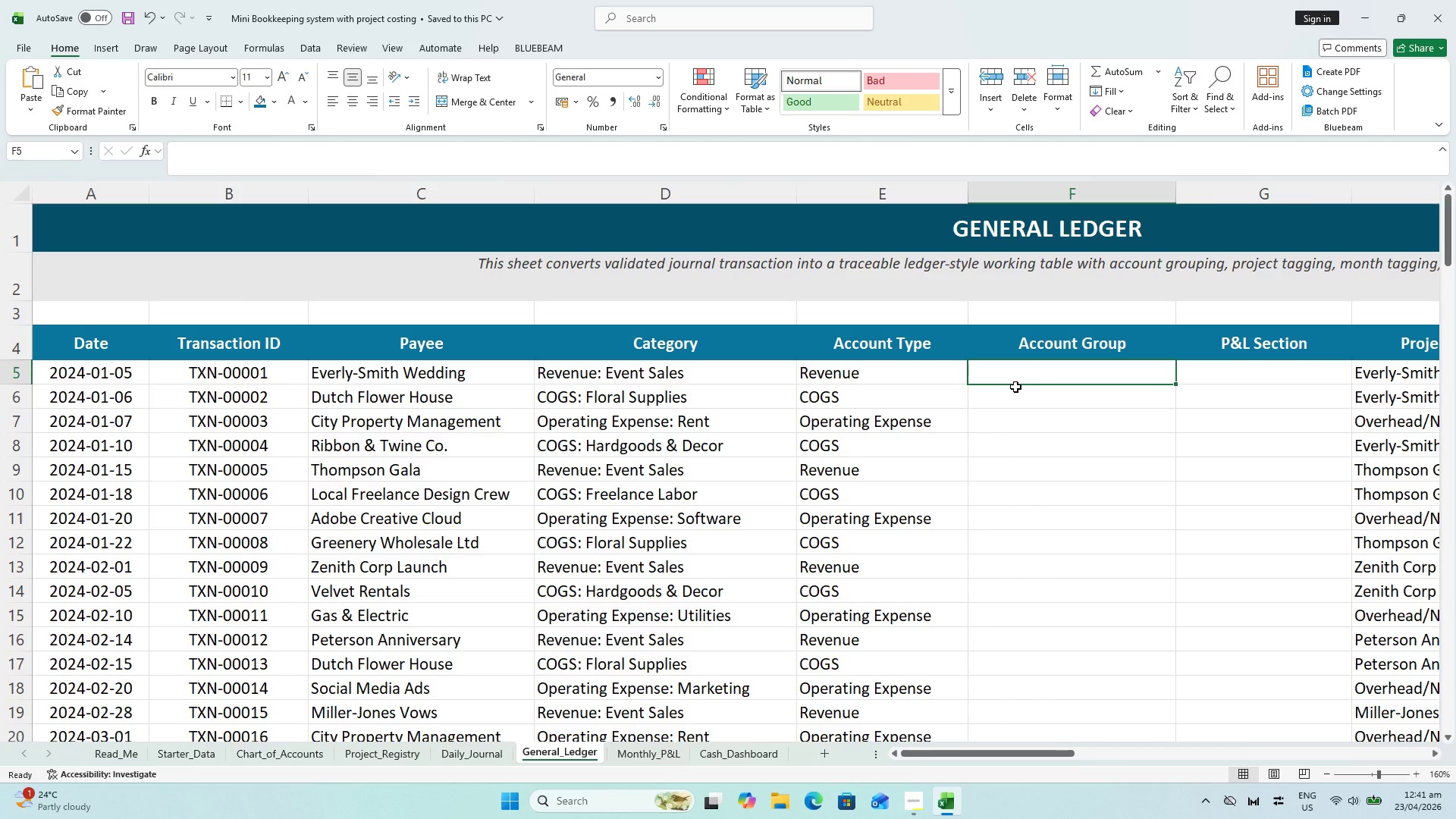 
wait(7.63)
 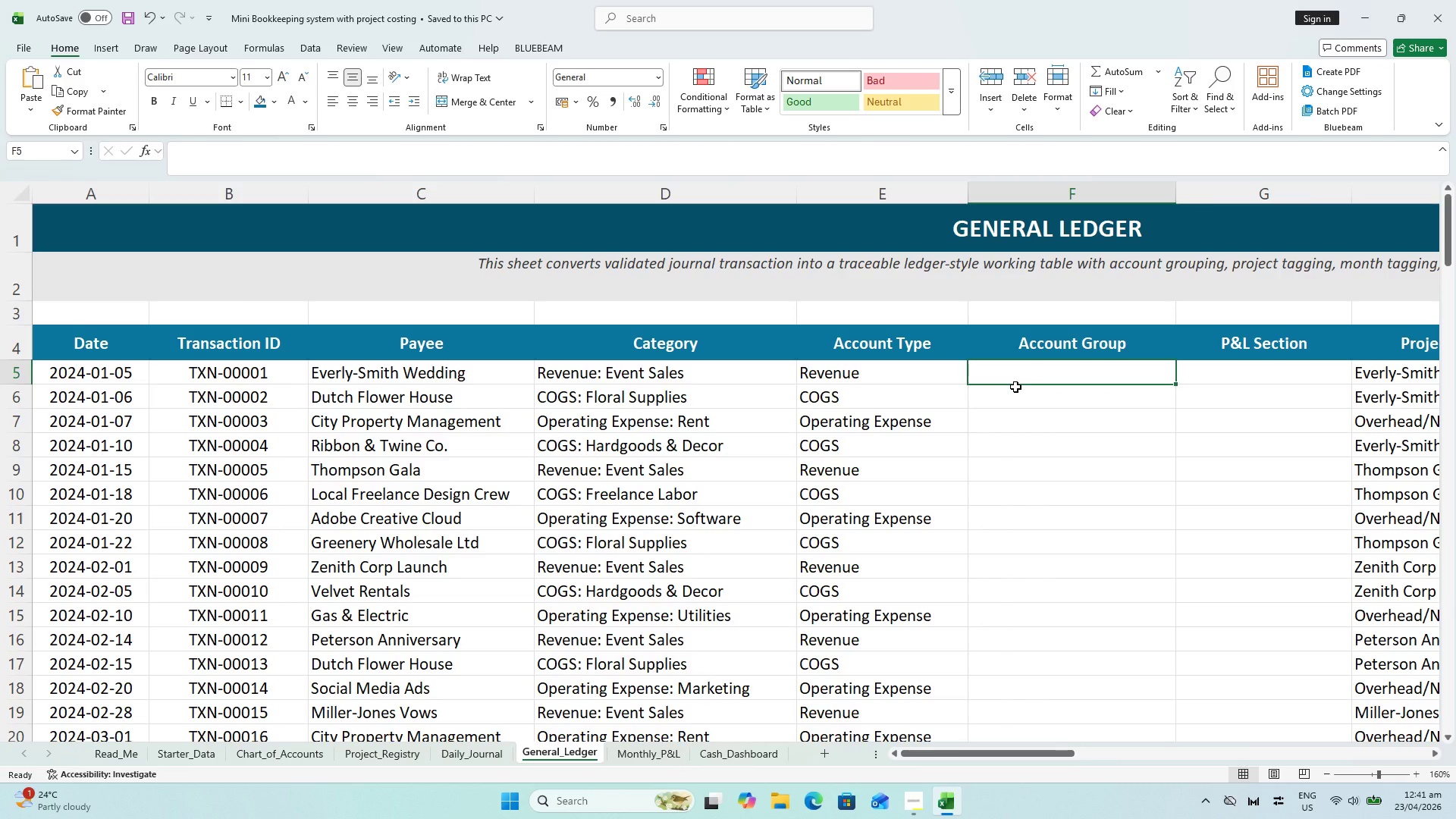 
type(=XLOOKUP(D5, )
 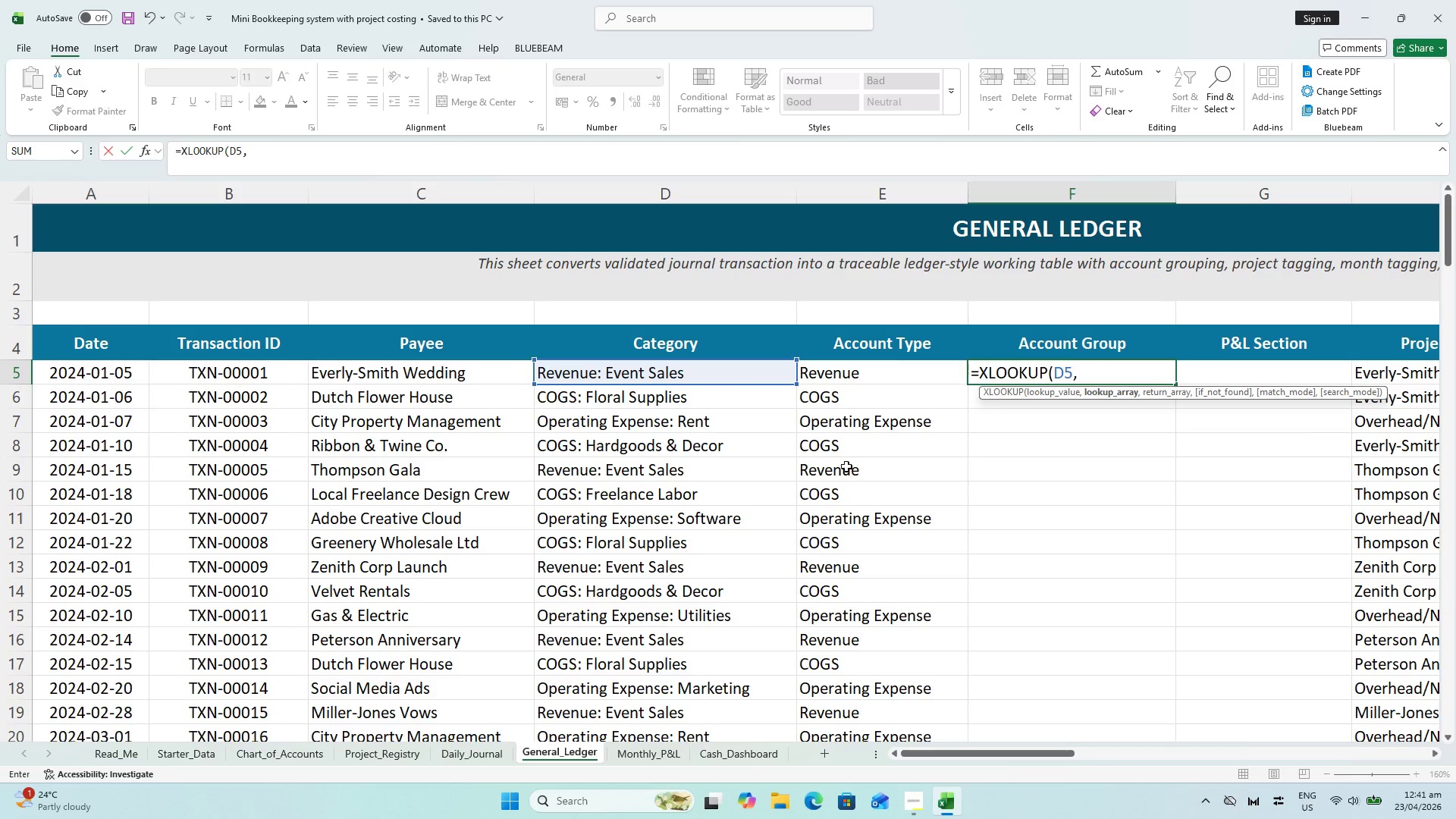 
left_click([271, 753])
 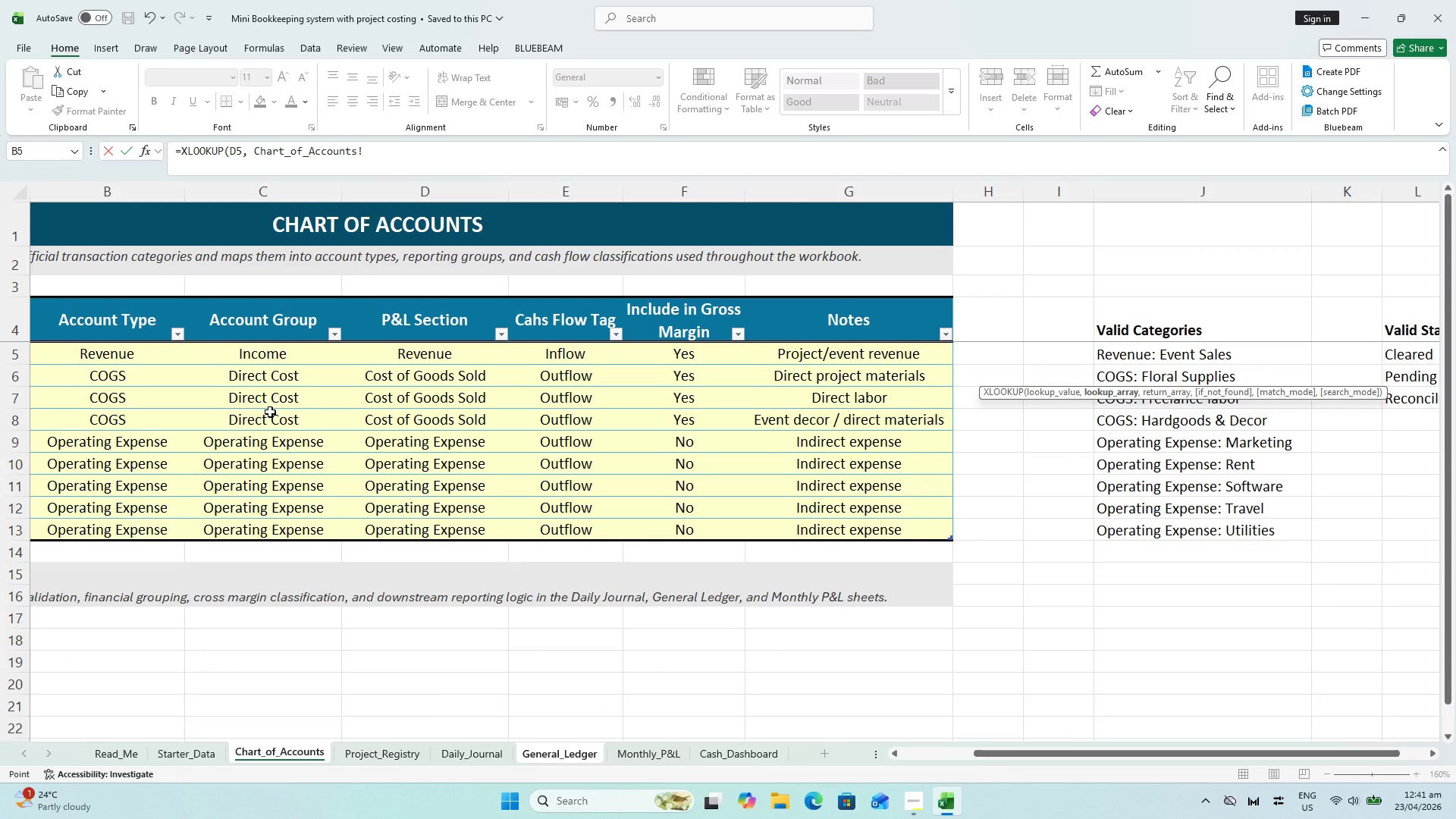 
scroll: coordinate [514, 435], scroll_direction: up, amount: 2.0
 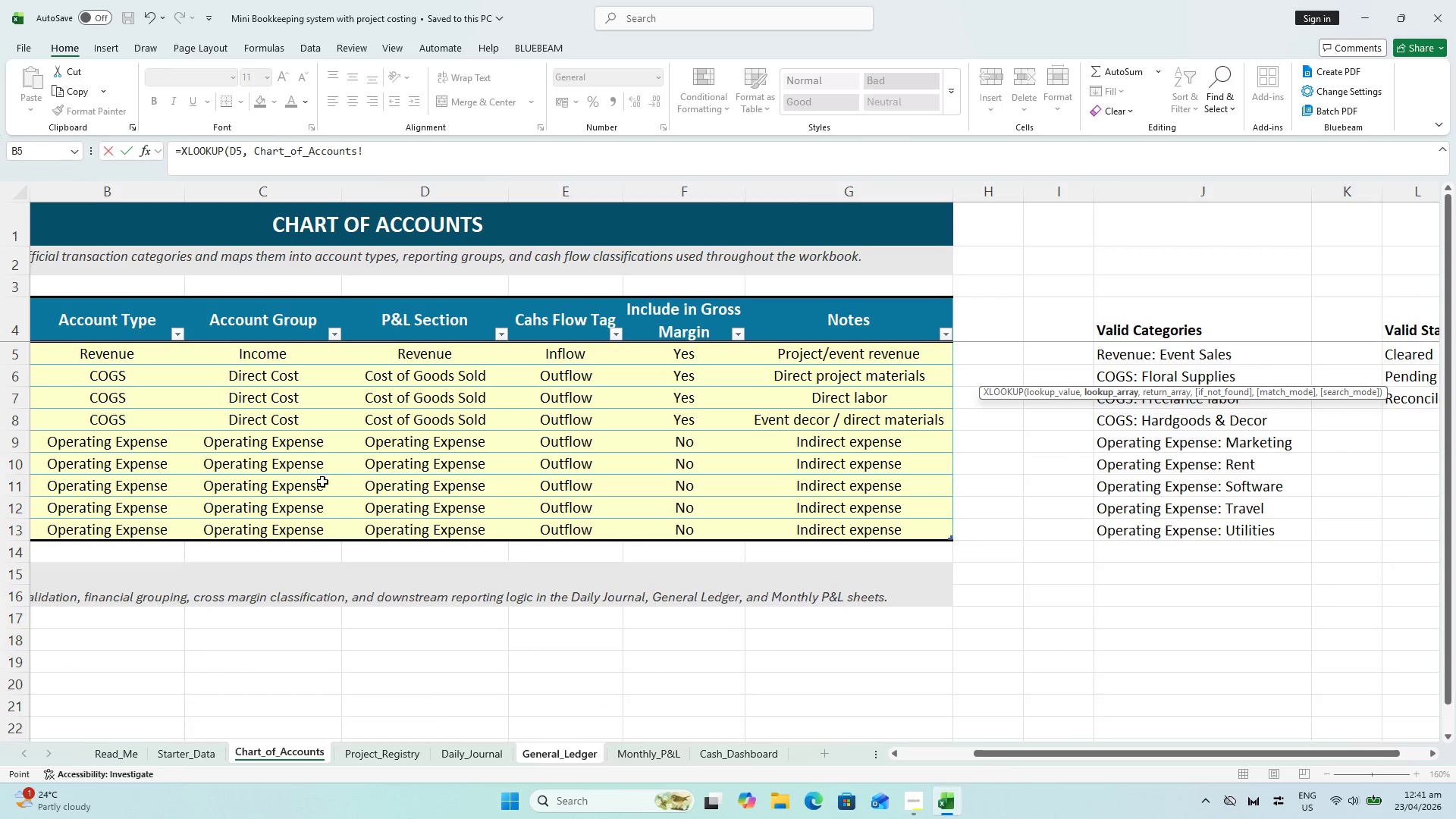 
left_click_drag(start_coordinate=[1092, 751], to_coordinate=[740, 745])
 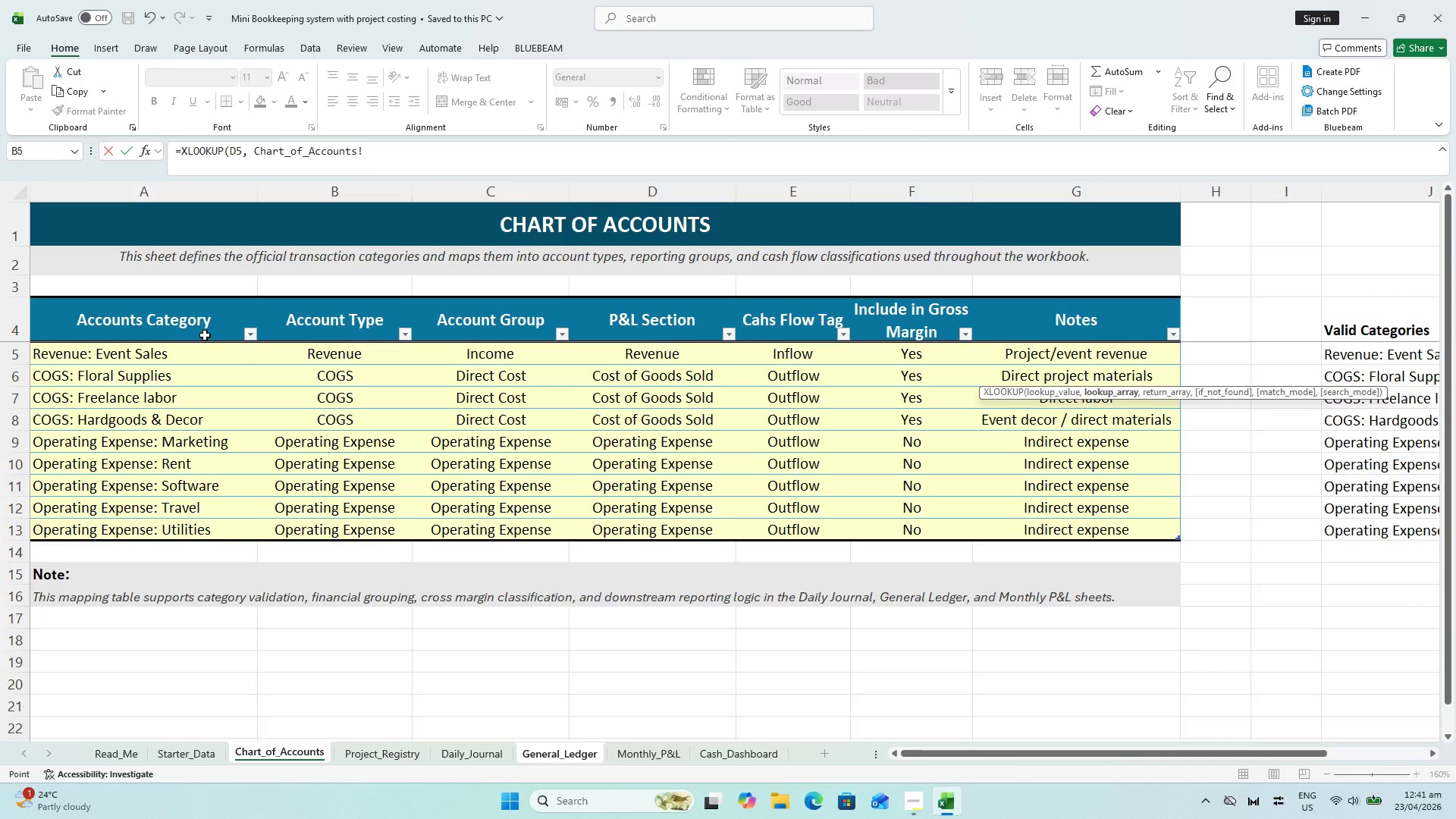 
left_click_drag(start_coordinate=[181, 351], to_coordinate=[198, 529])
 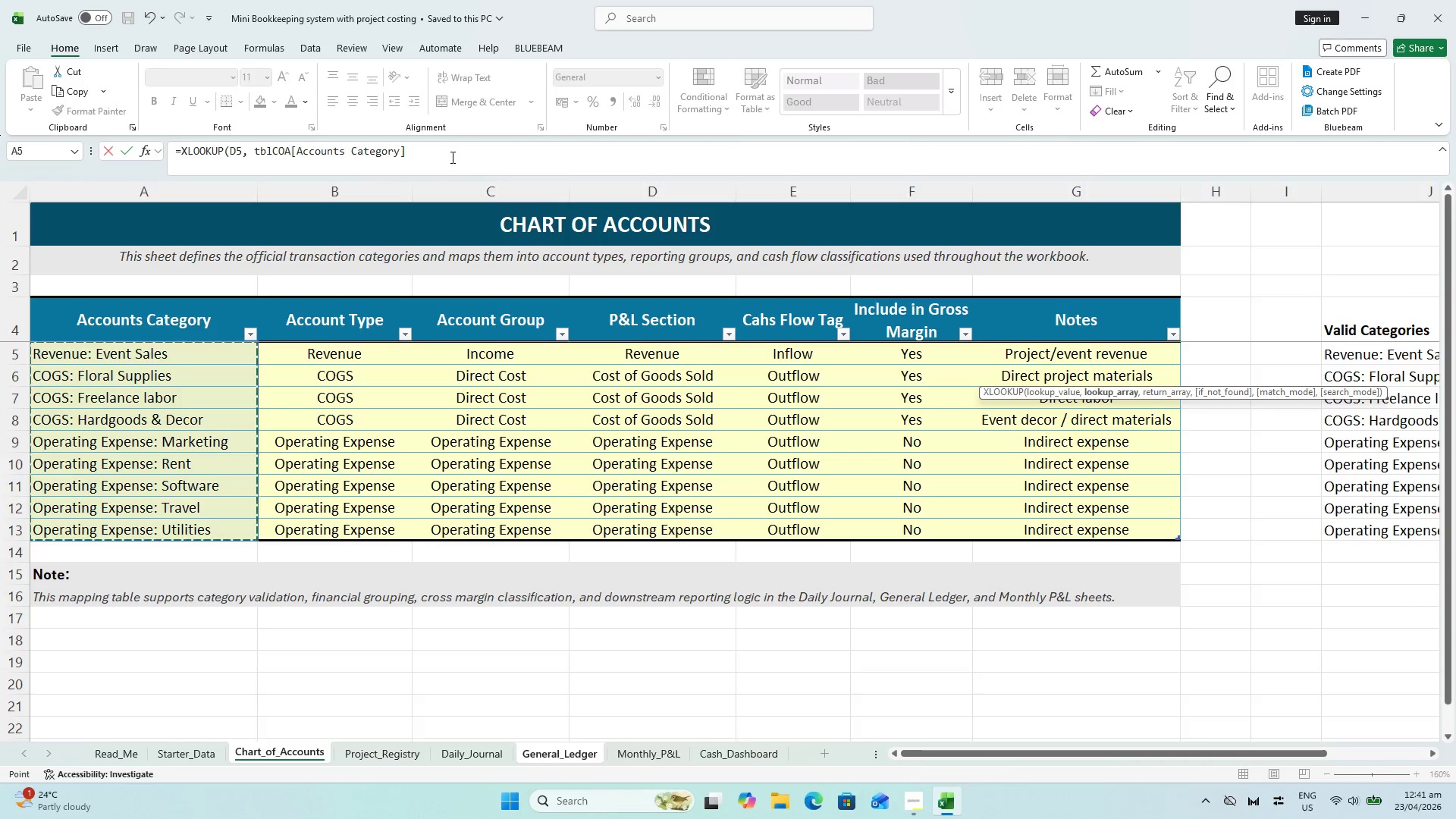 
left_click([451, 155])
 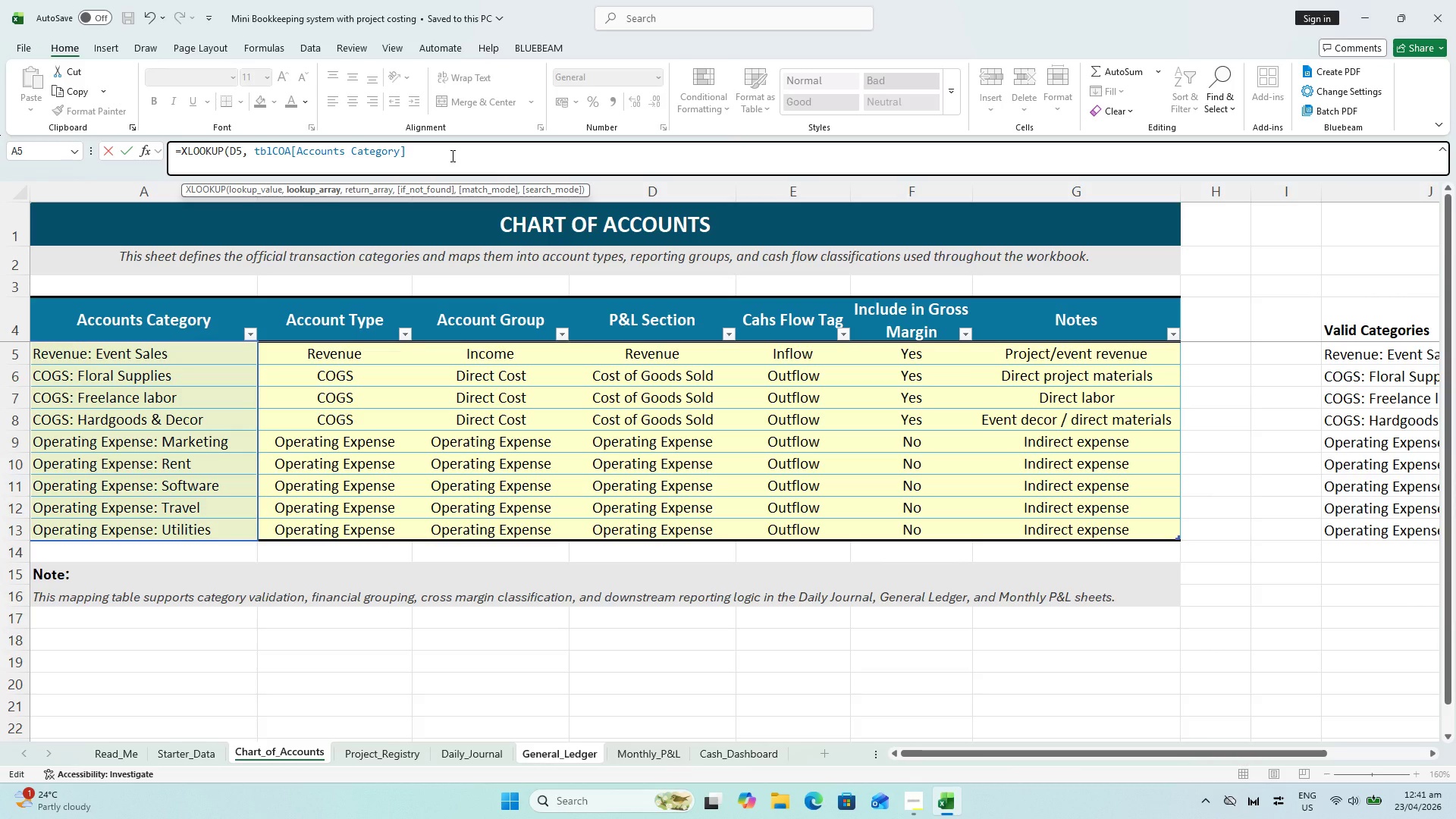 
key(Comma)
 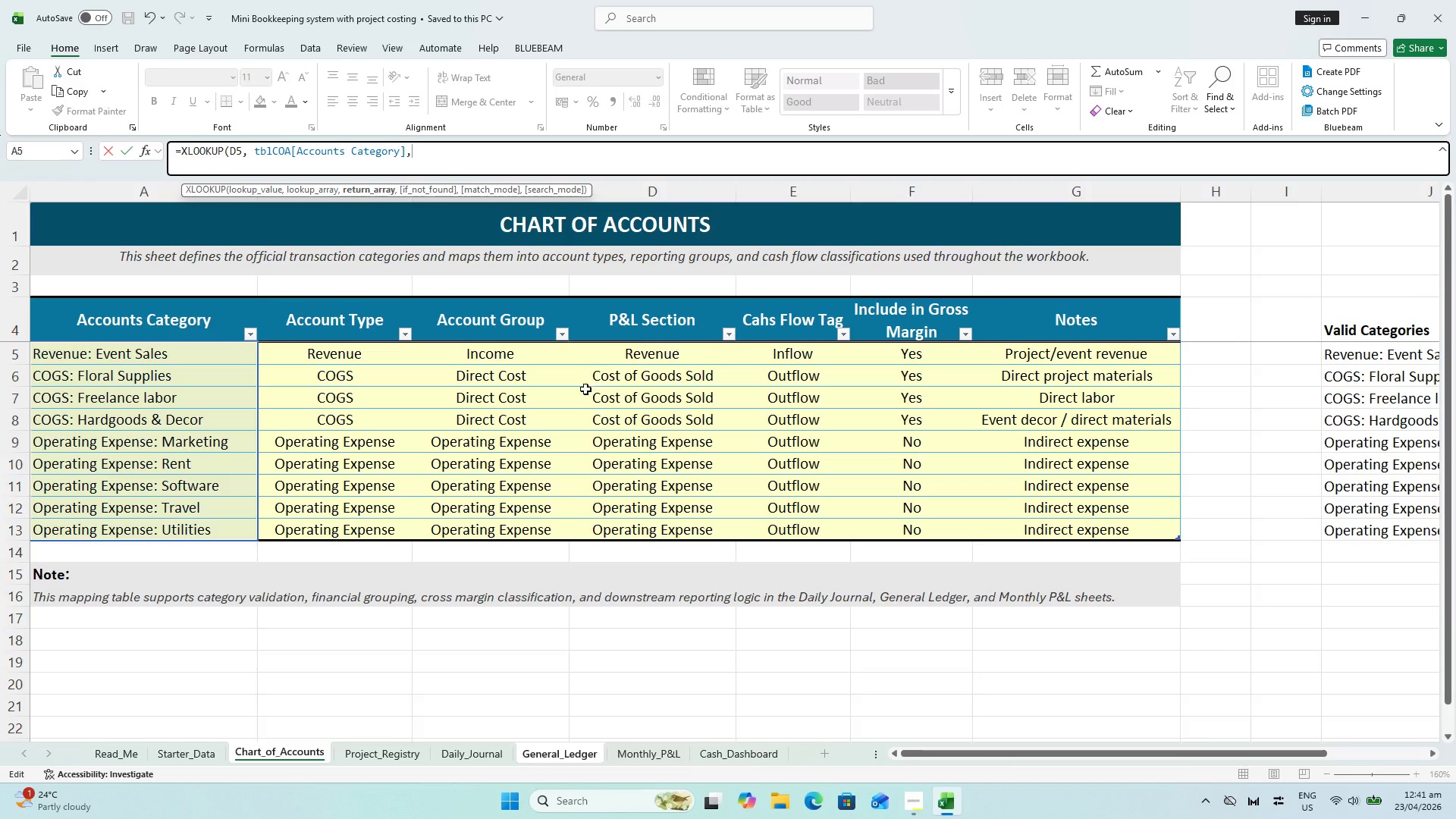 
wait(5.86)
 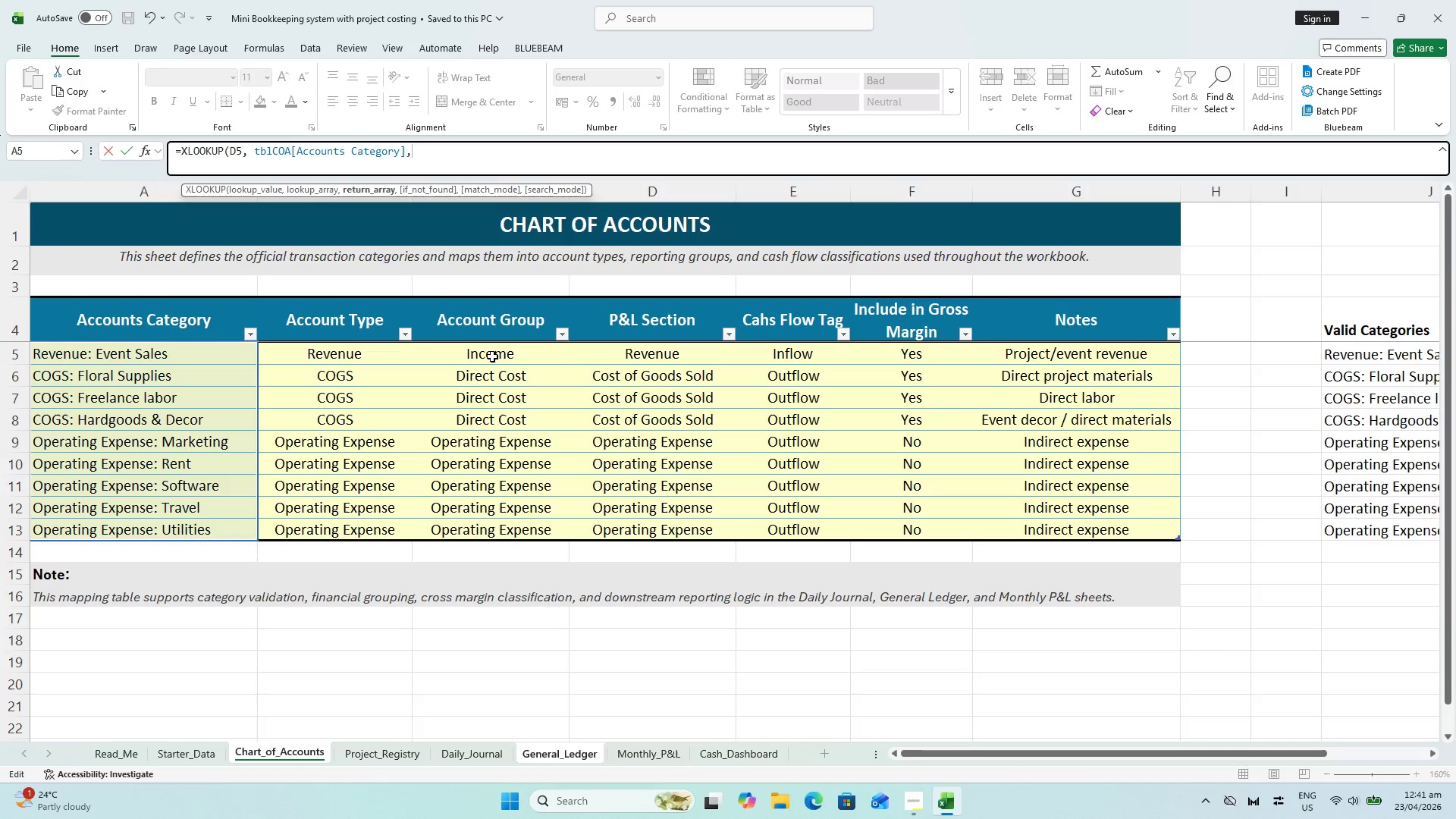 
left_click_drag(start_coordinate=[492, 356], to_coordinate=[494, 532])
 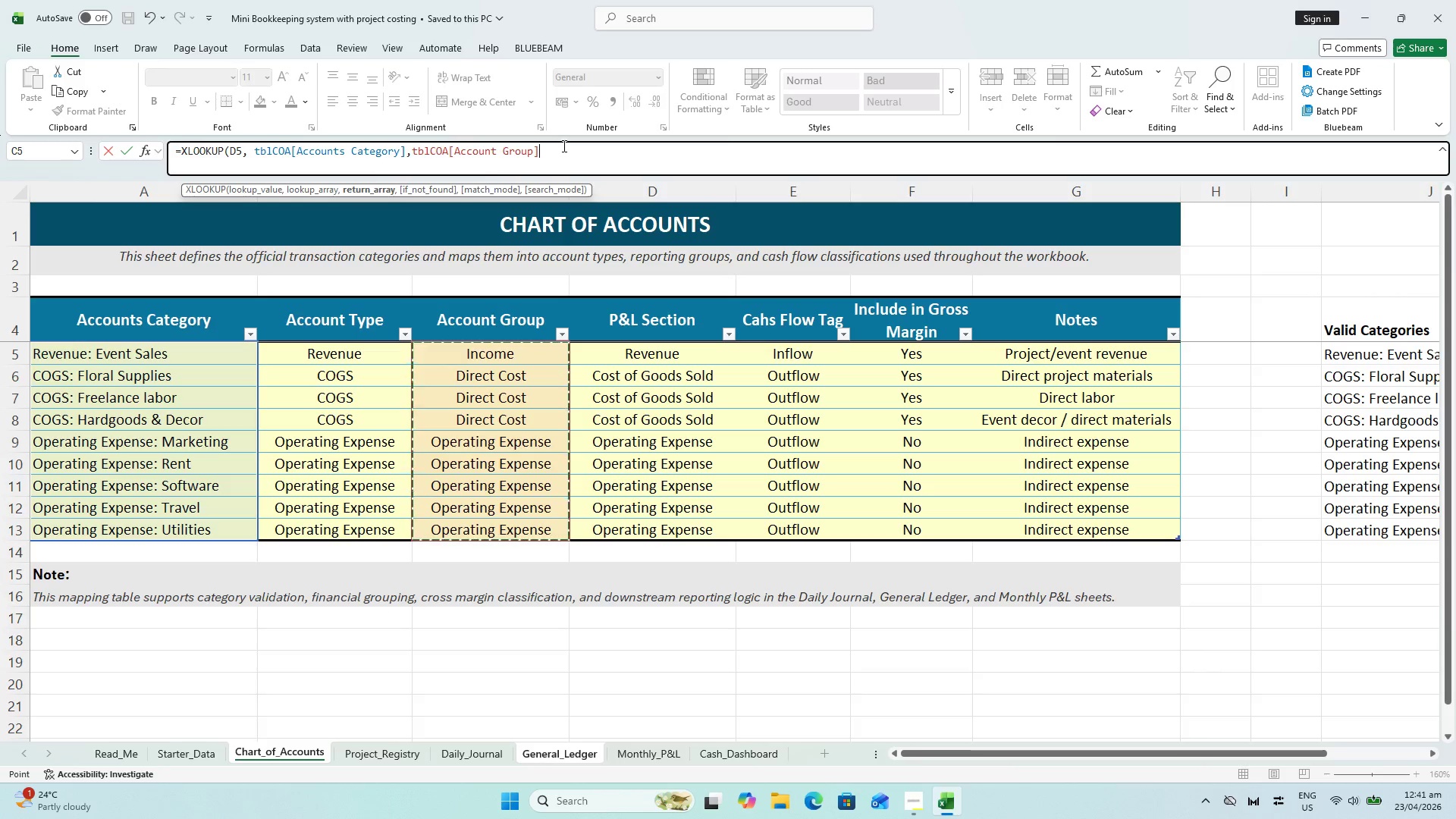 
scroll: coordinate [496, 372], scroll_direction: up, amount: 2.0
 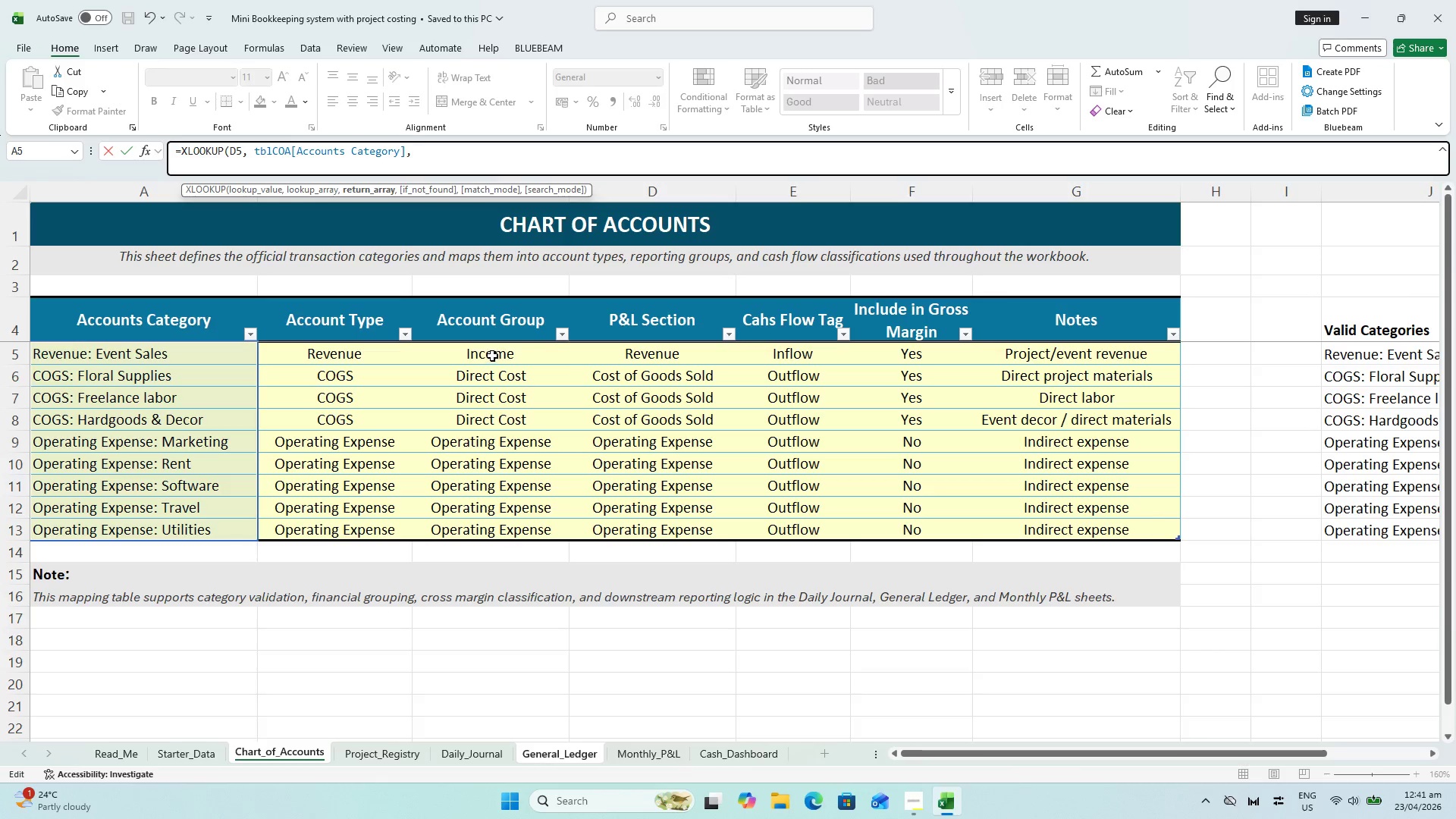 
left_click([565, 154])
 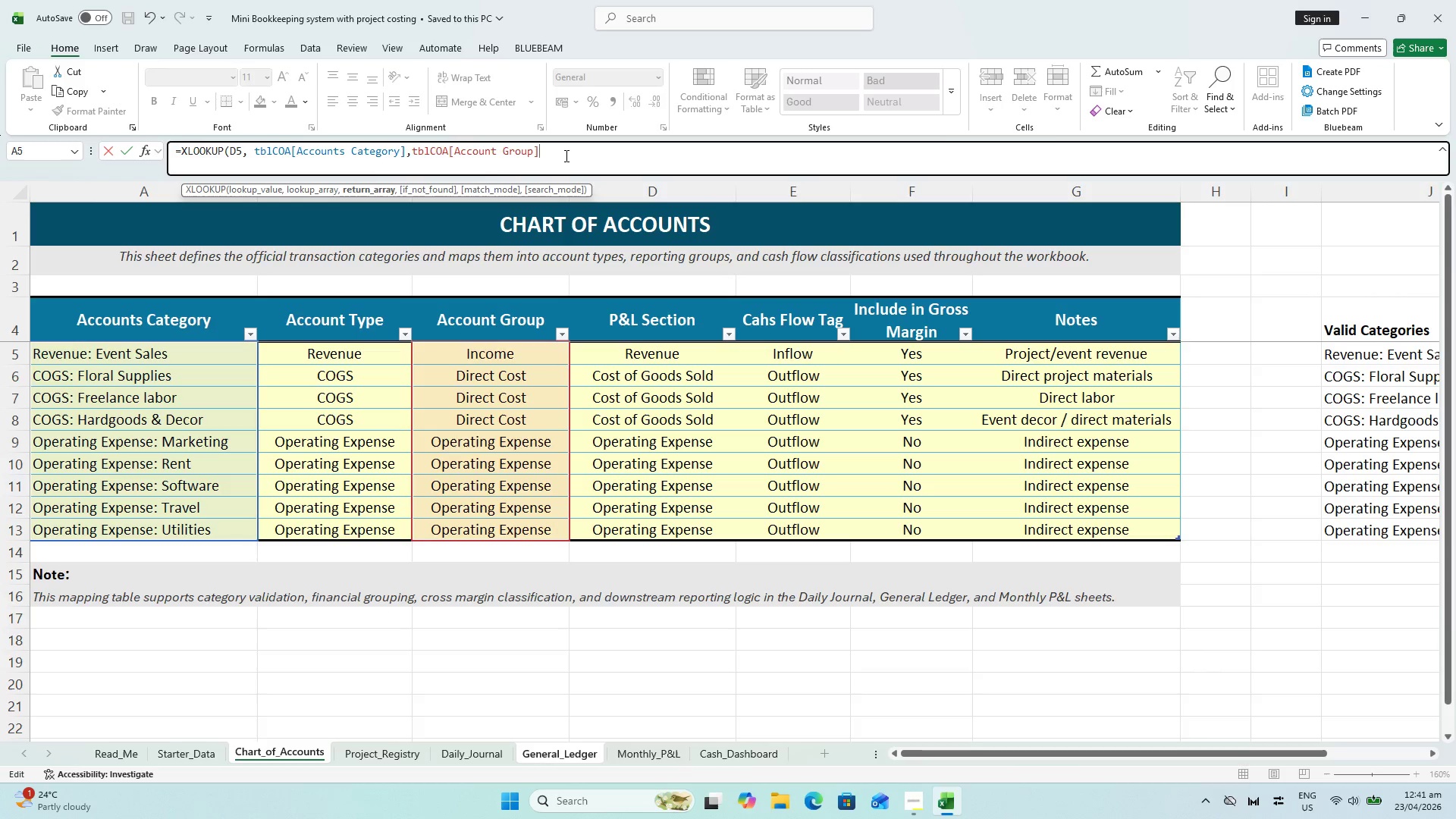 
wait(5.66)
 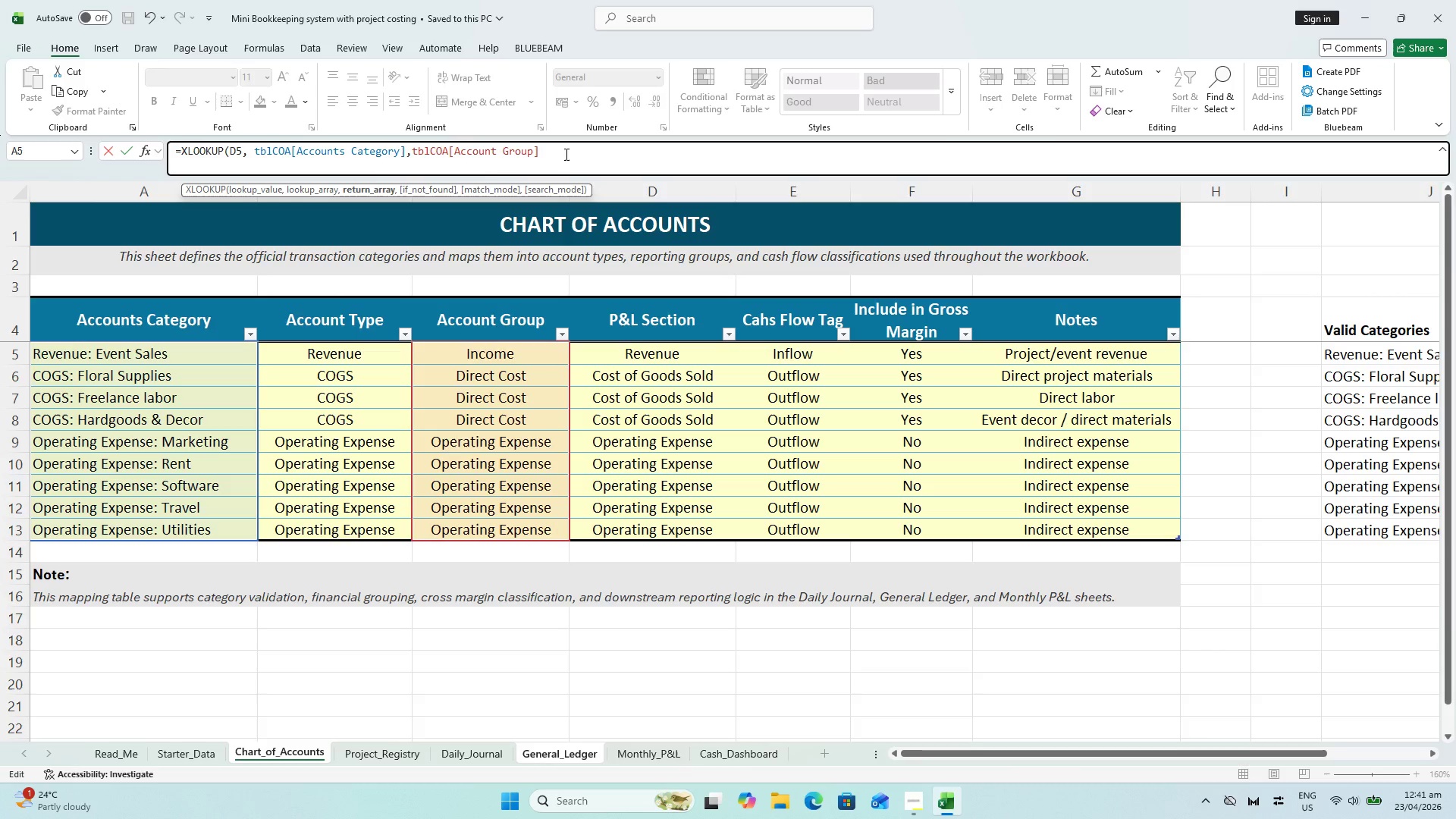 
key(Comma)
 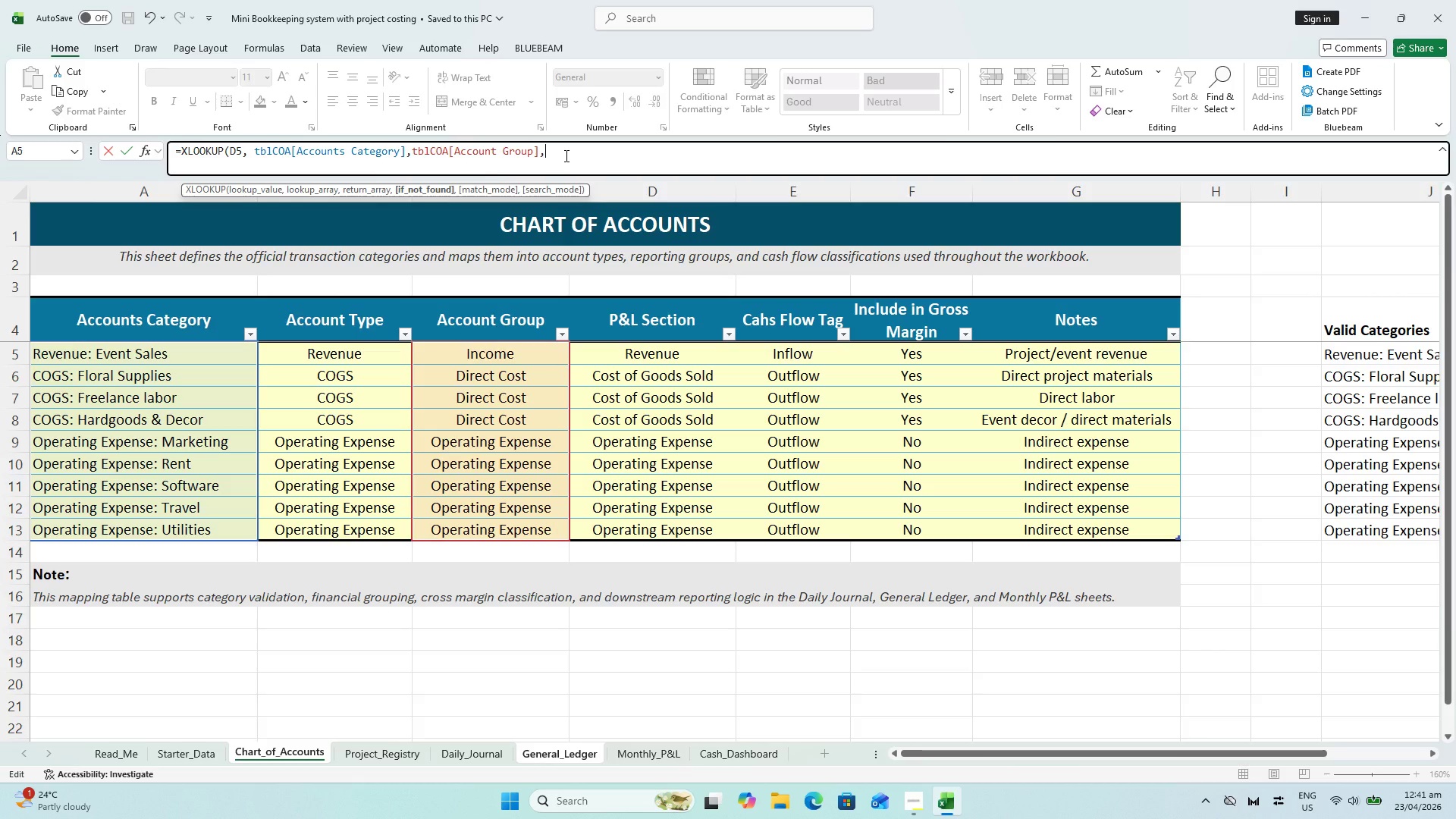 
key(Shift+Quote)
 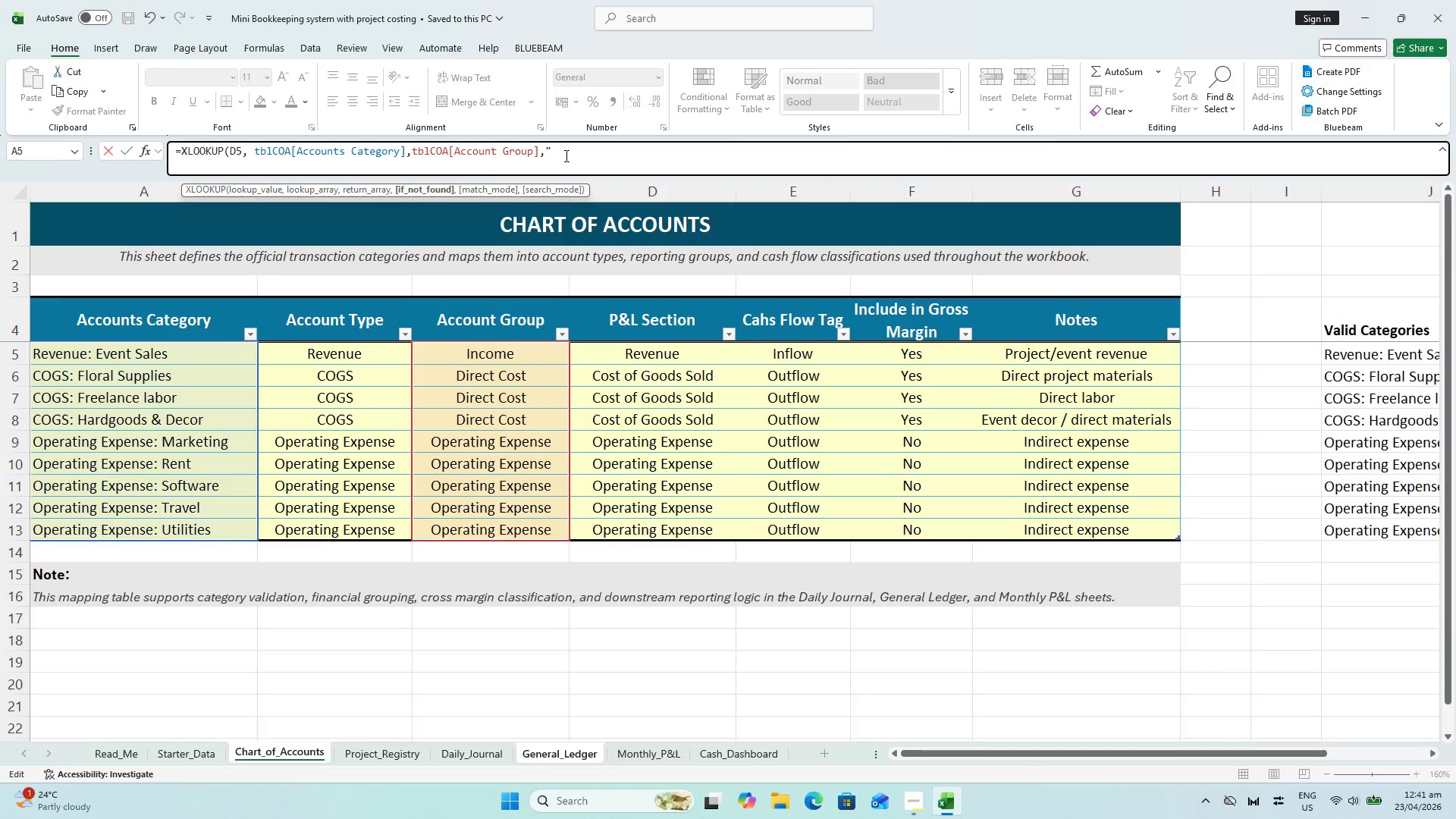 
key(Shift+Quote)
 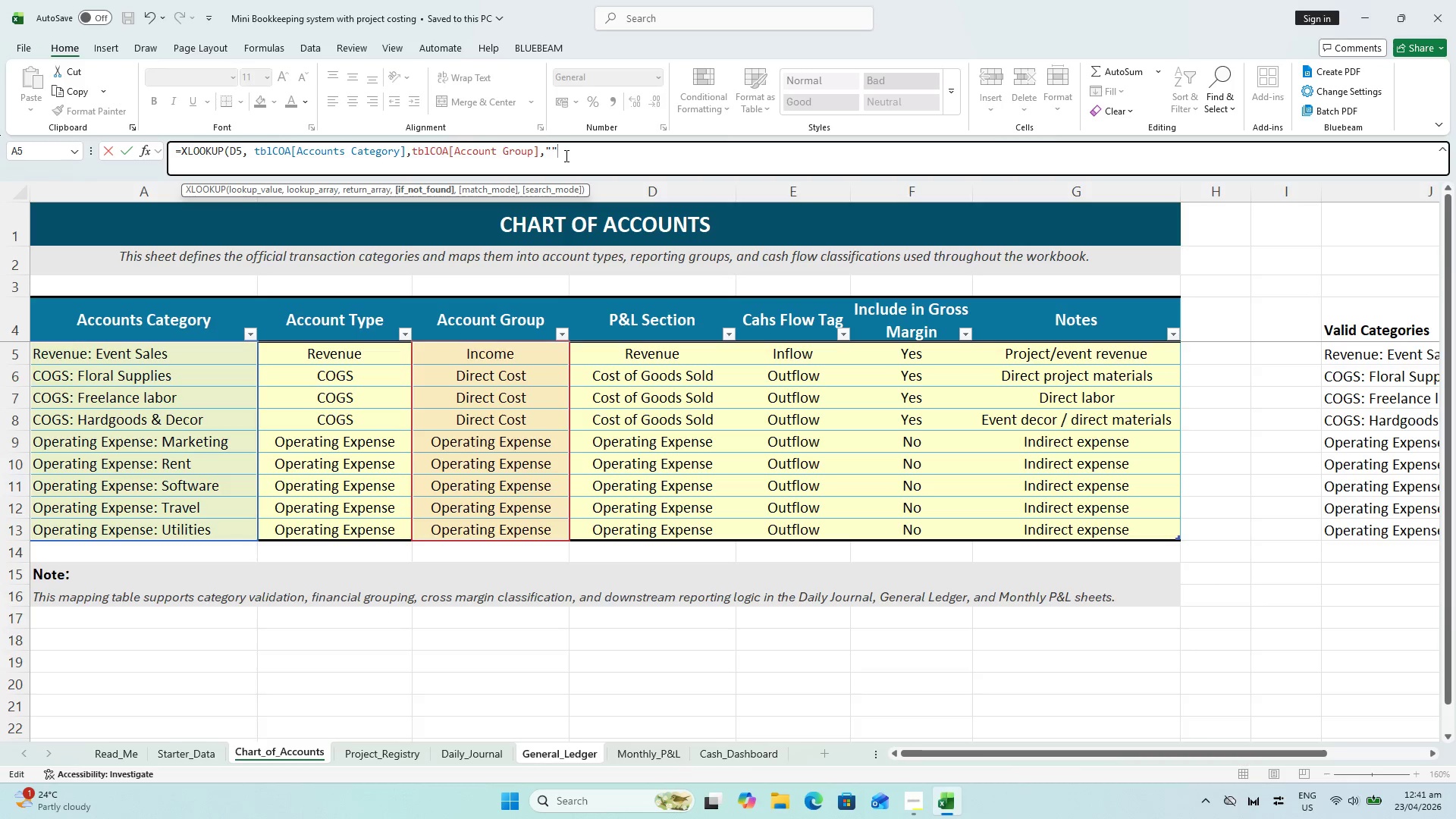 
key(Shift+0)
 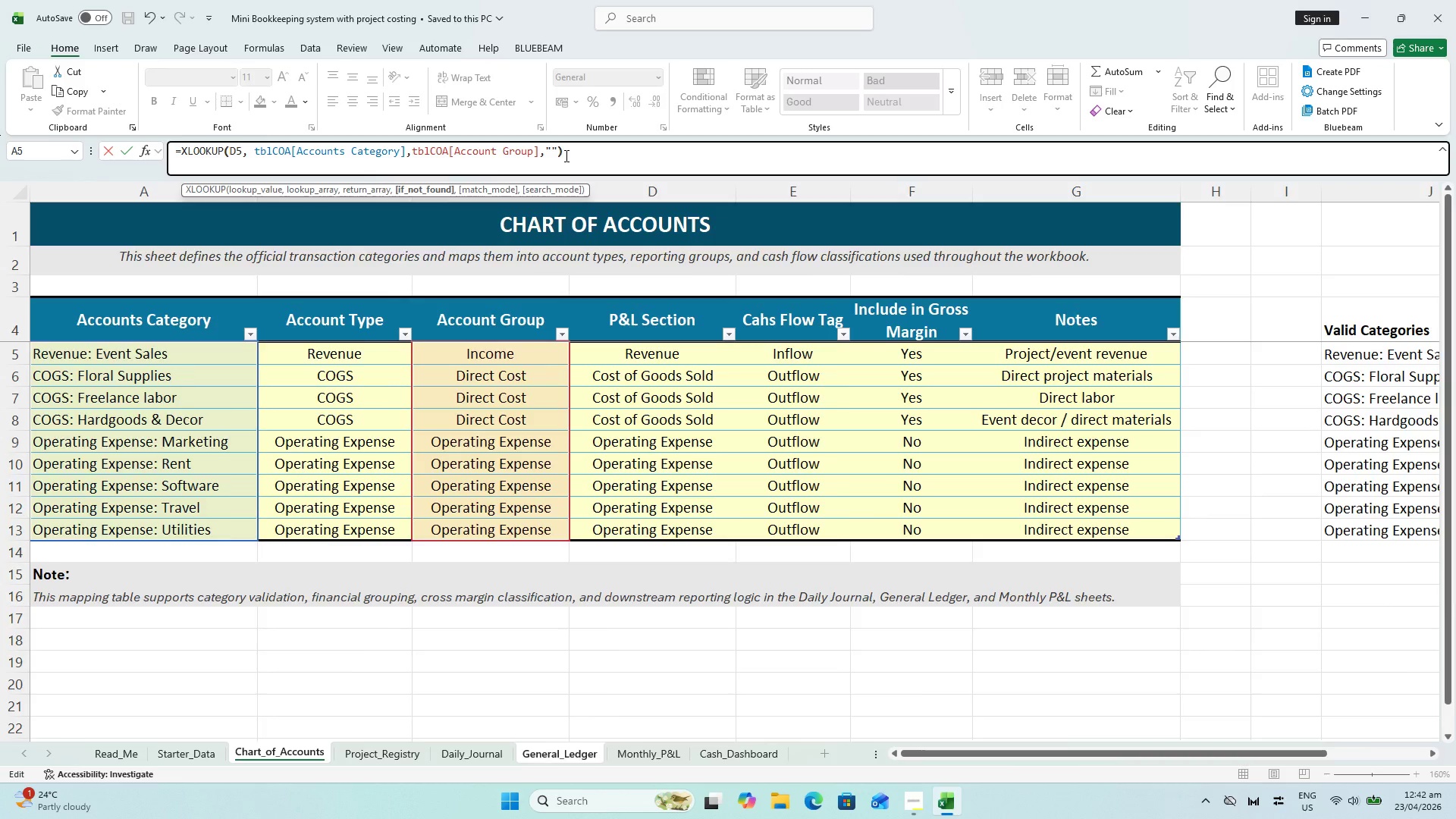 
key(Enter)
 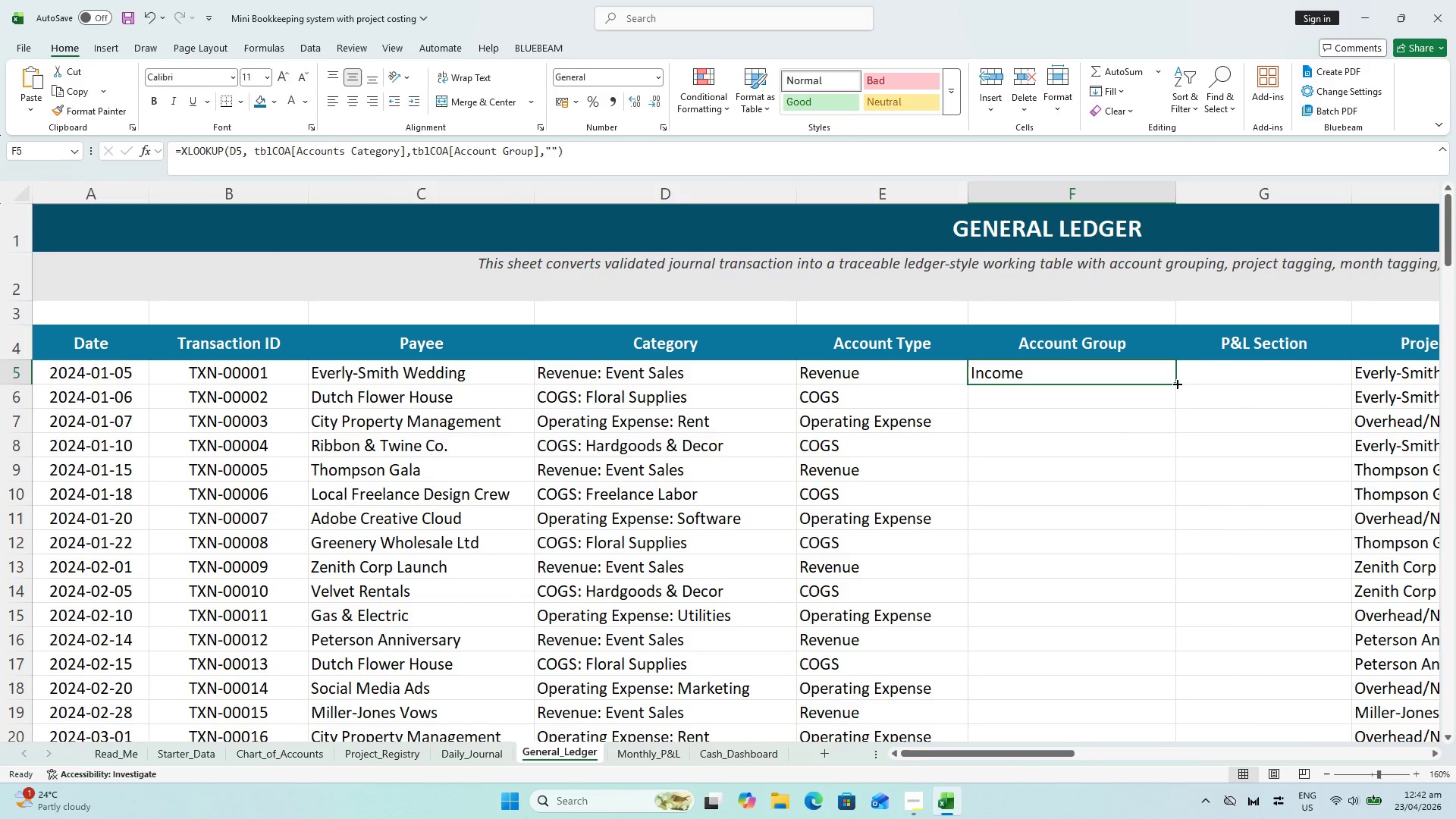 
left_click_drag(start_coordinate=[1177, 383], to_coordinate=[1120, 713])
 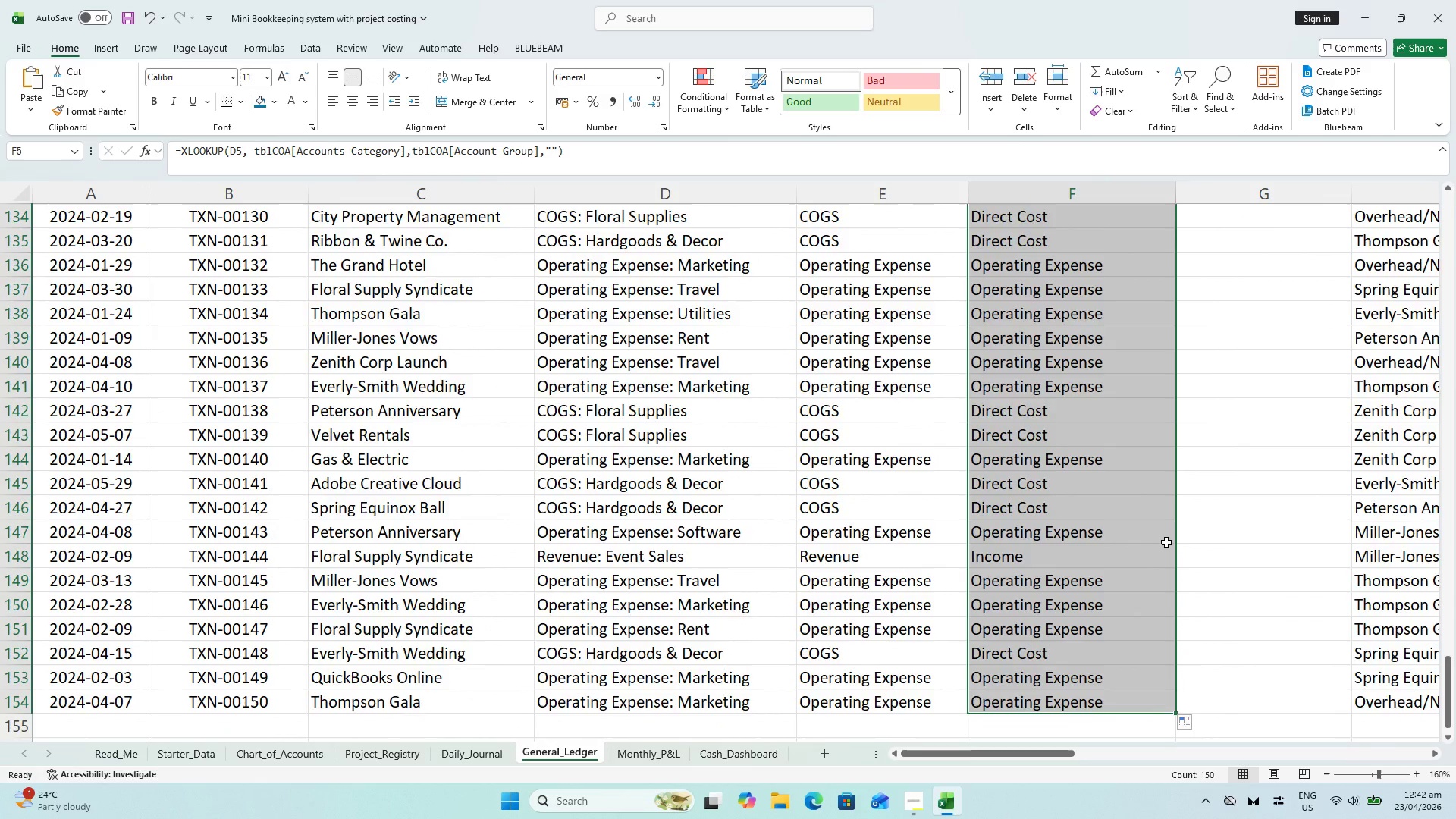 
scroll: coordinate [1153, 532], scroll_direction: up, amount: 47.0
 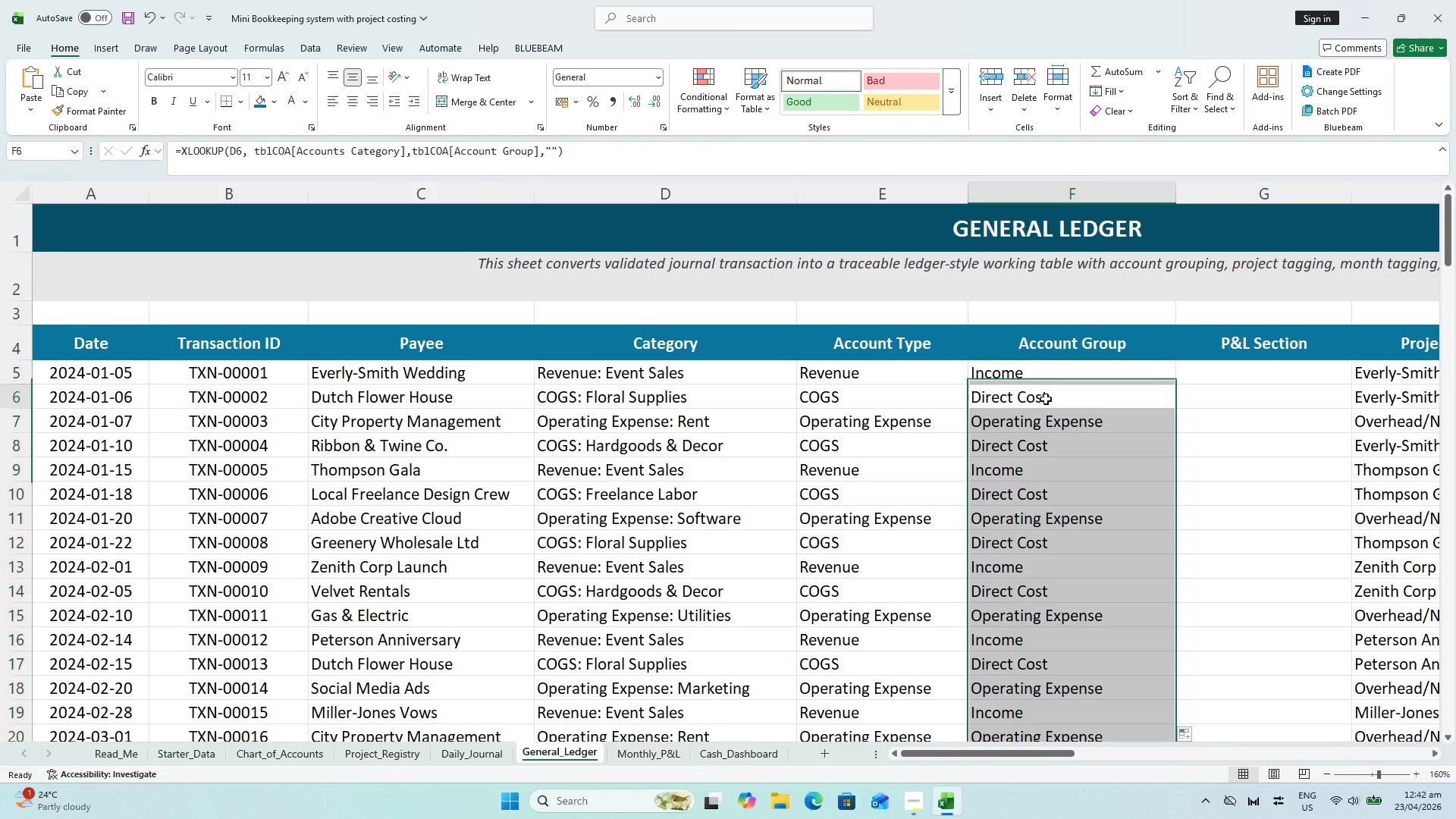 
double_click([1046, 399])
 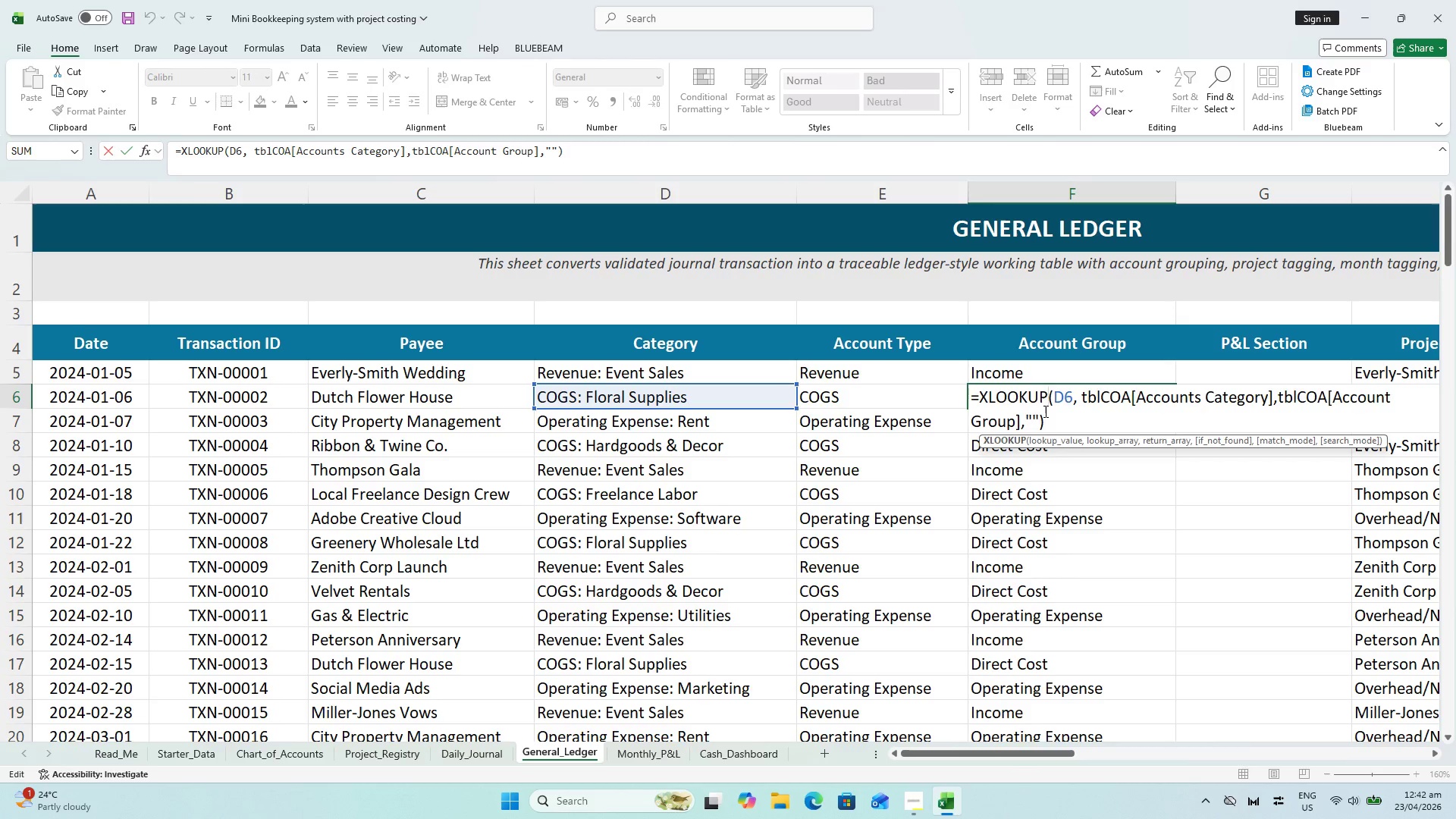 
key(Escape)
 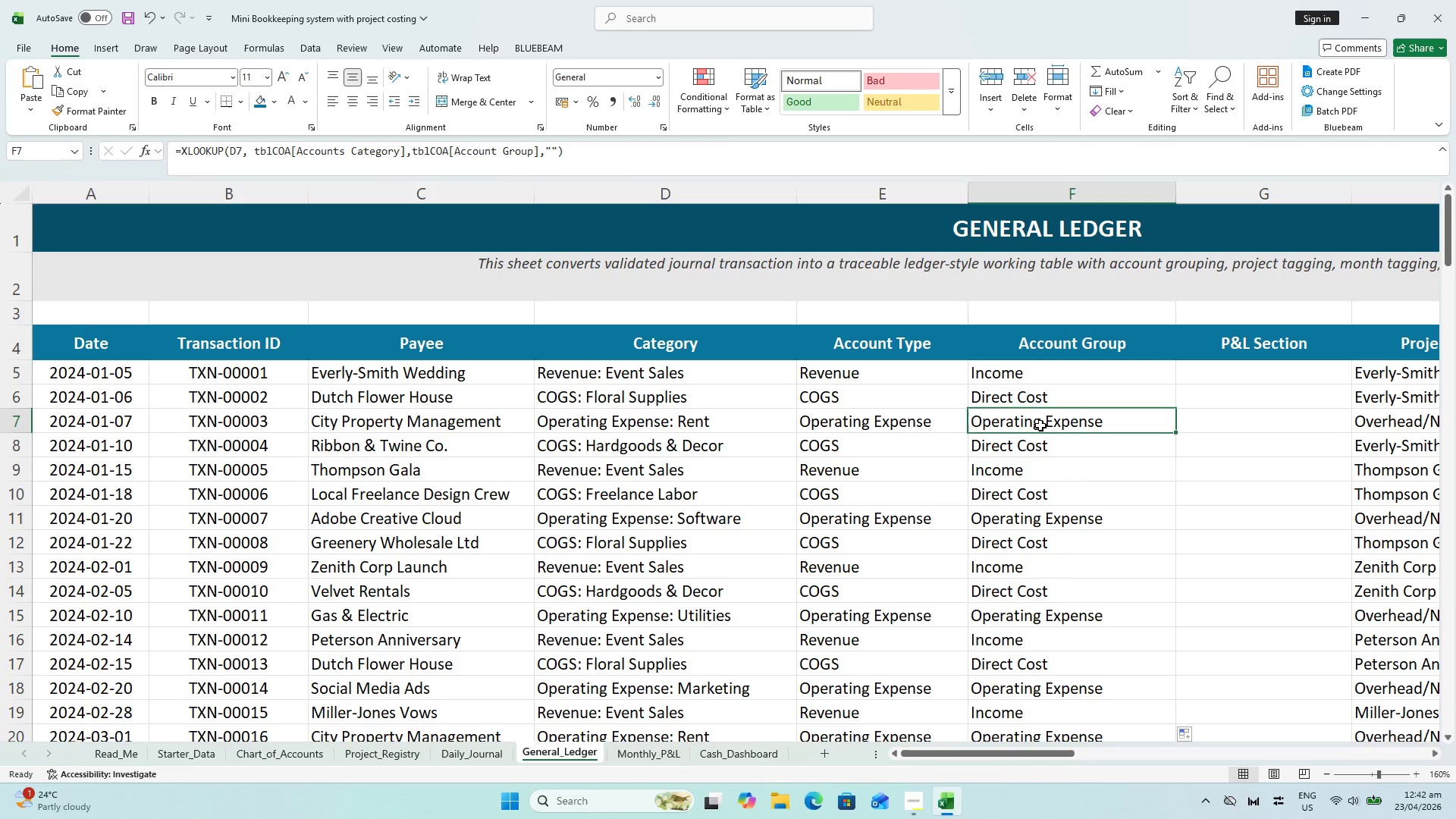 
double_click([1040, 425])
 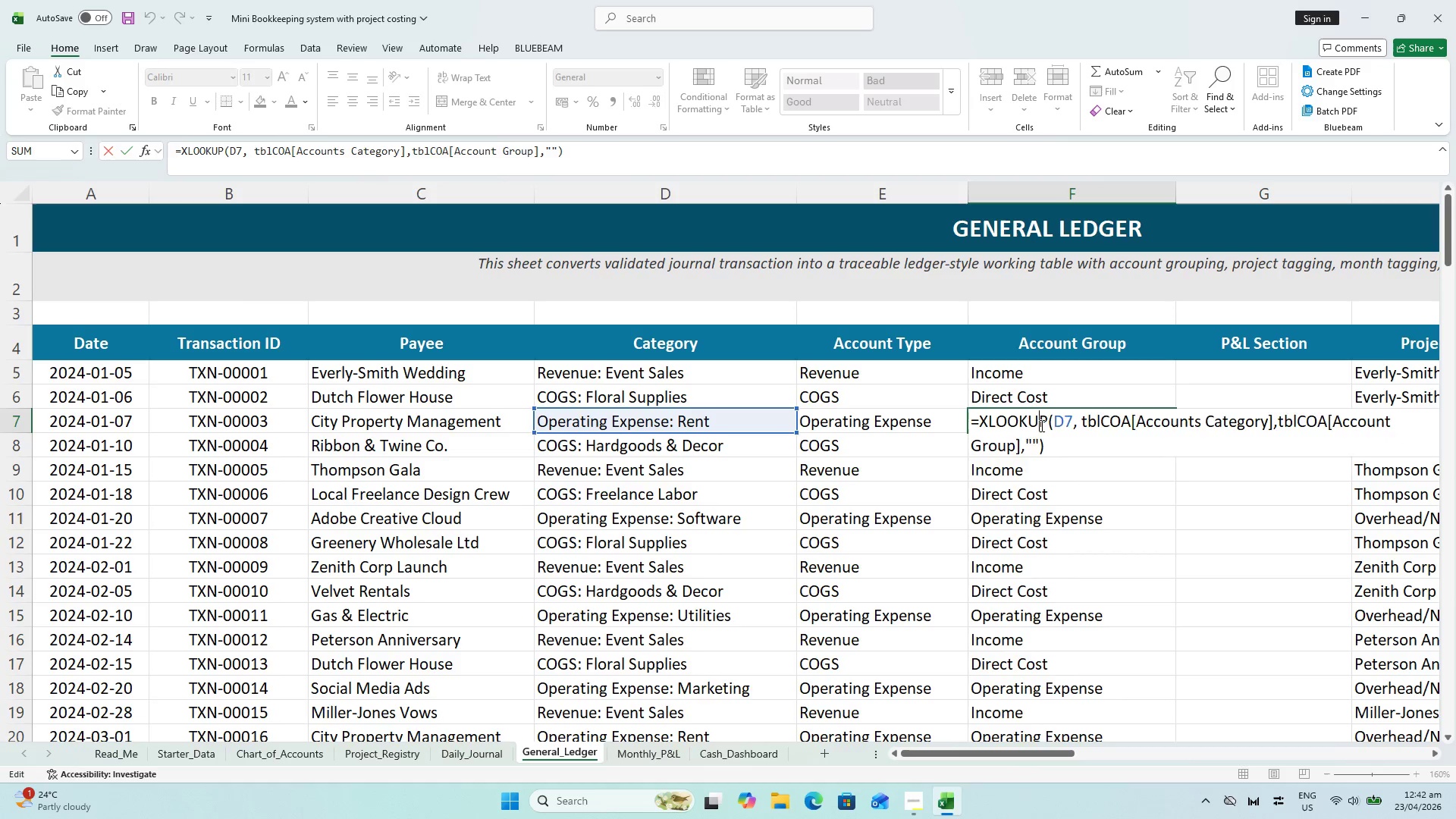 
key(Escape)
 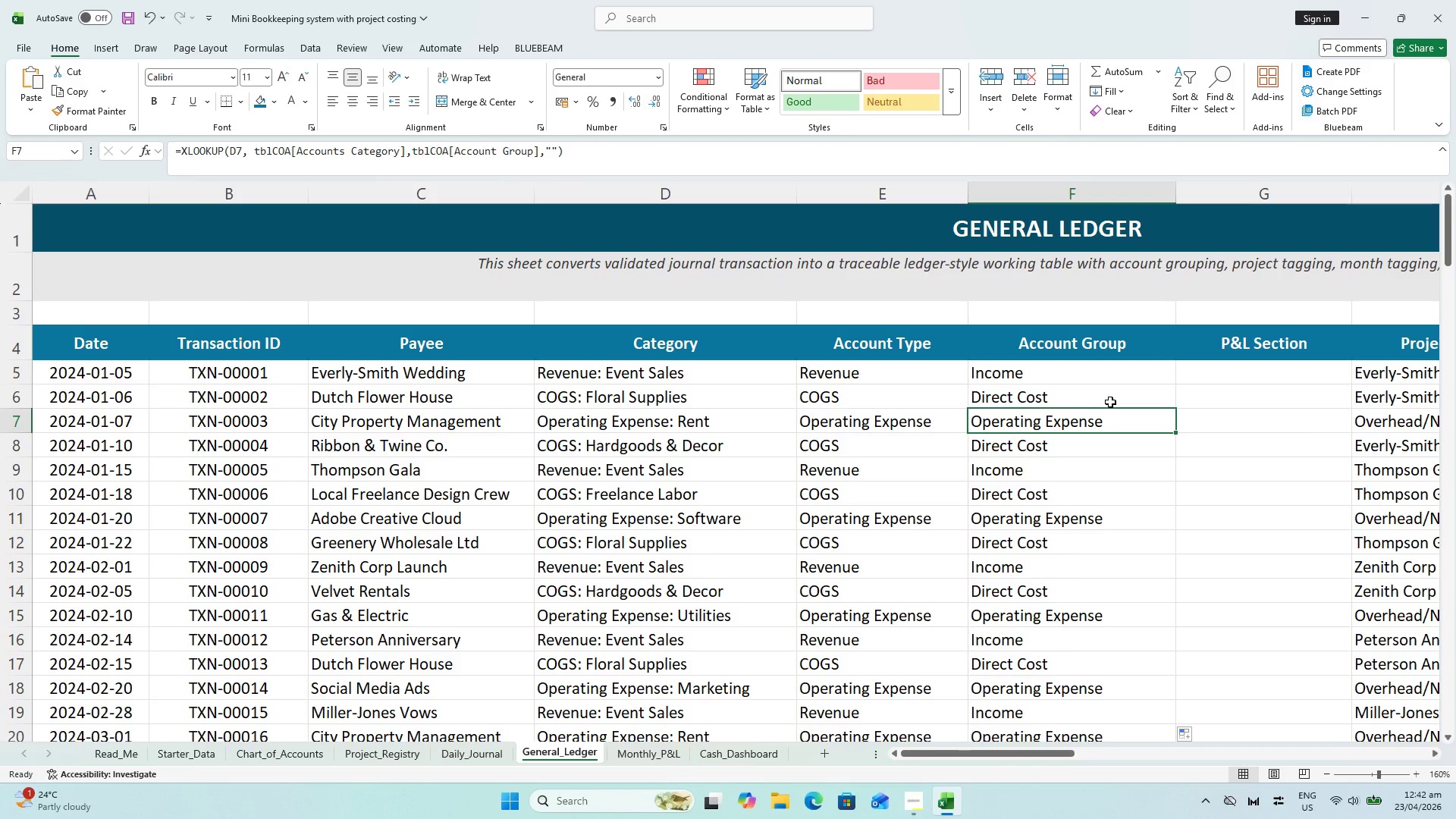 
key(Control+S)
 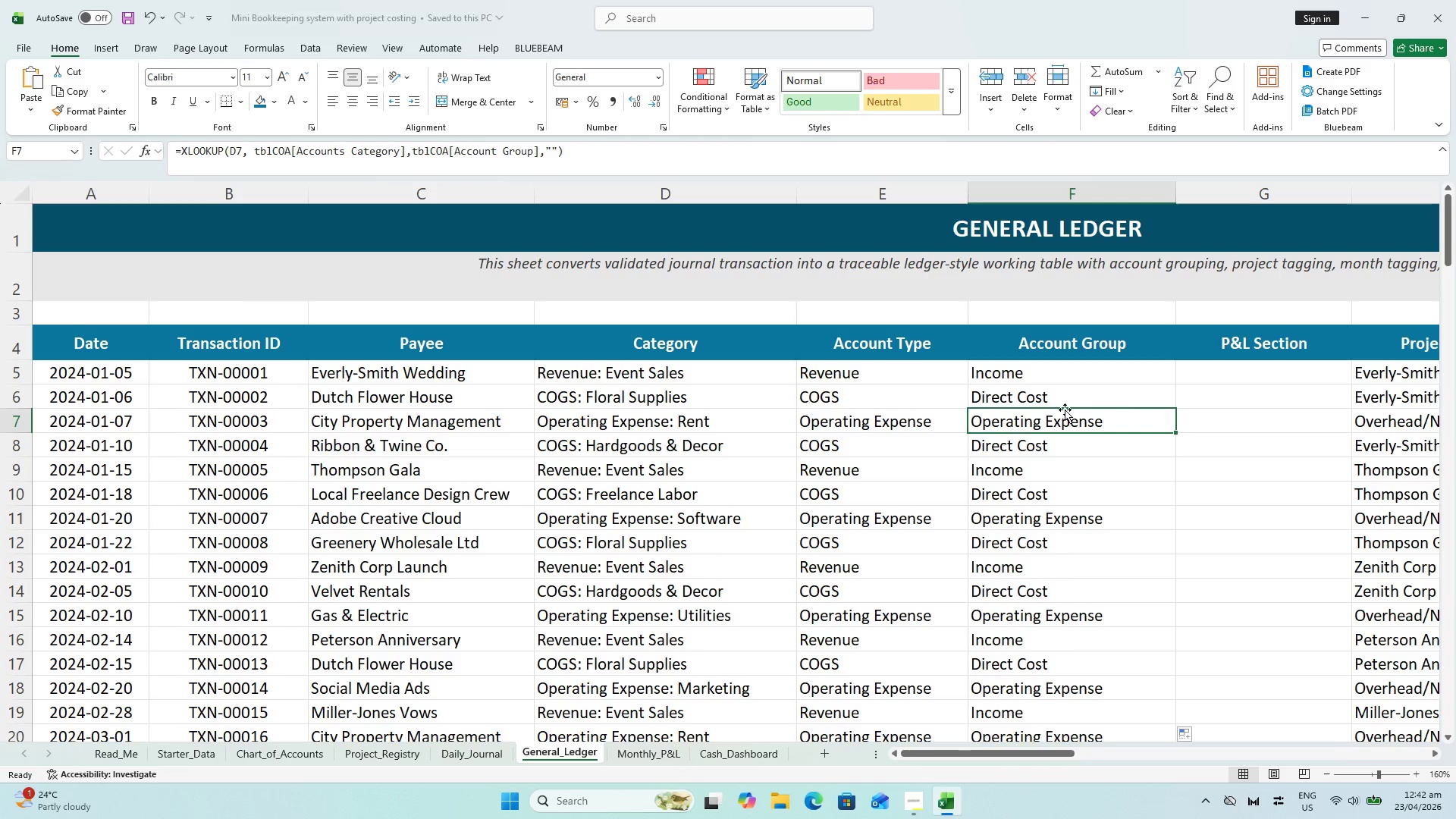 
key(Control+S)
 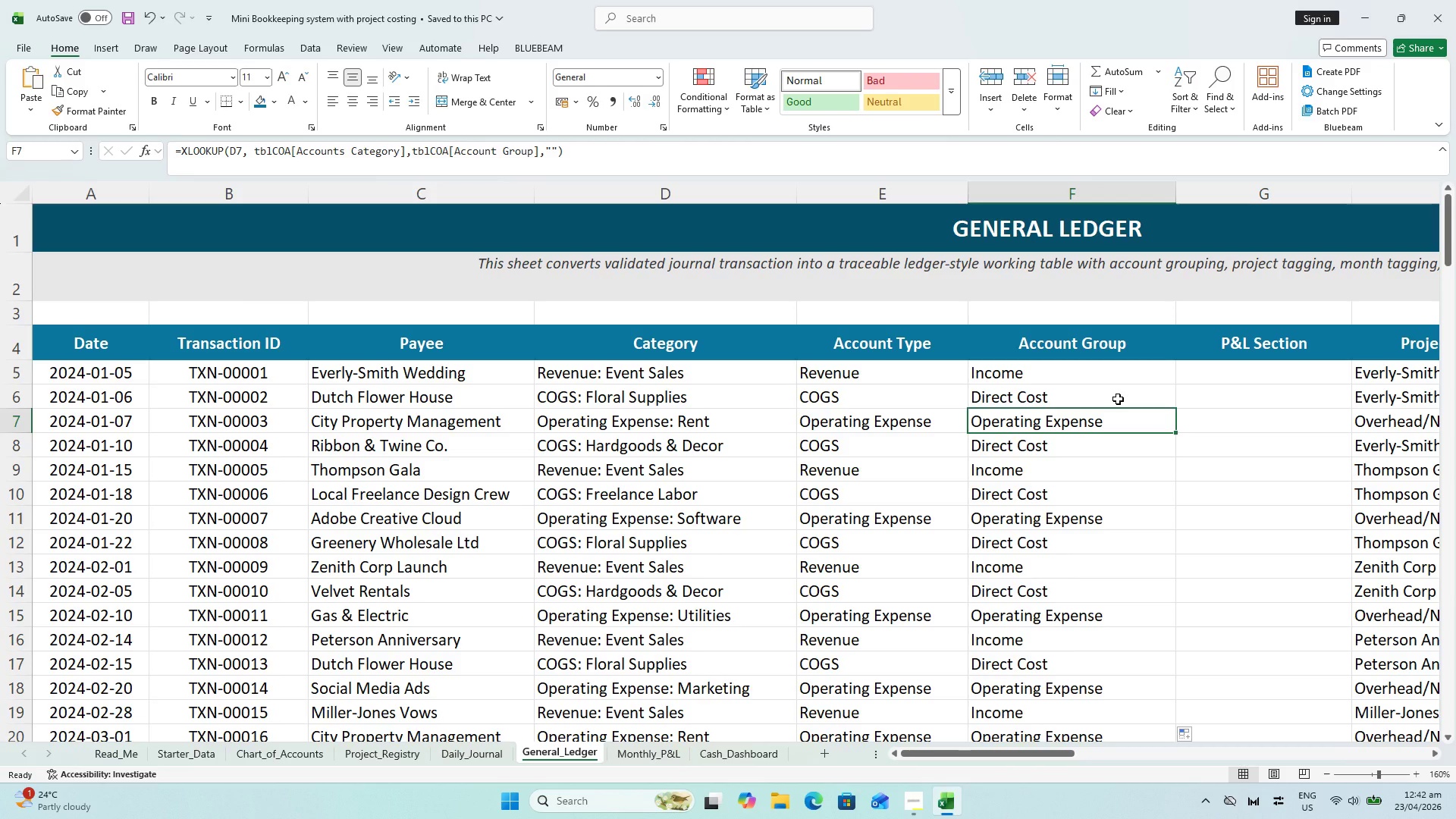 
wait(7.81)
 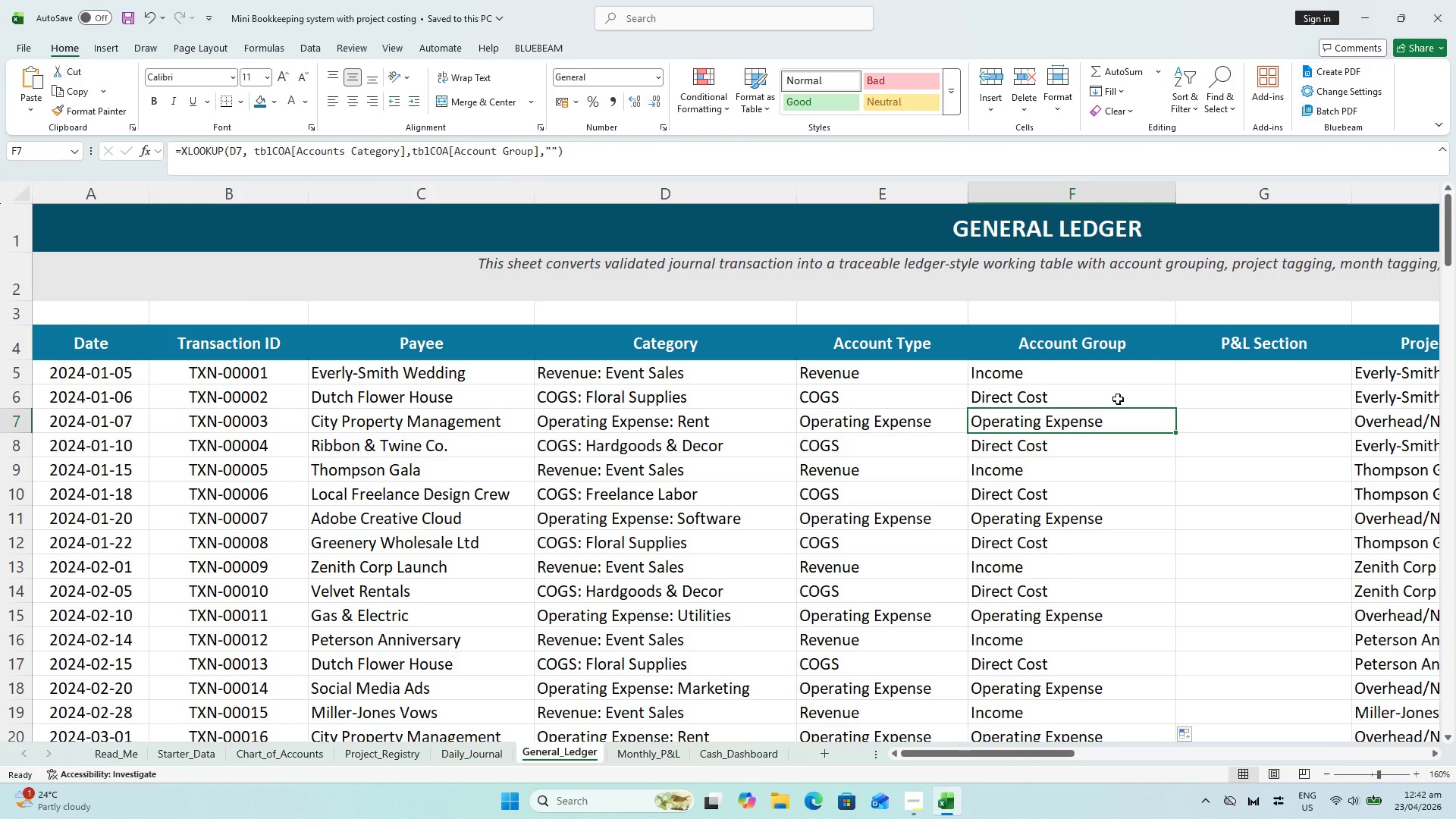 
key(Control+S)
 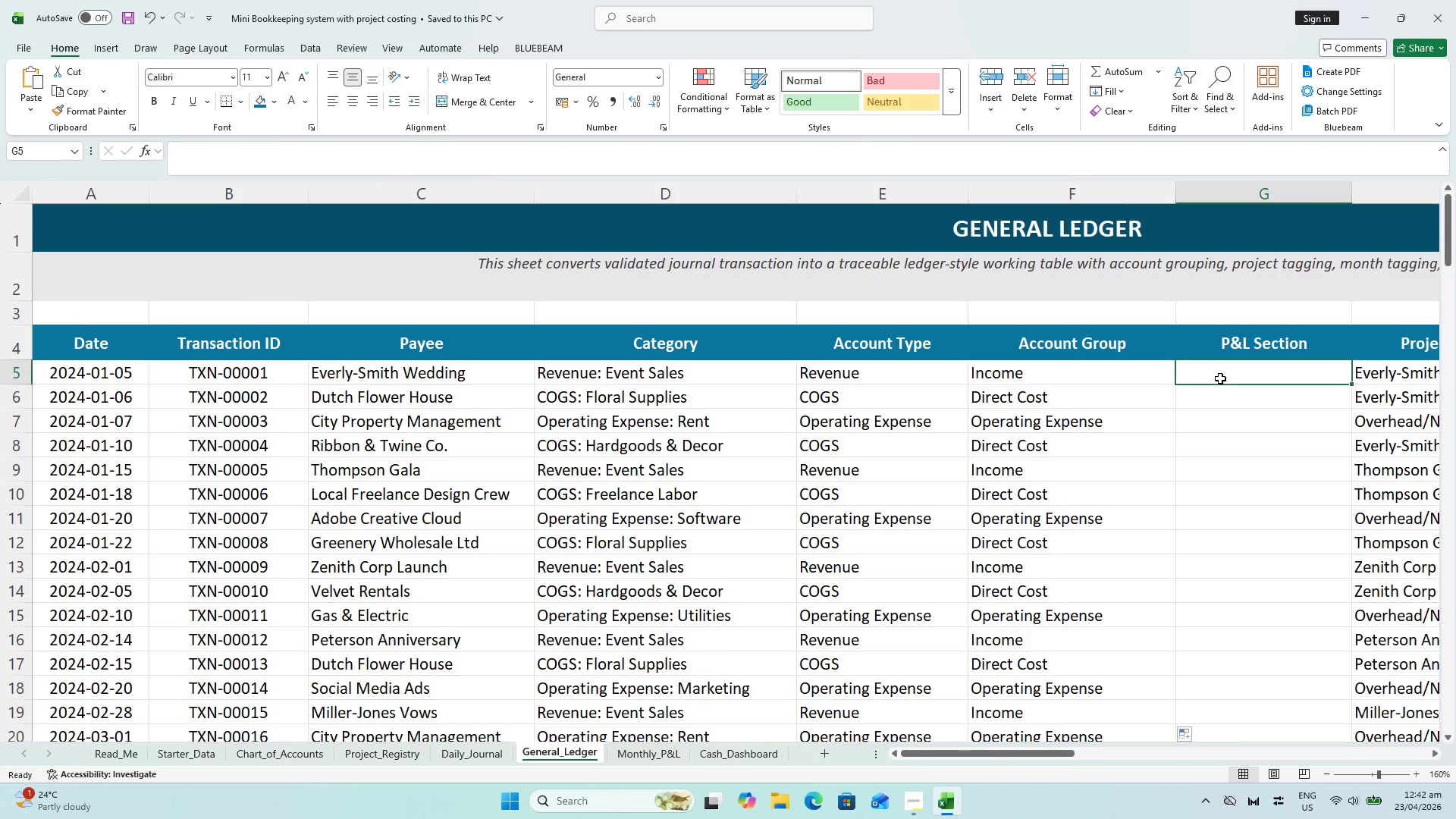 
scroll: coordinate [1219, 378], scroll_direction: up, amount: 2.0
 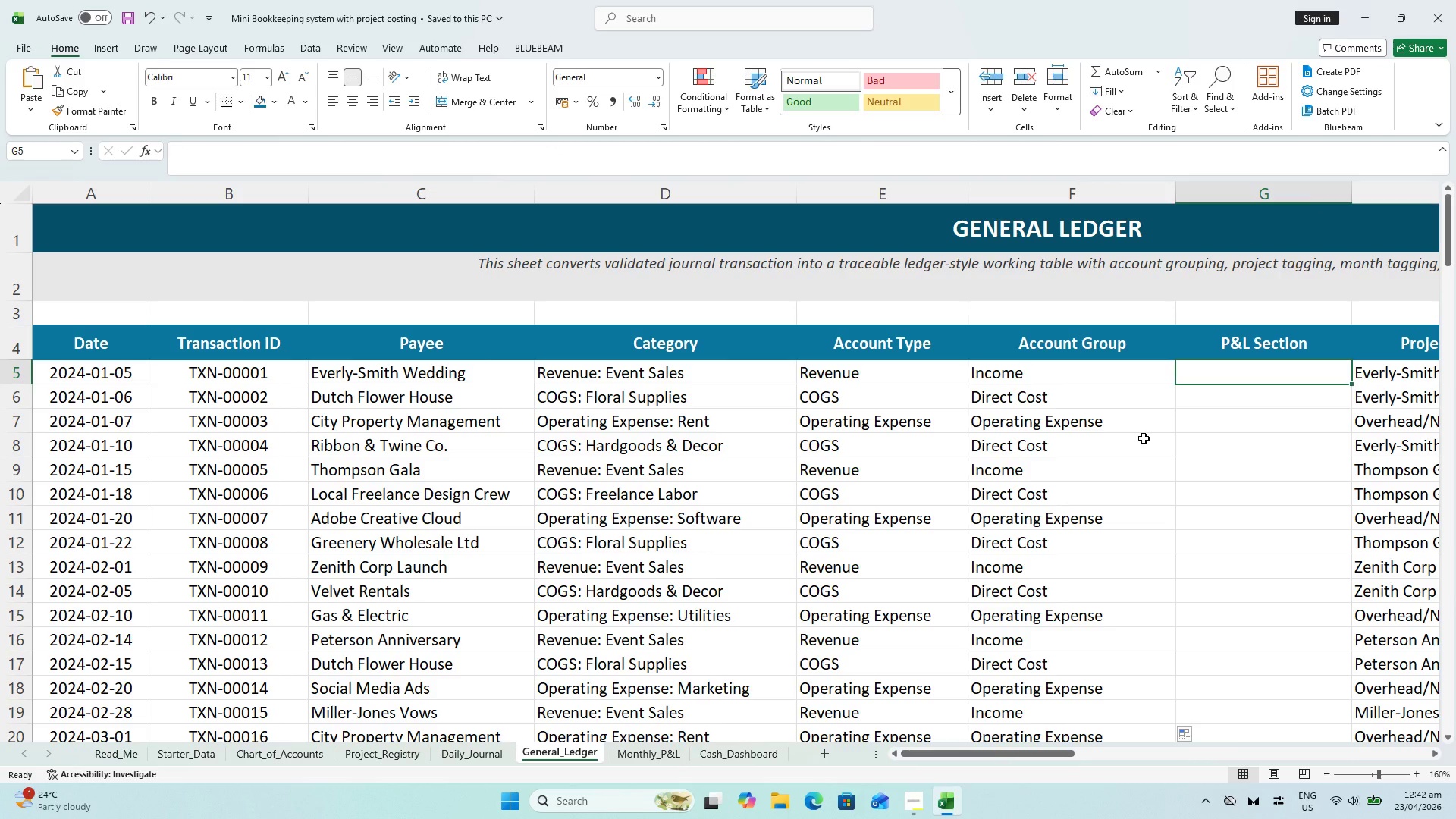 
type(=XLOOKUP(D5,)
 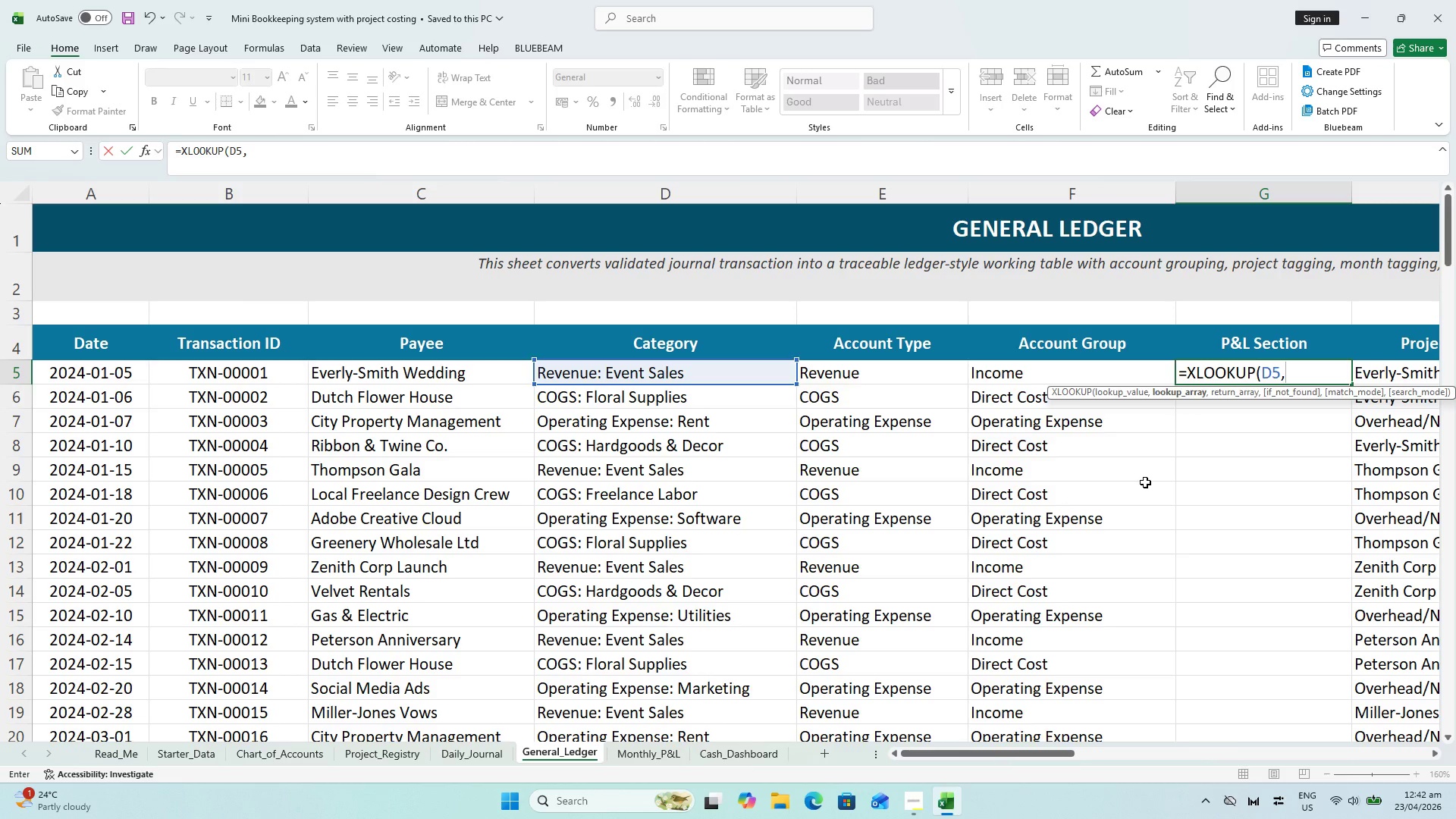 
left_click([277, 760])
 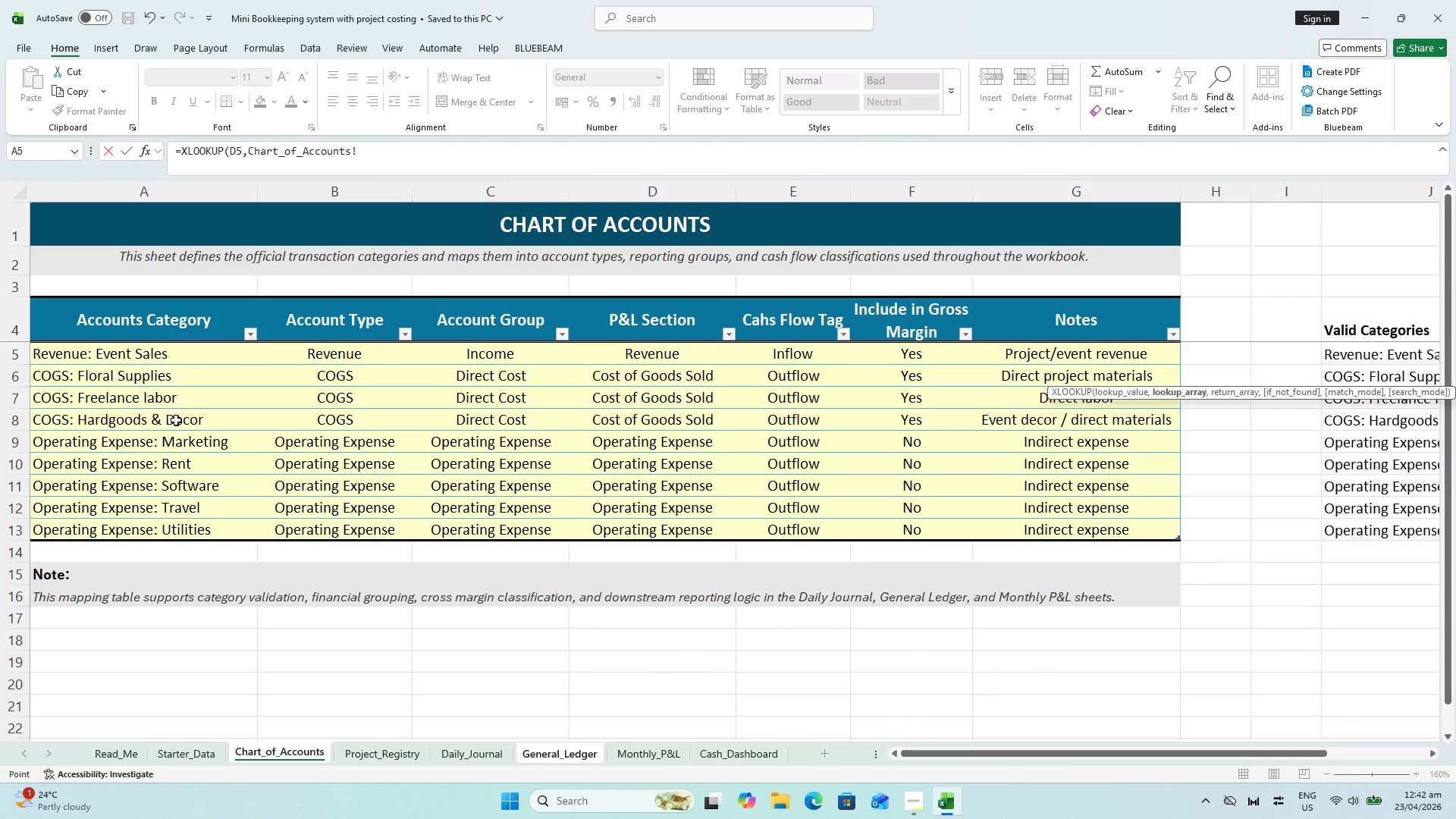 
left_click_drag(start_coordinate=[133, 353], to_coordinate=[152, 529])
 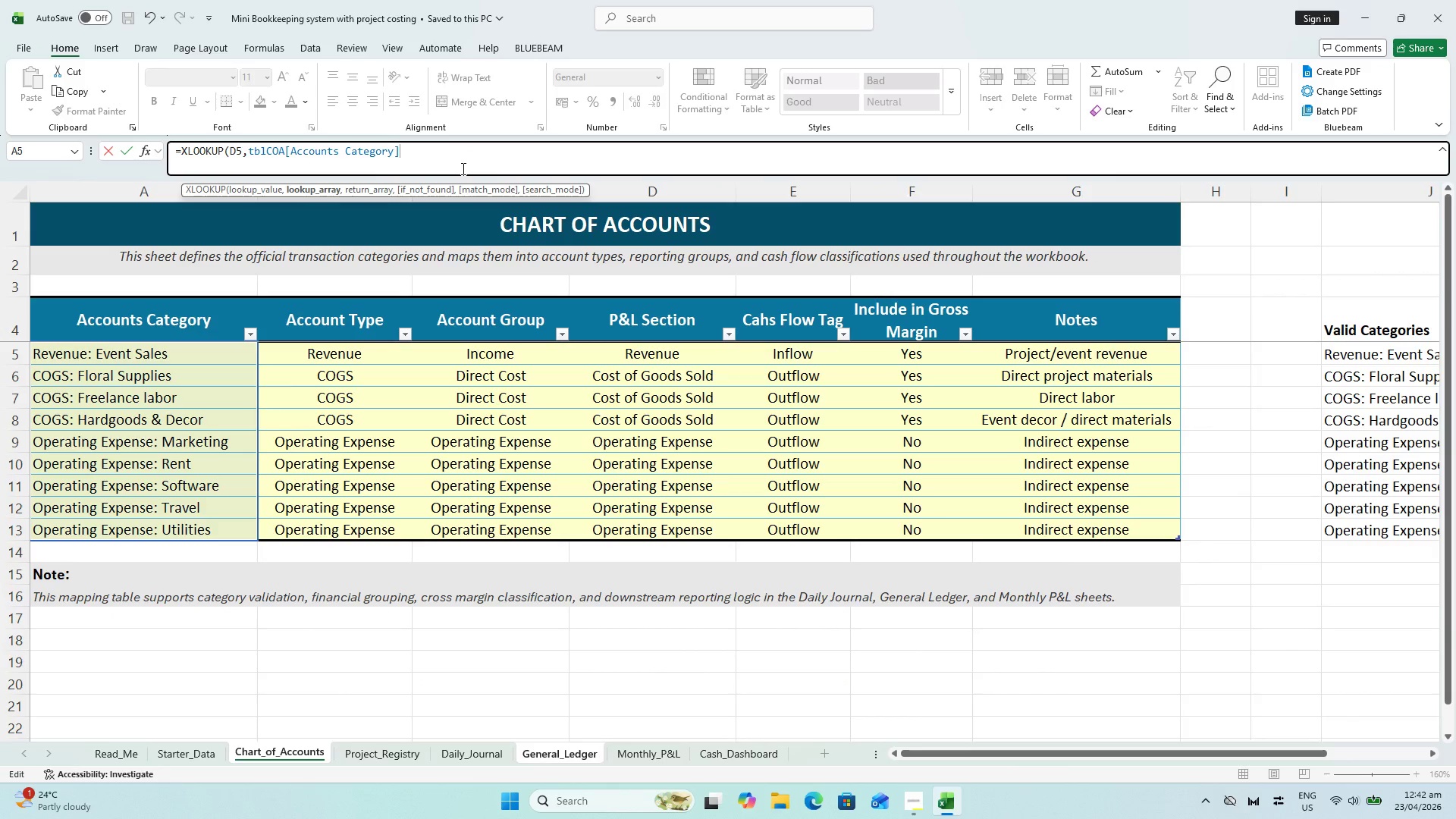 
scroll: coordinate [148, 322], scroll_direction: up, amount: 2.0
 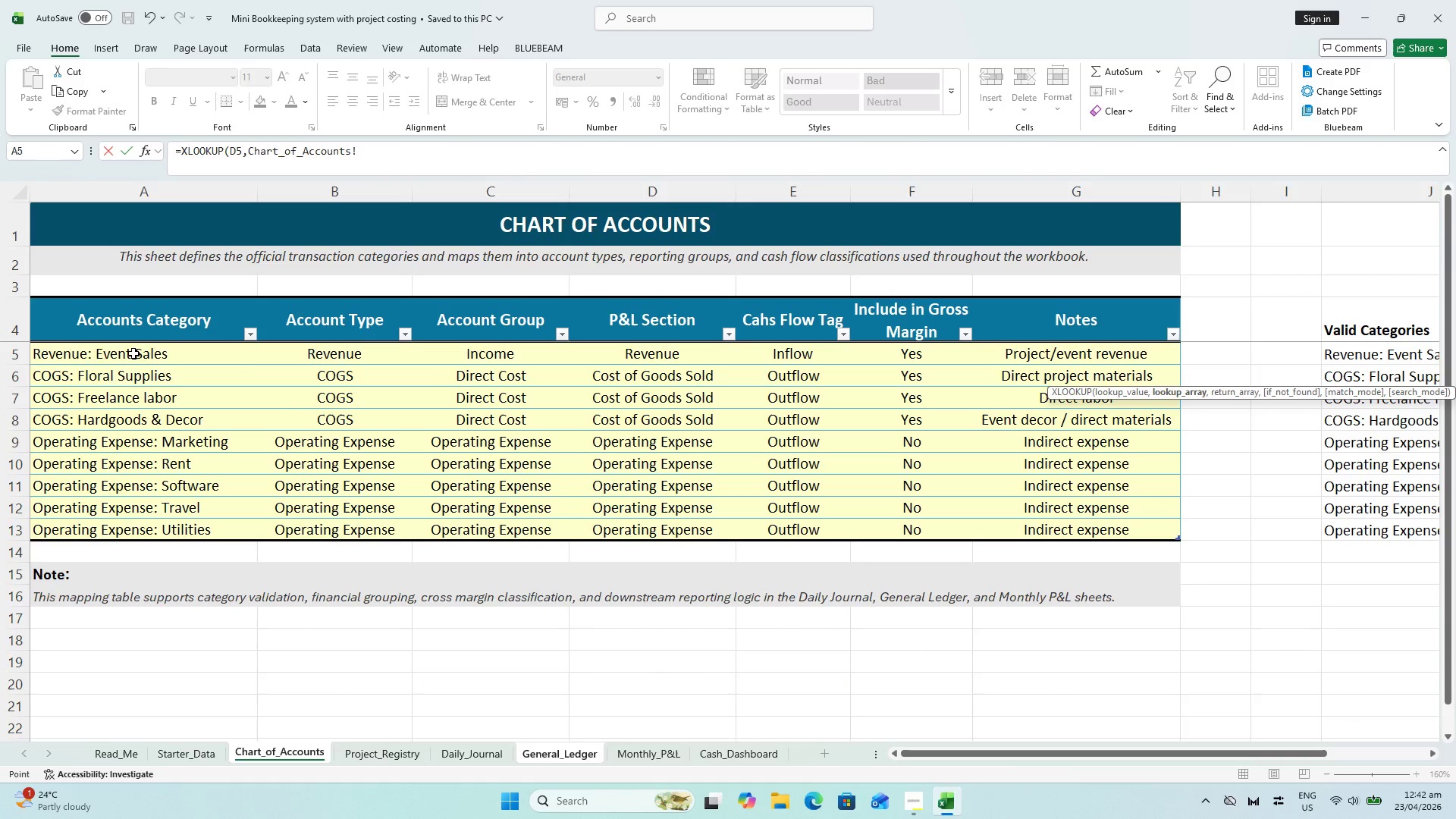 
key(Comma)
 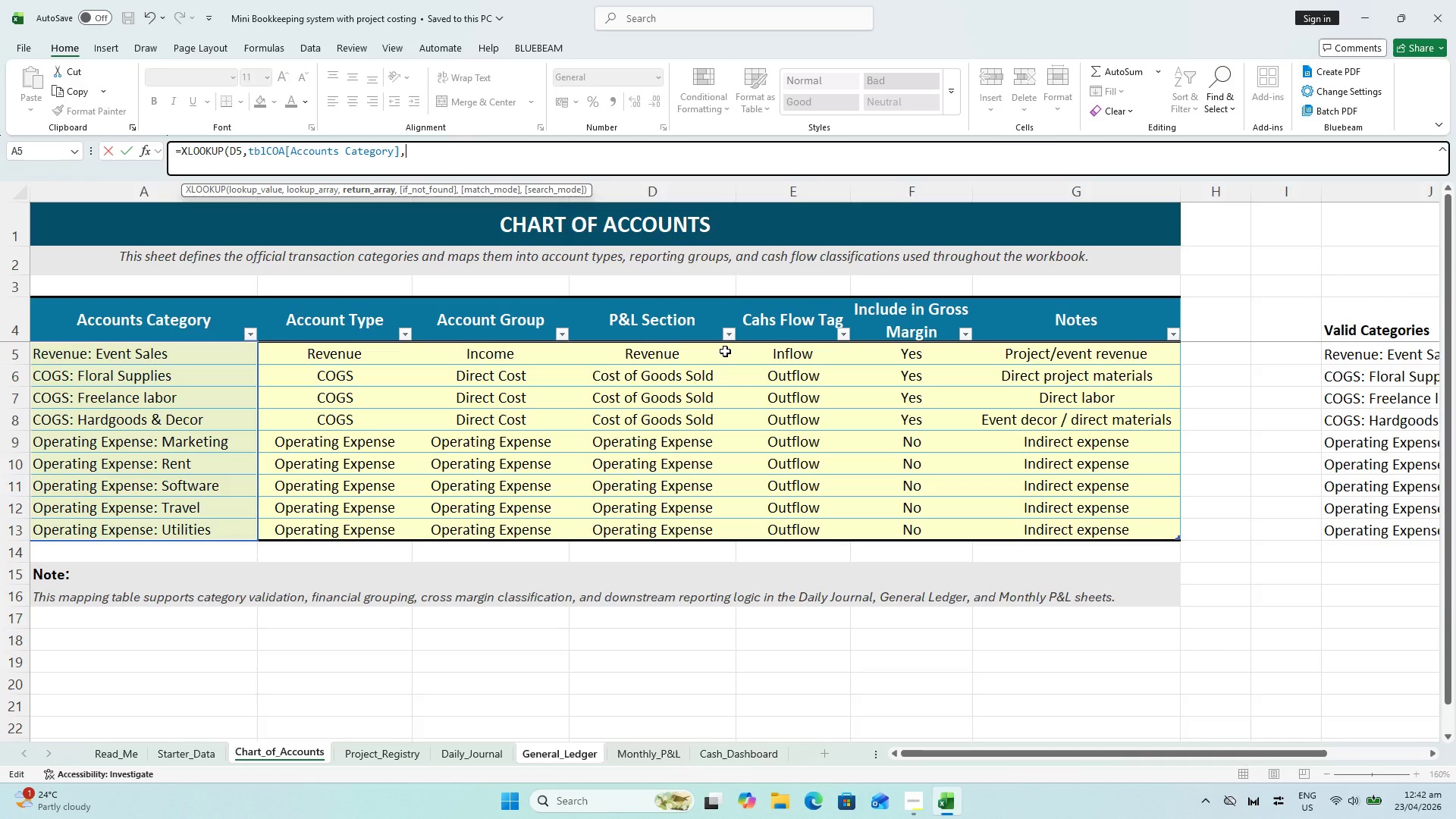 
wait(5.84)
 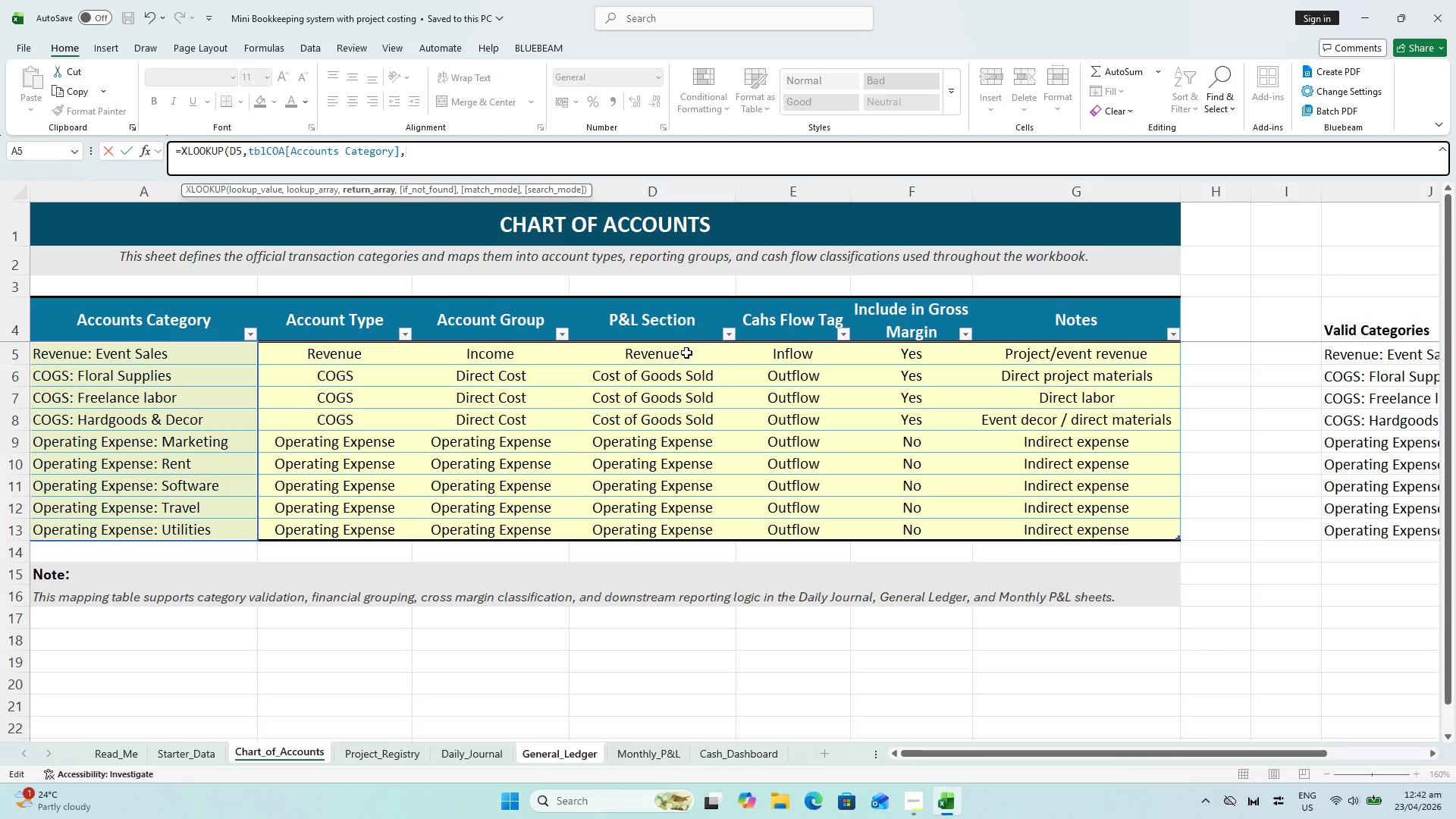 
left_click_drag(start_coordinate=[686, 353], to_coordinate=[704, 532])
 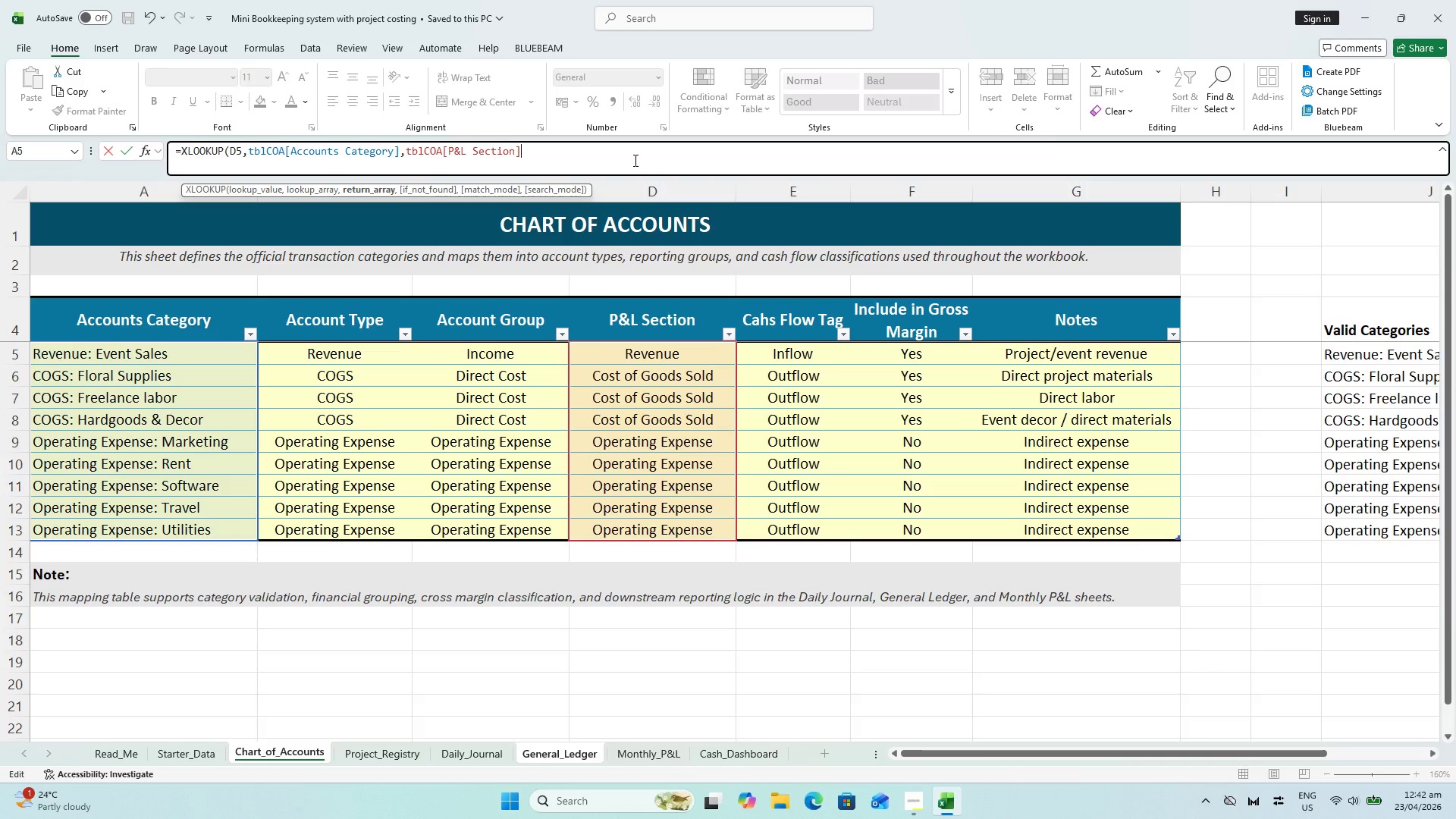 
scroll: coordinate [686, 353], scroll_direction: up, amount: 2.0
 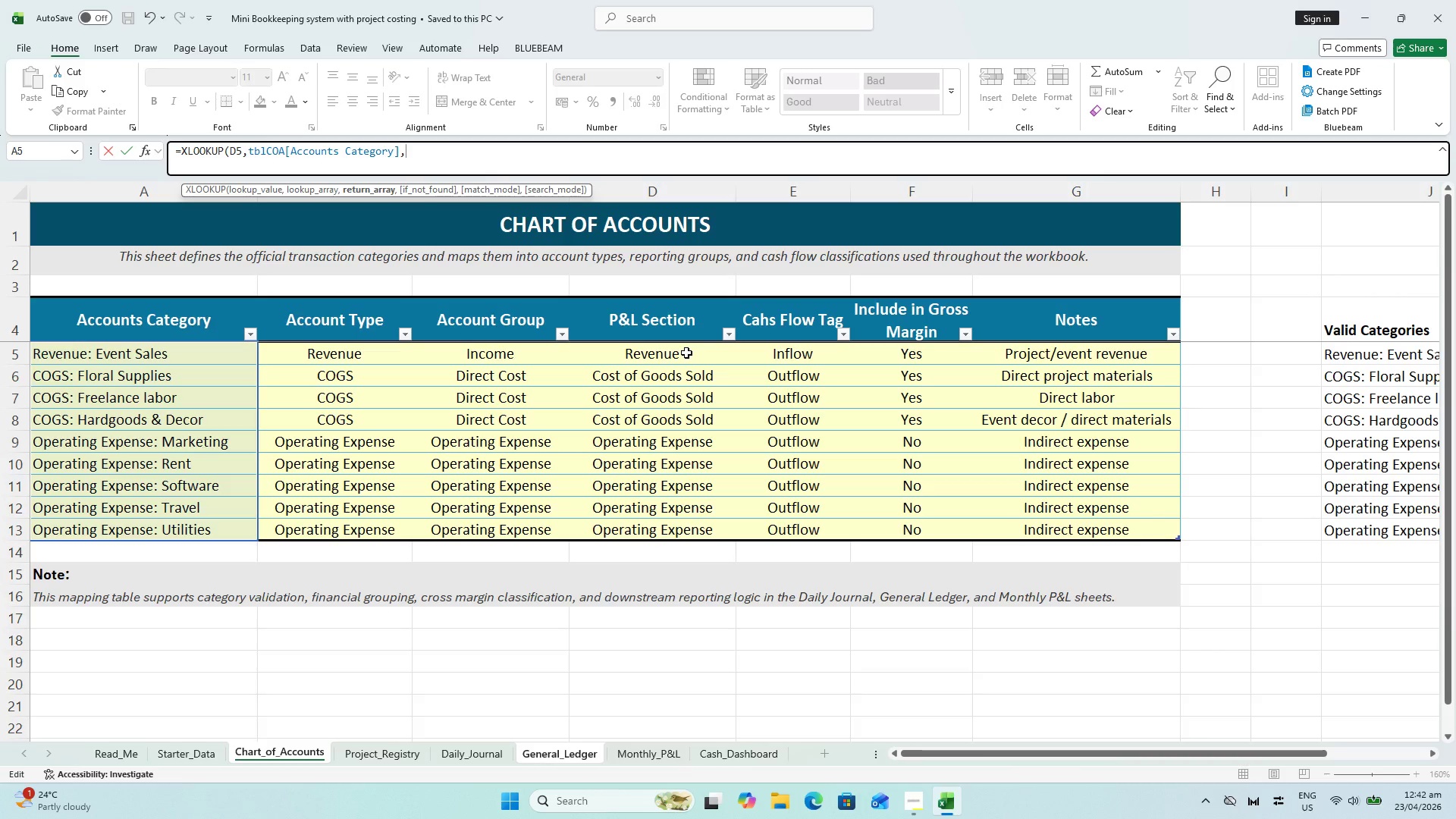 
key(Comma)
 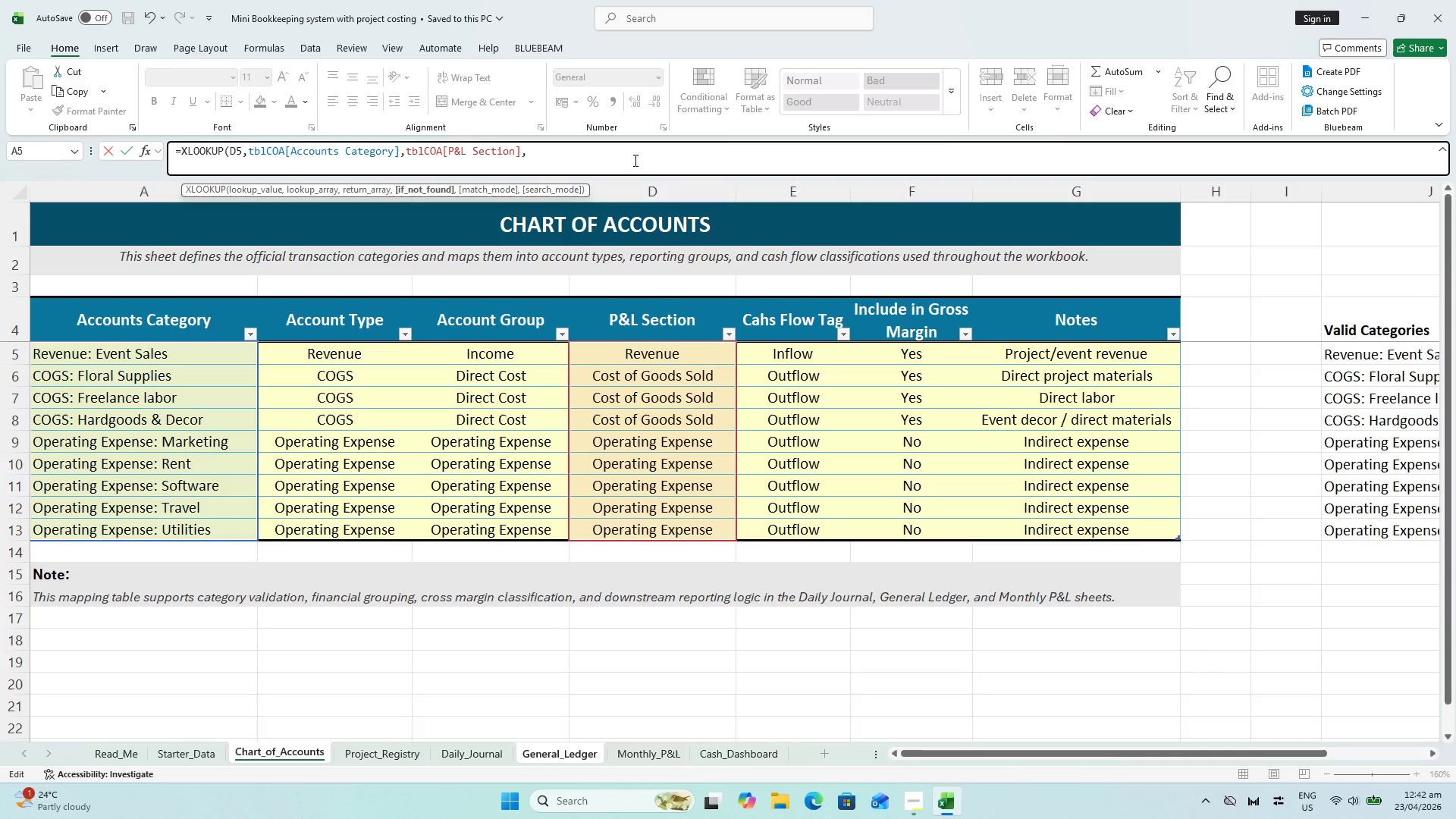 
key(Shift+Quote)
 